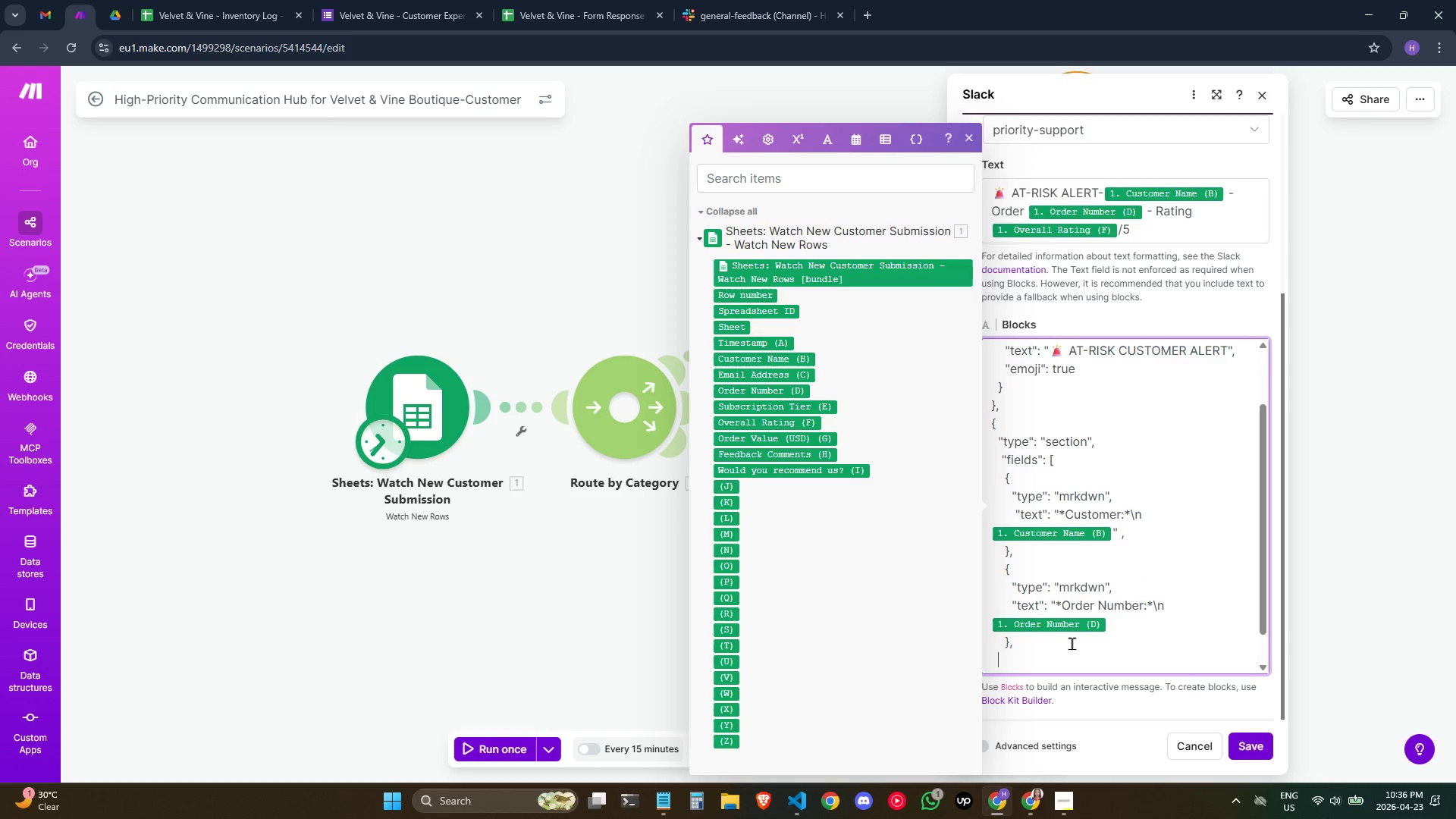 
key(Space)
 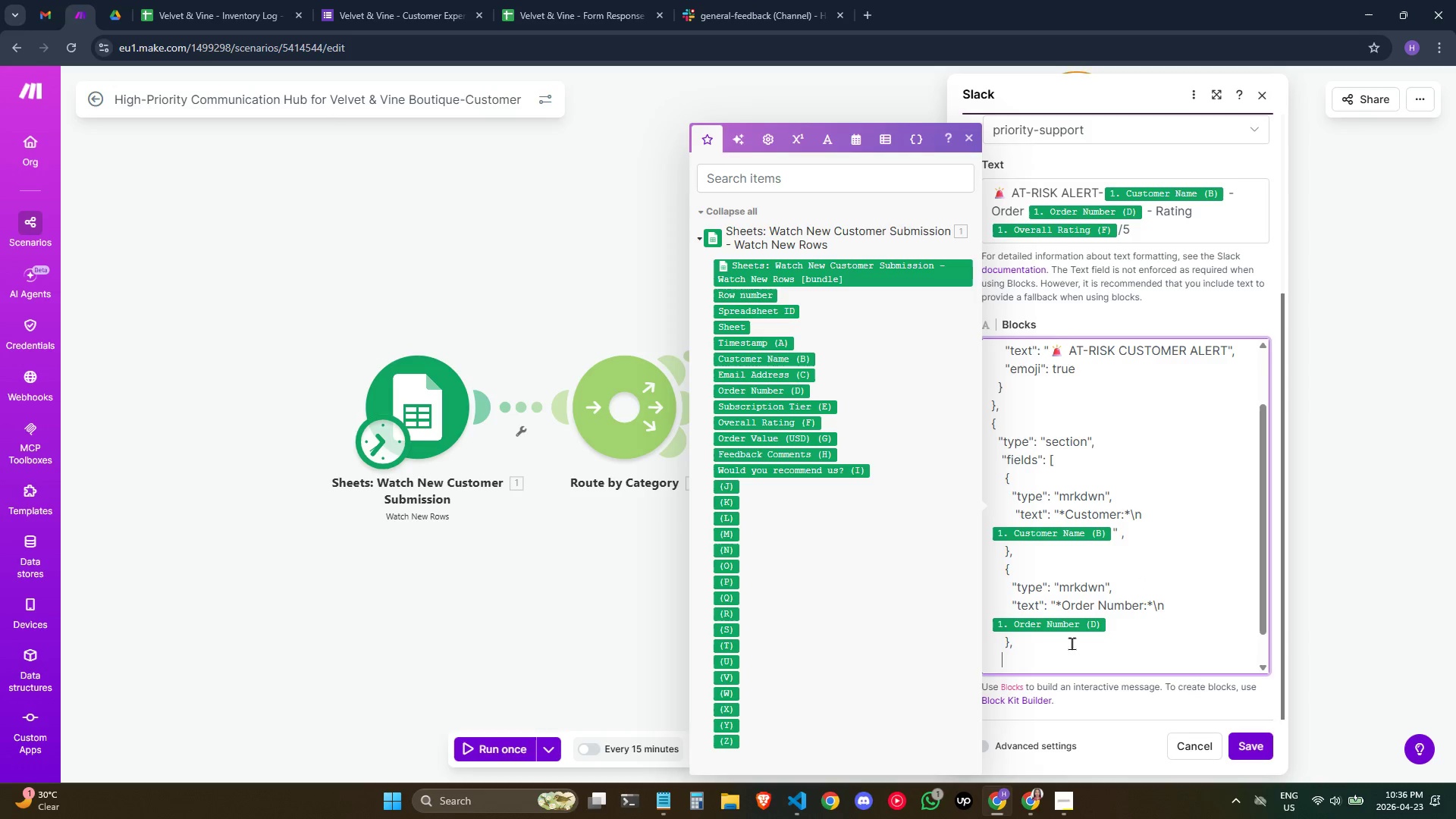 
key(Space)
 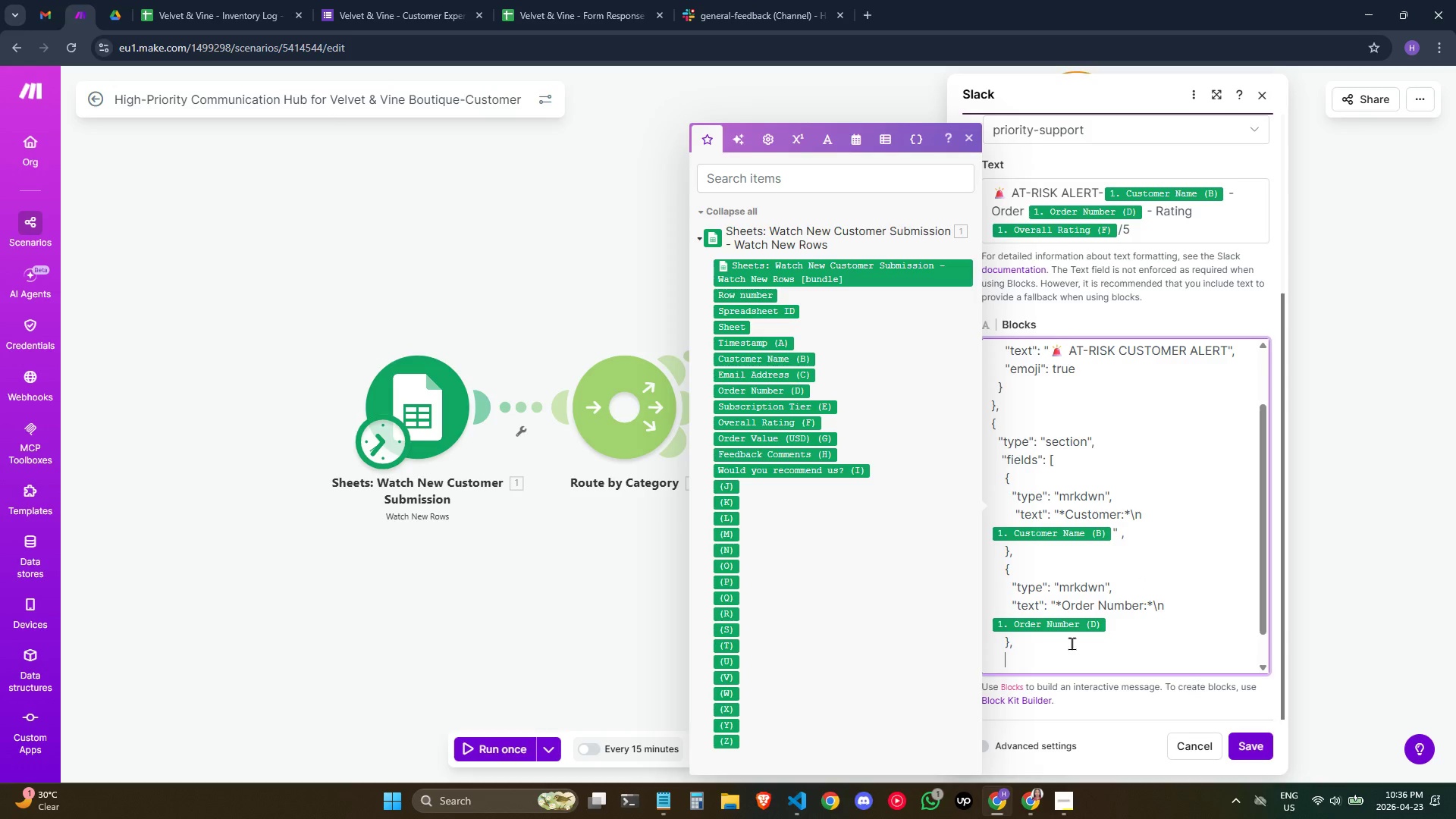 
key(Shift+BracketLeft)
 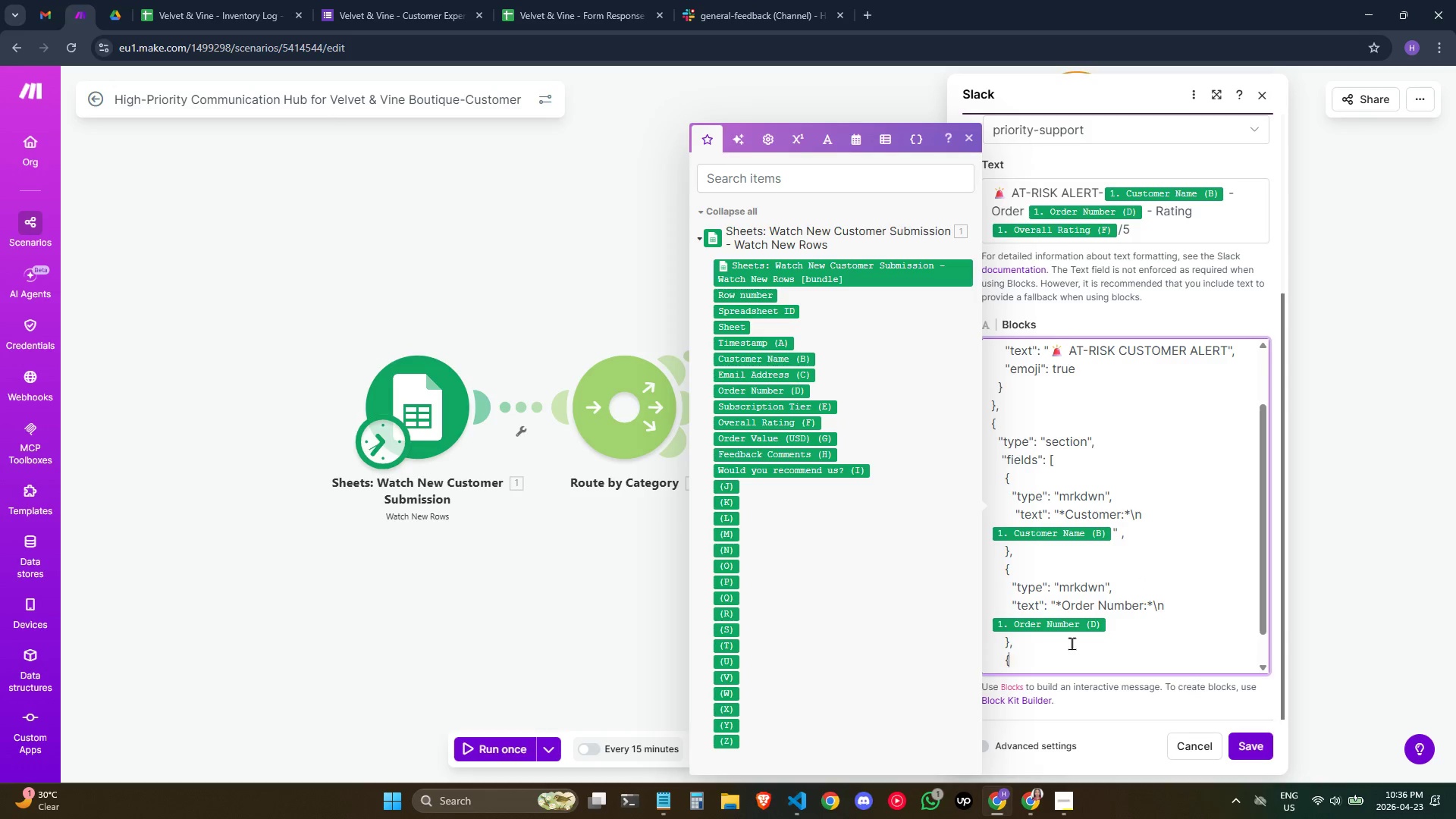 
key(Shift+BracketRight)
 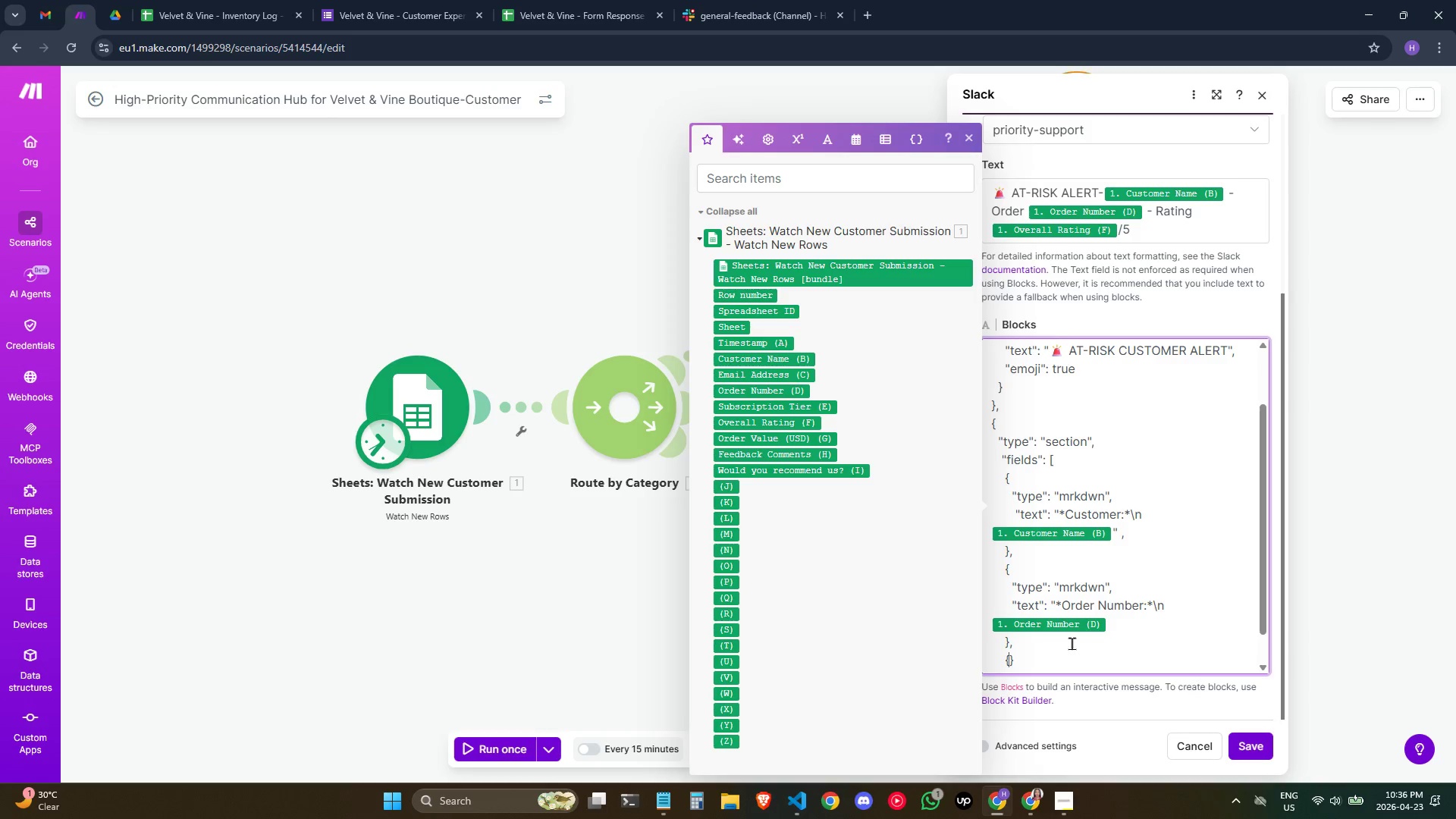 
key(ArrowLeft)
 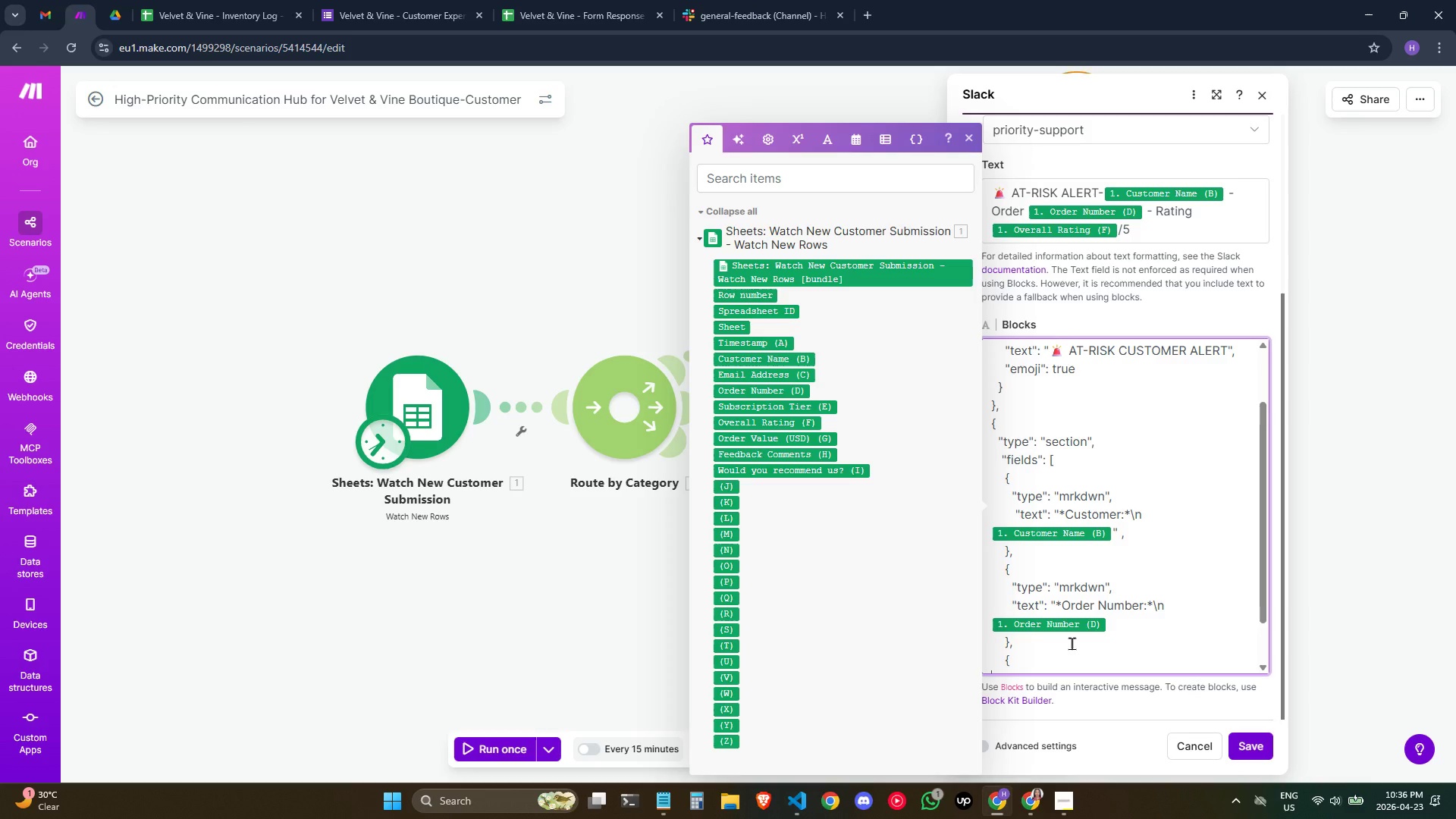 
key(Enter)
 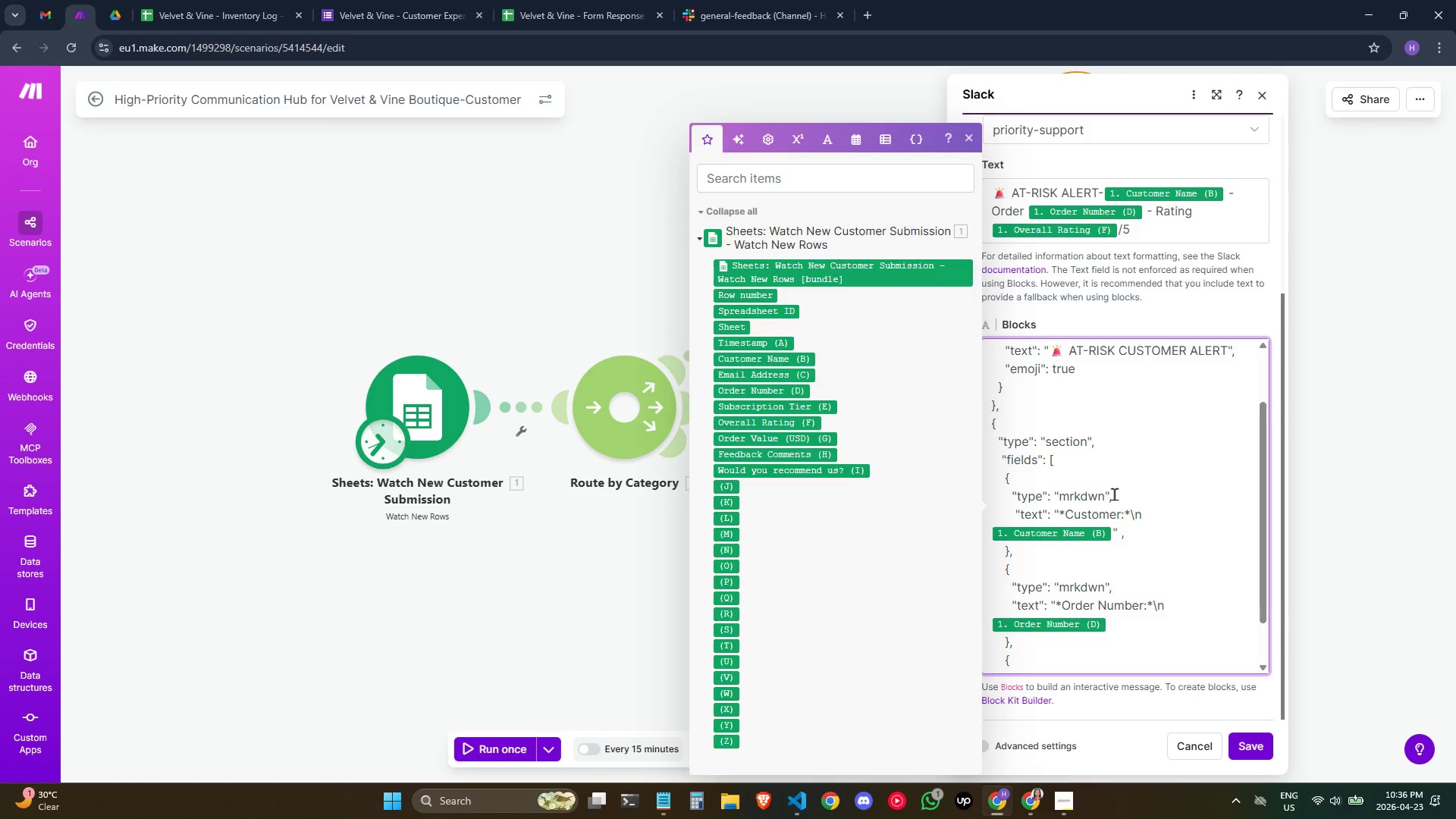 
scroll: coordinate [1112, 498], scroll_direction: down, amount: 1.0
 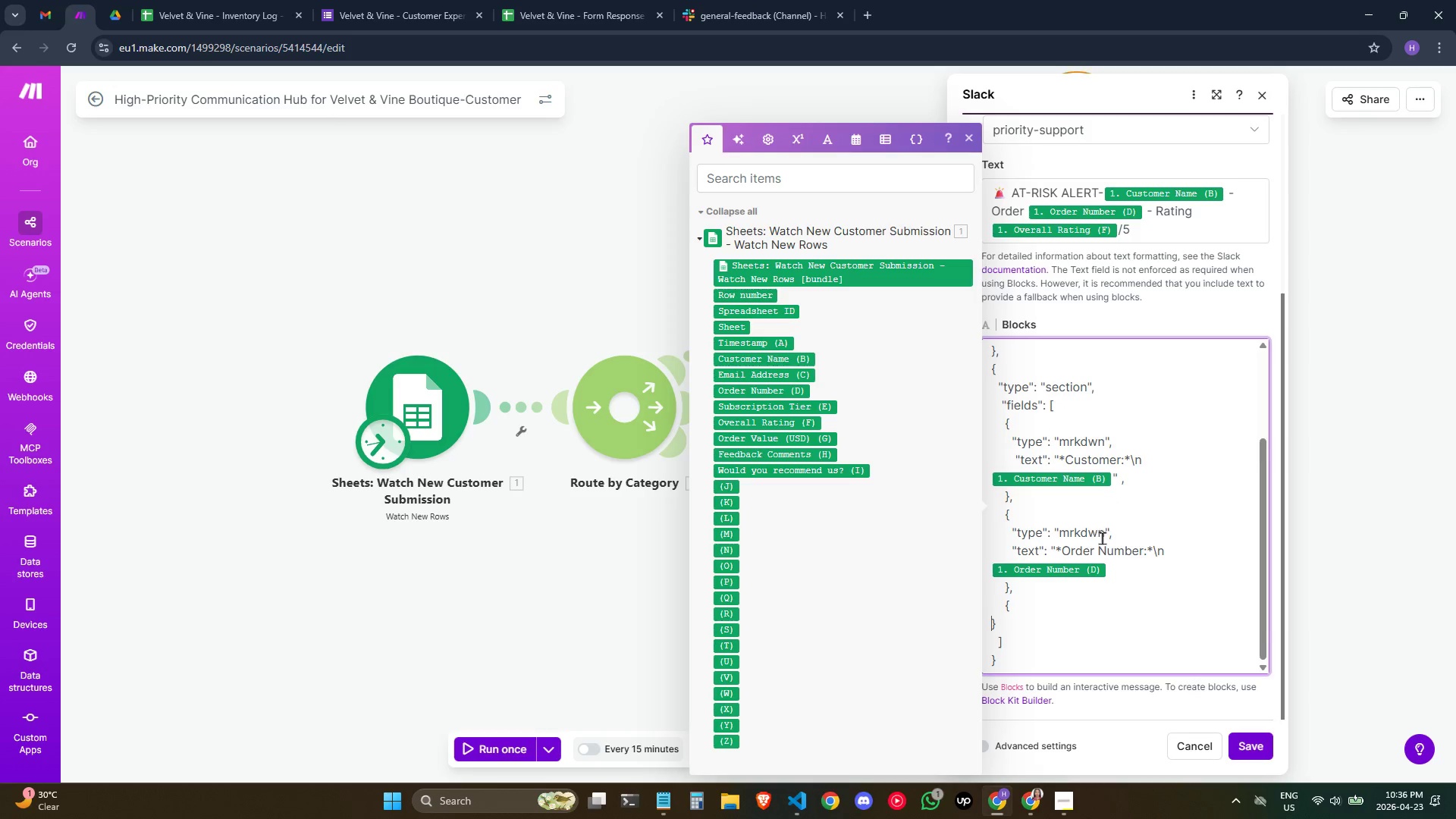 
key(Space)
 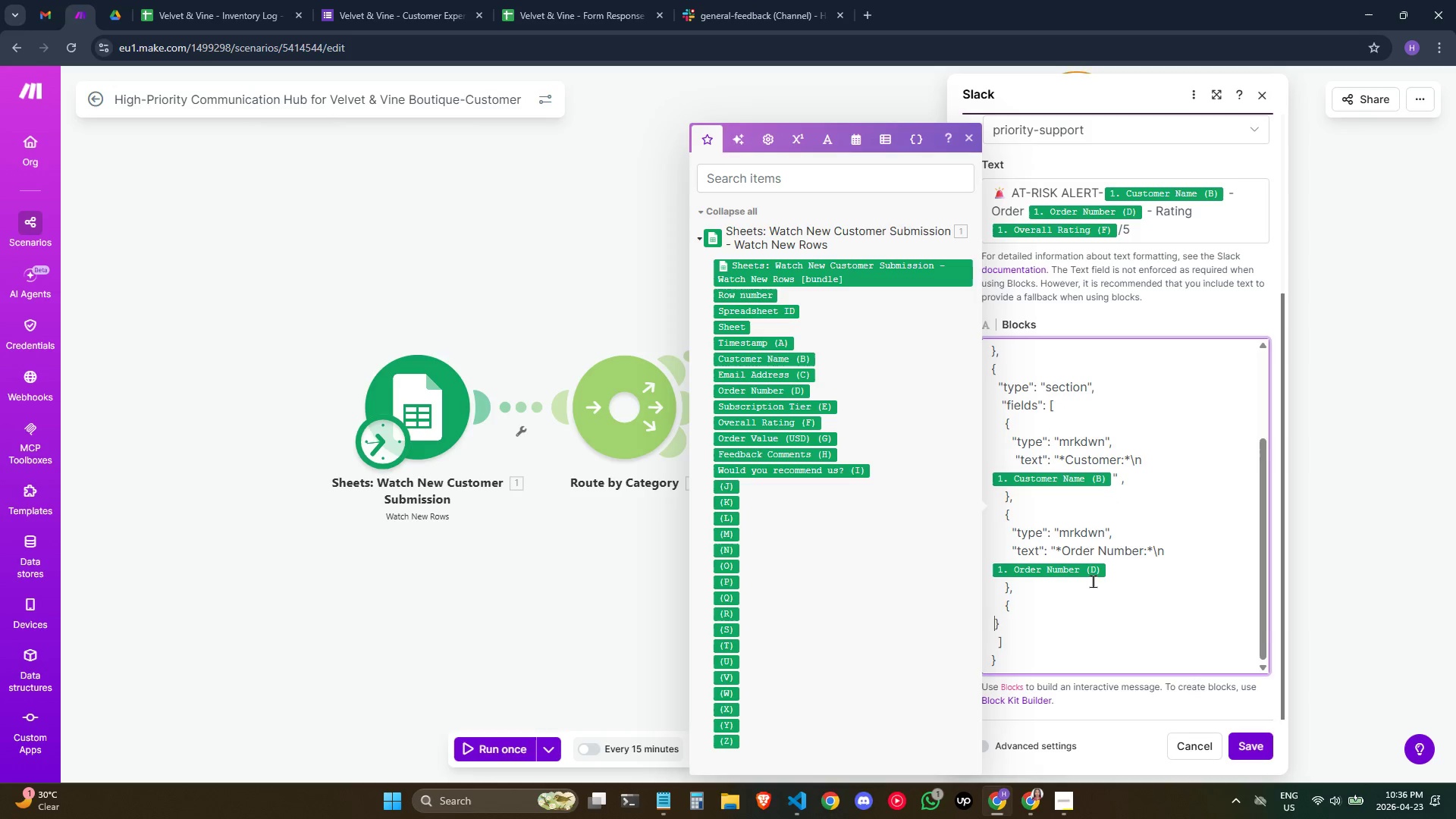 
scroll: coordinate [1104, 566], scroll_direction: down, amount: 1.0
 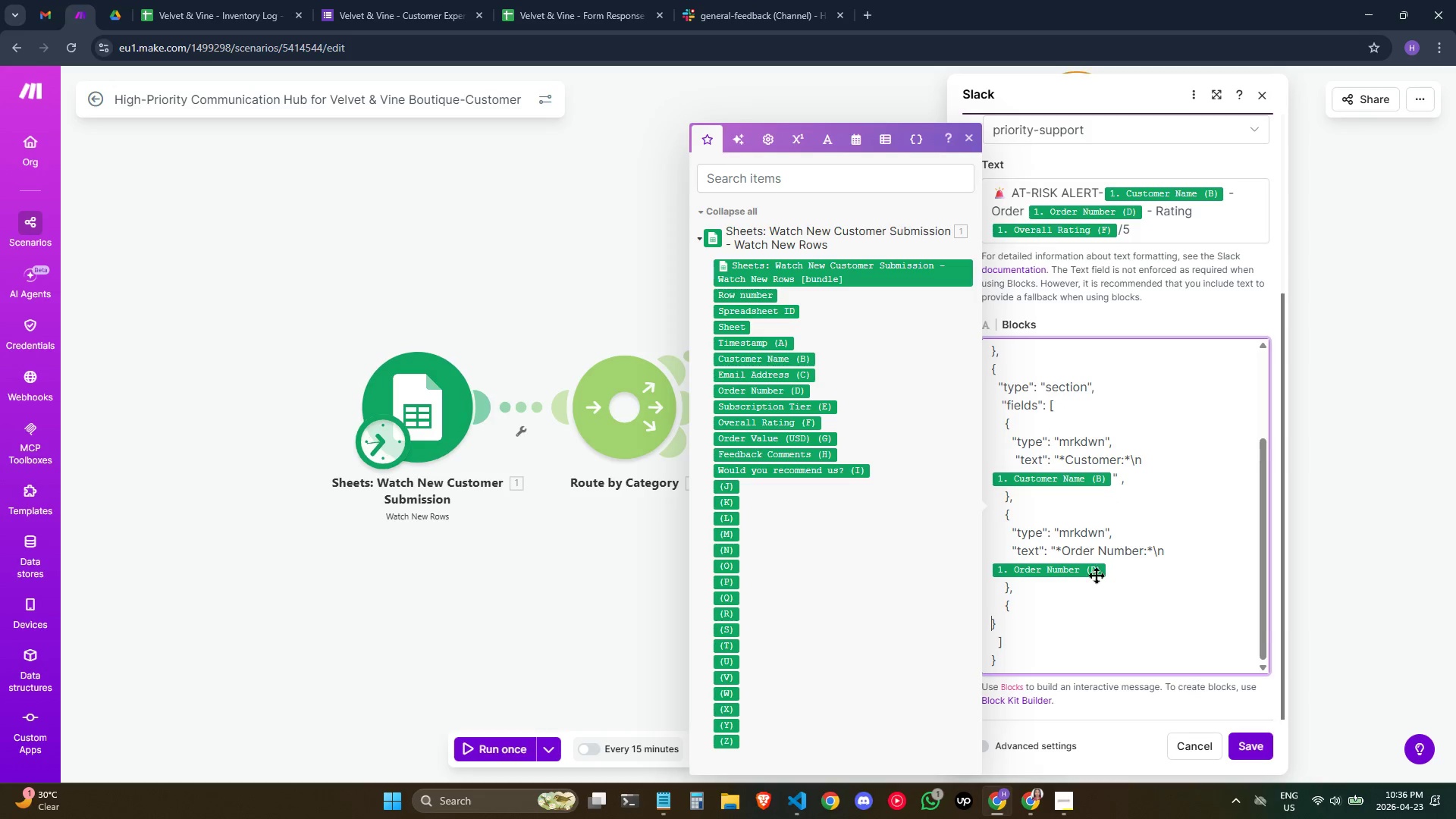 
key(Space)
 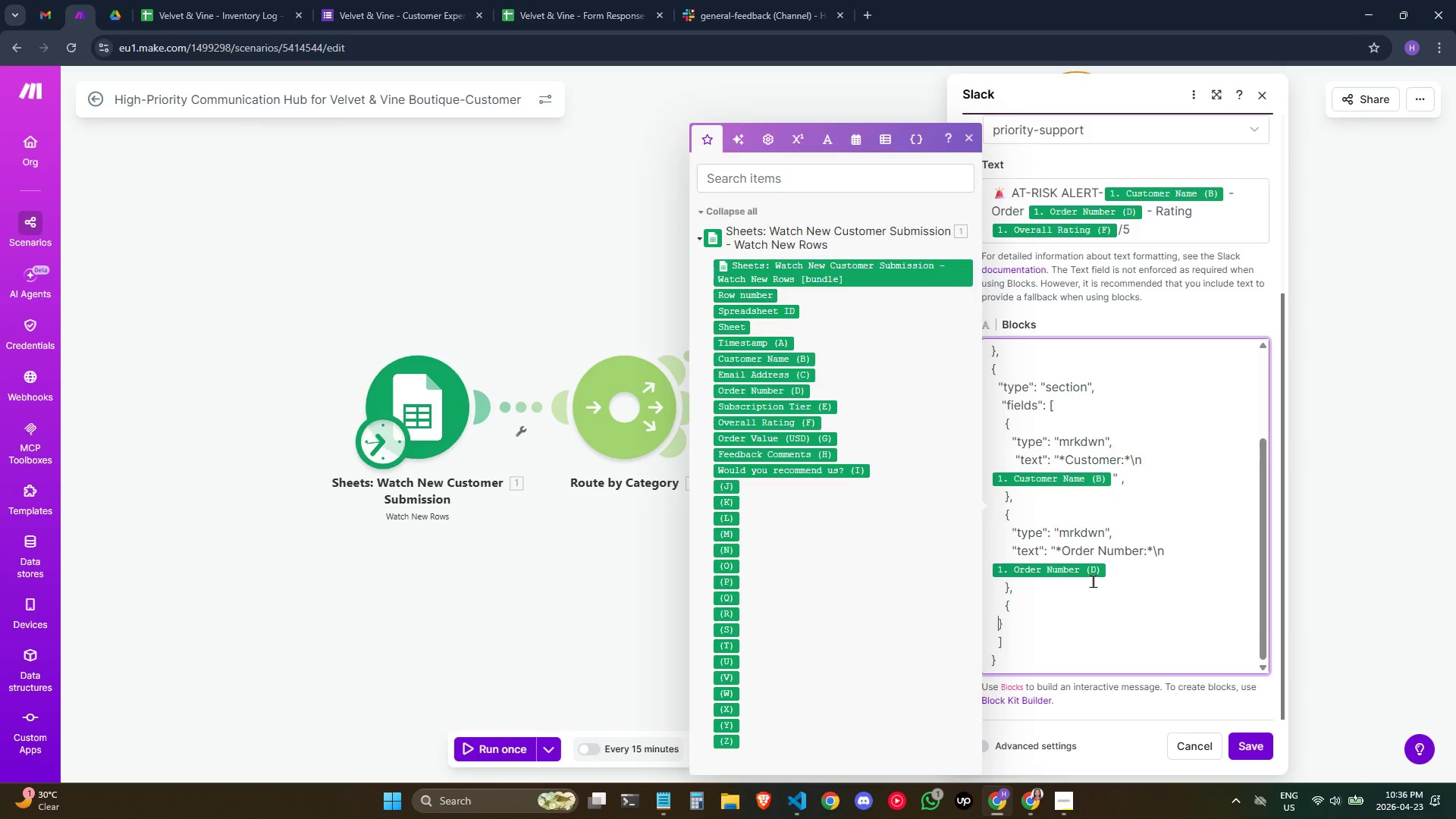 
key(Space)
 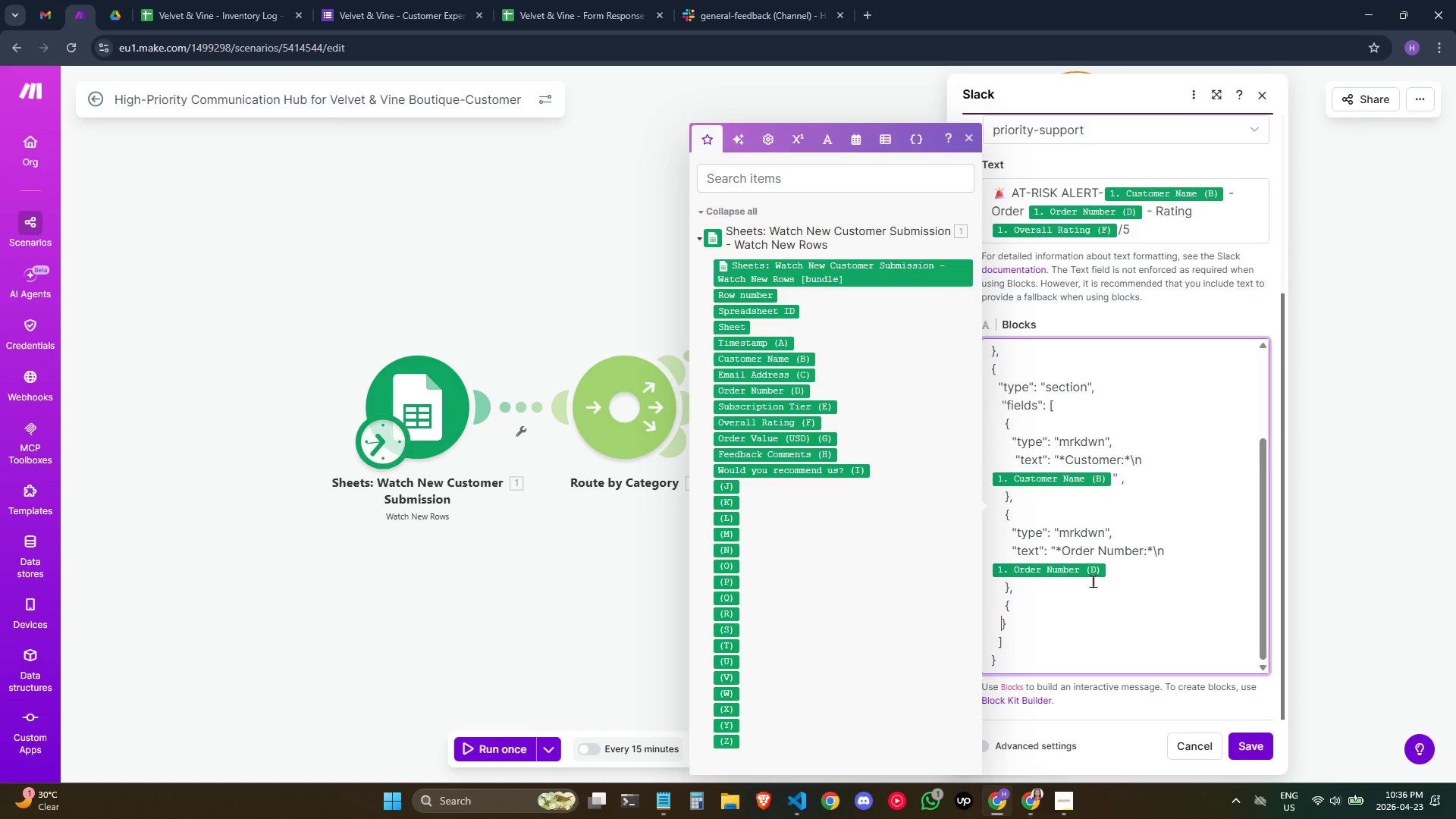 
key(Space)
 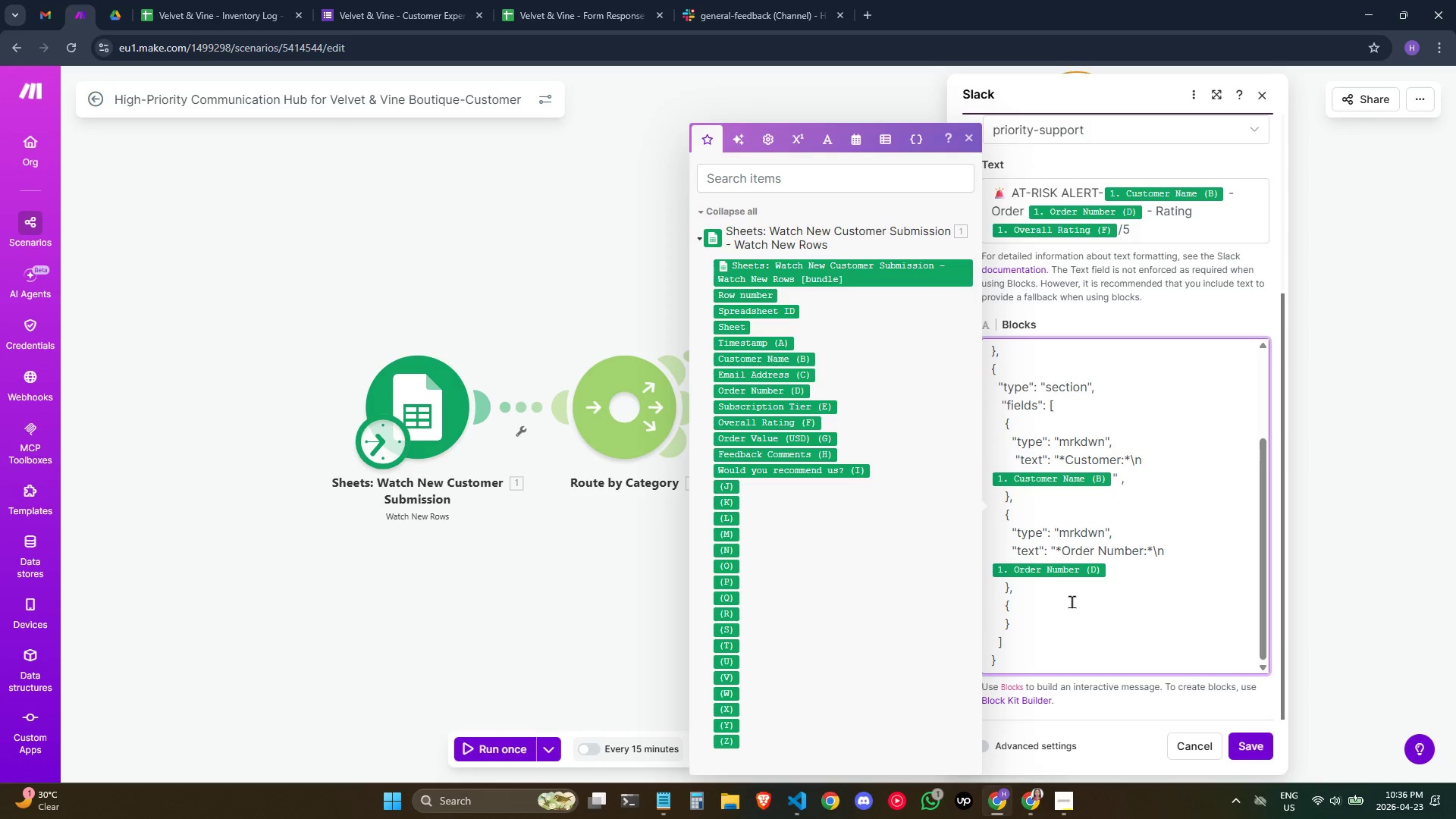 
left_click([1071, 608])
 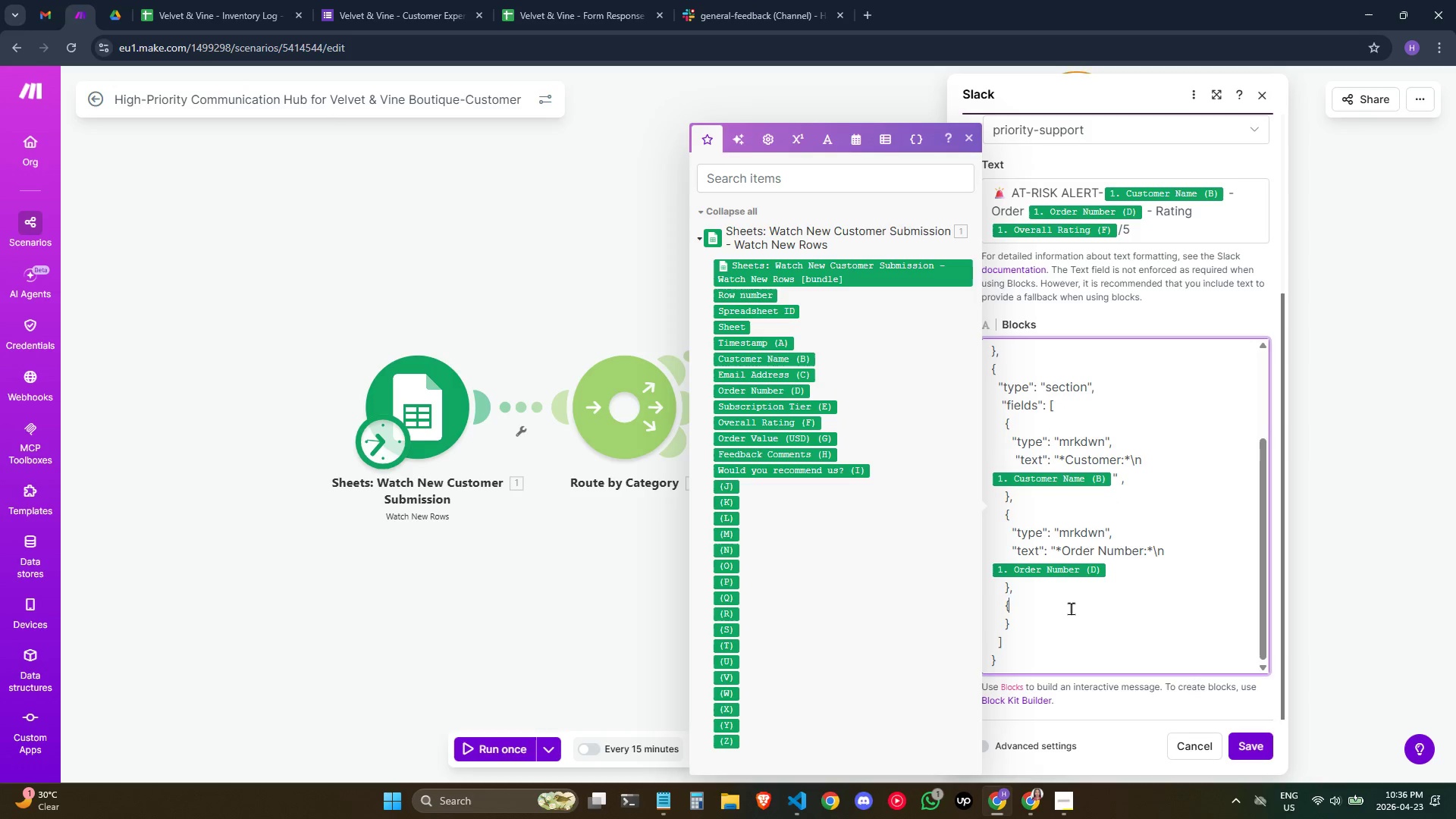 
key(Enter)
 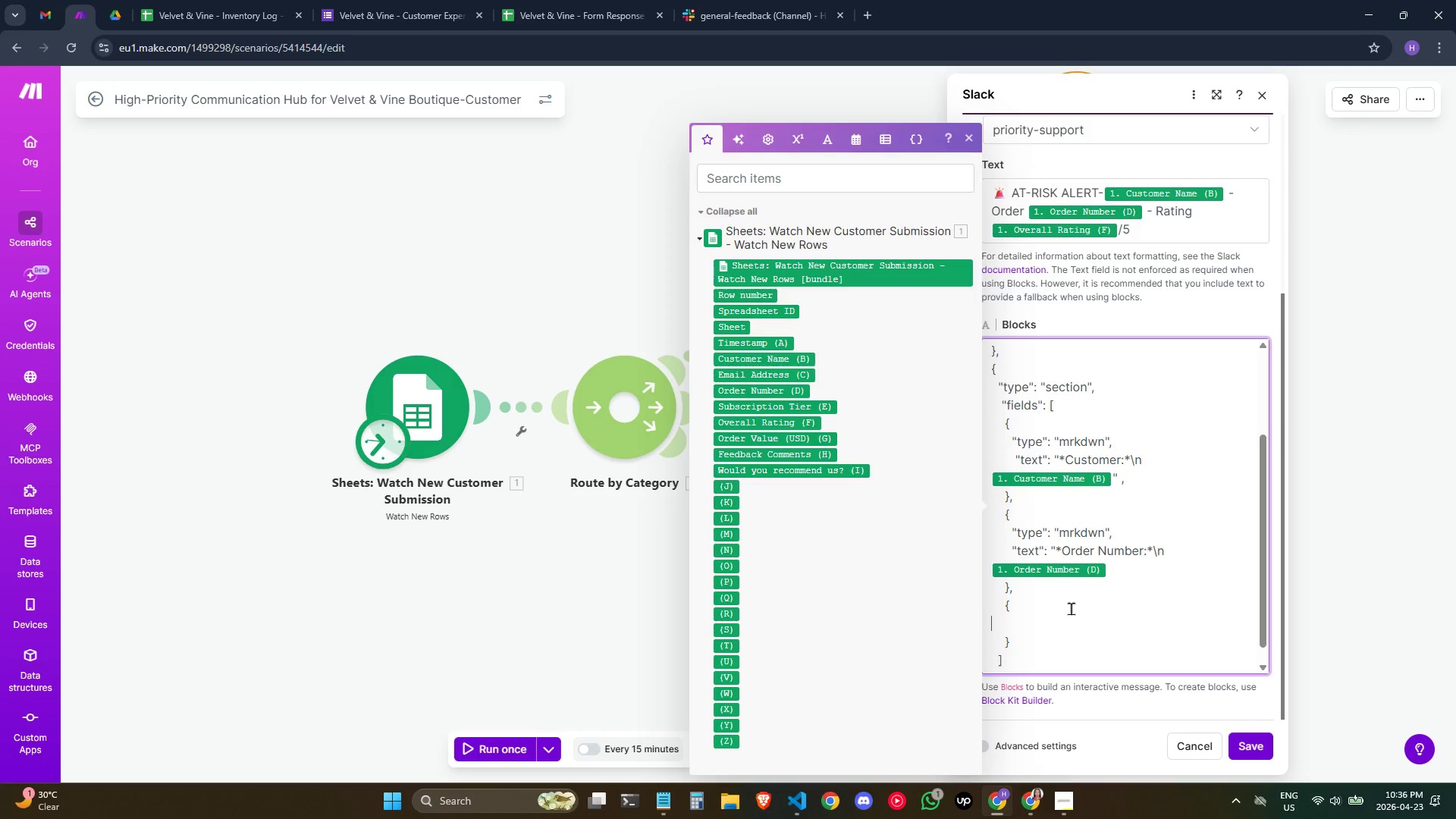 
key(Space)
 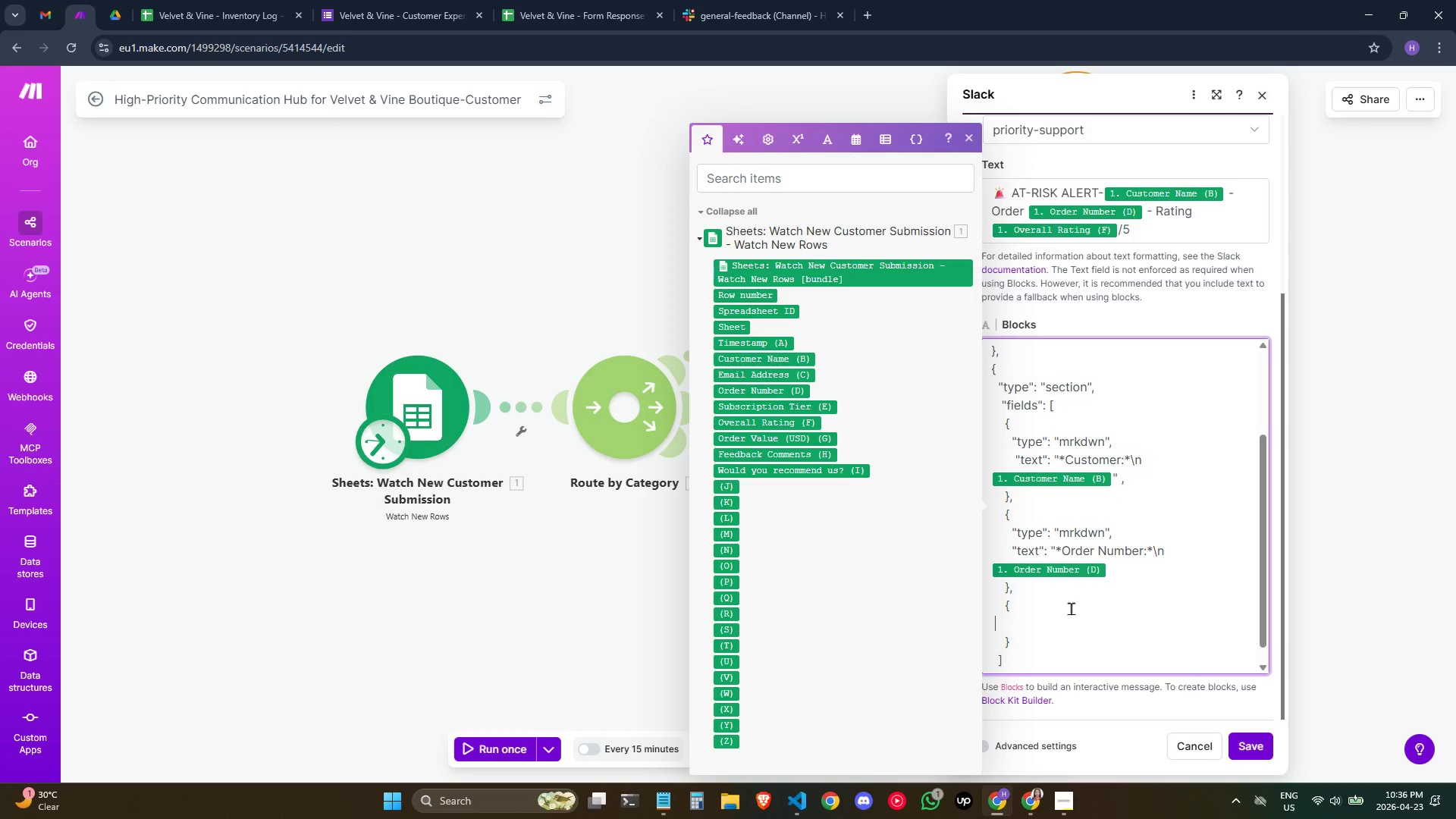 
key(Space)
 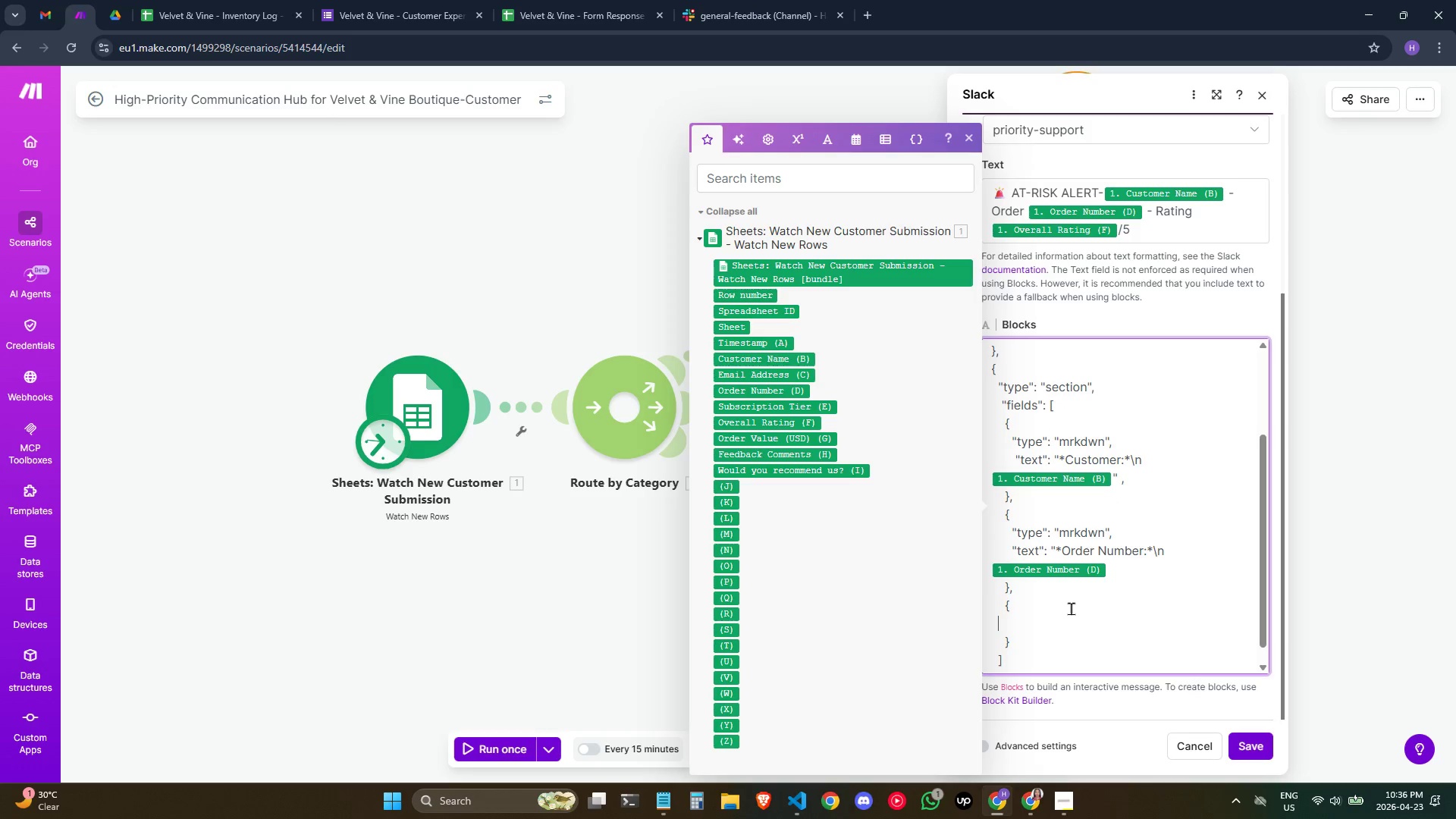 
key(Space)
 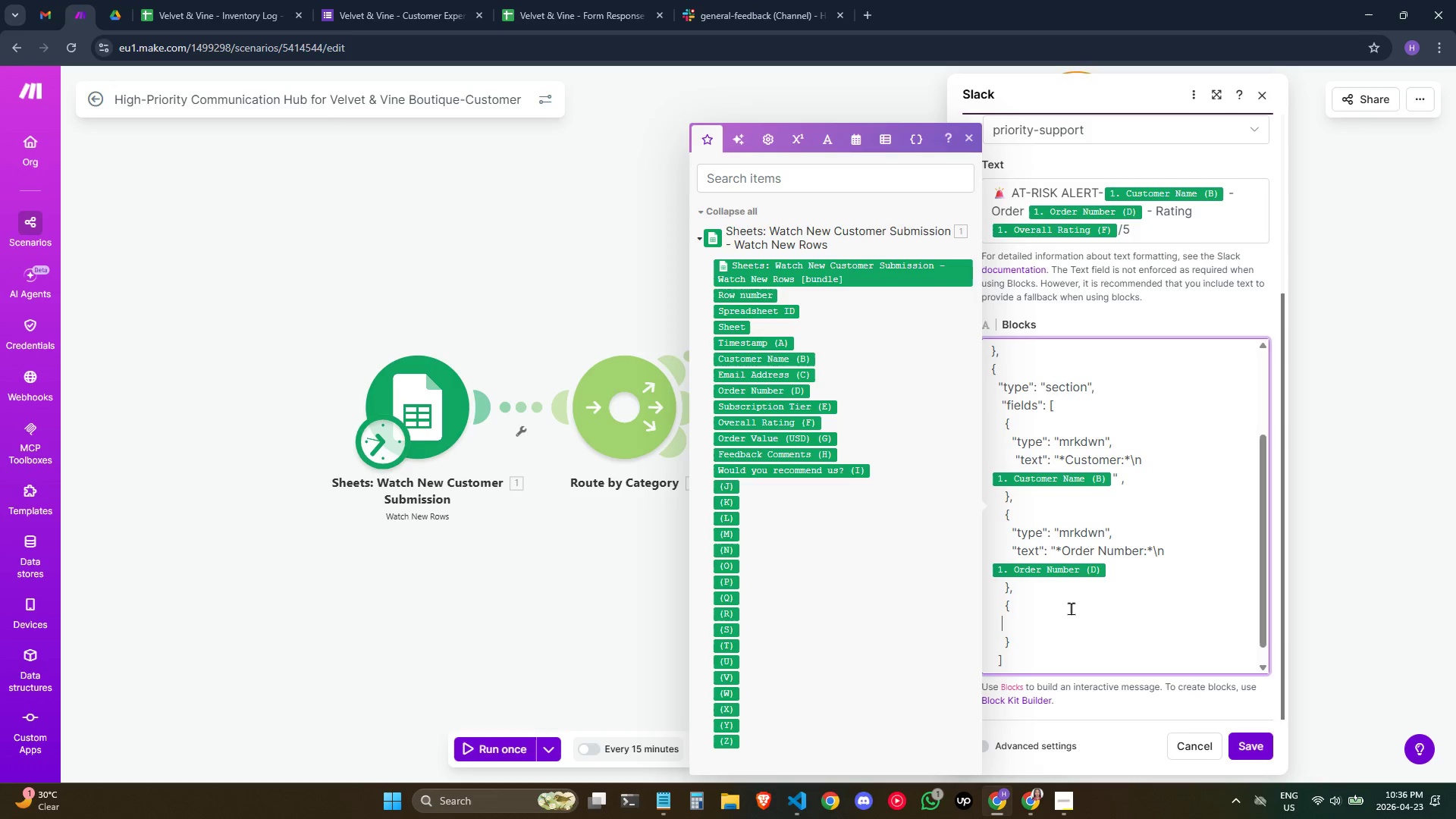 
key(Space)
 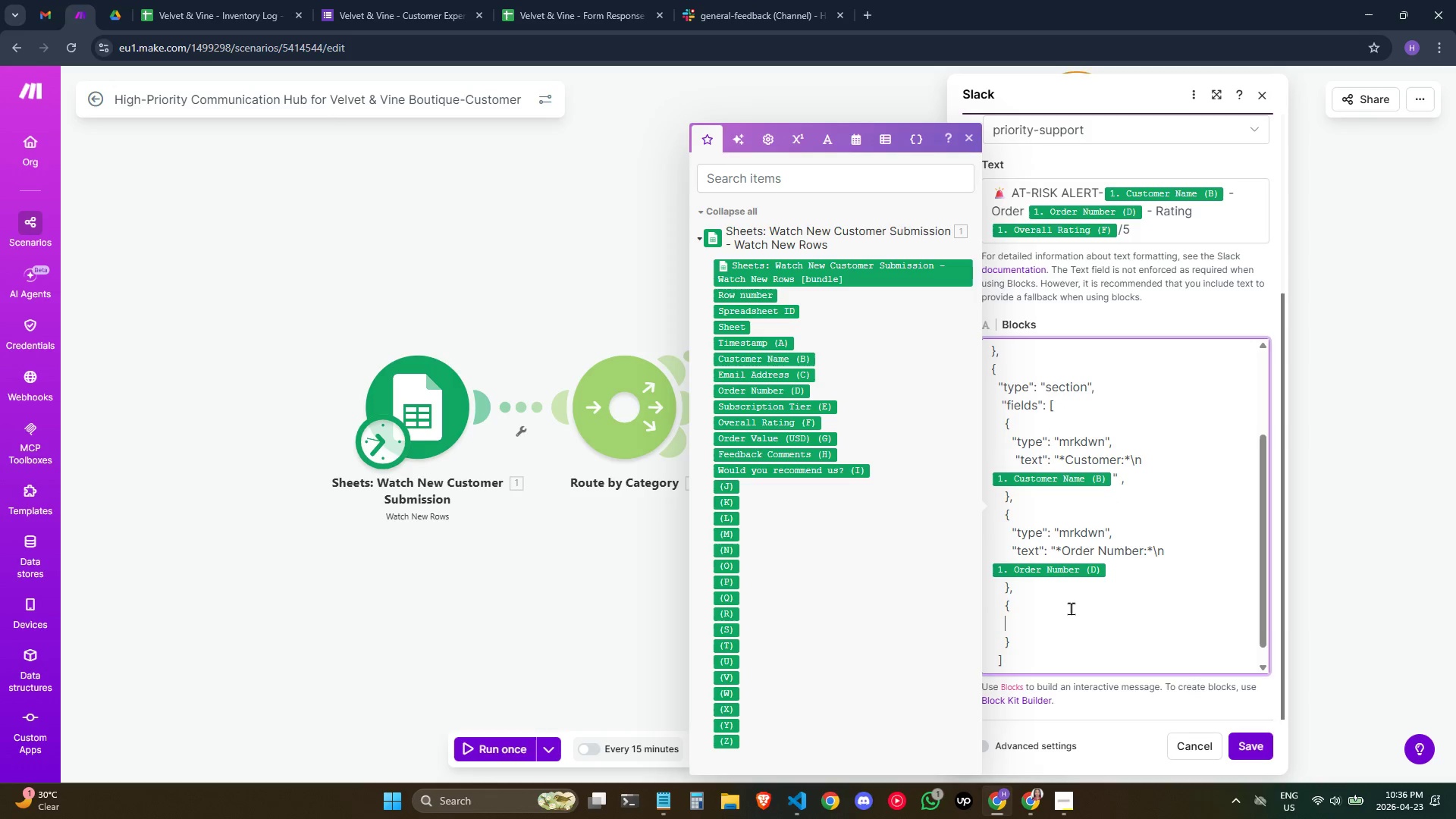 
key(Space)
 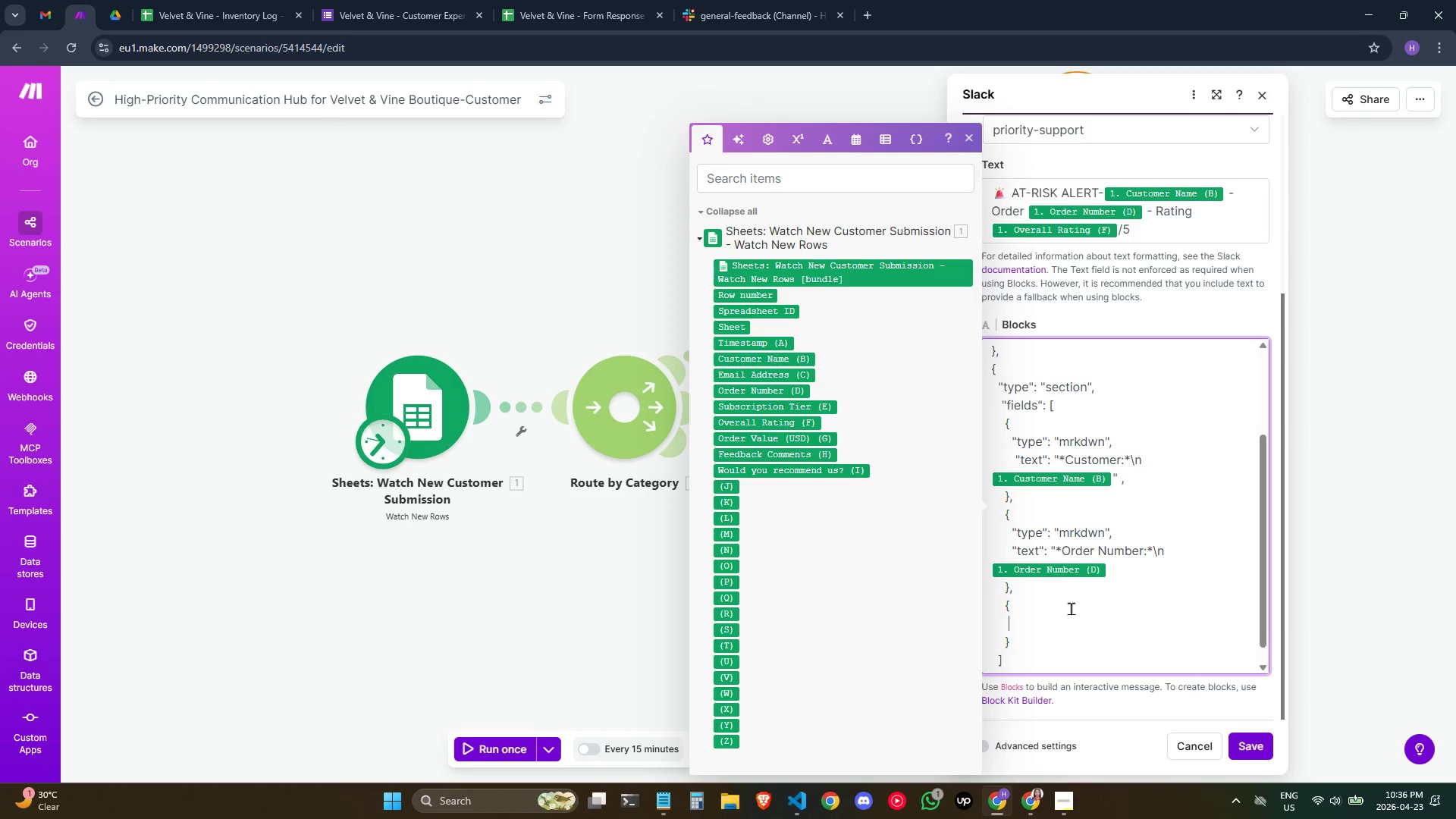 
key(Space)
 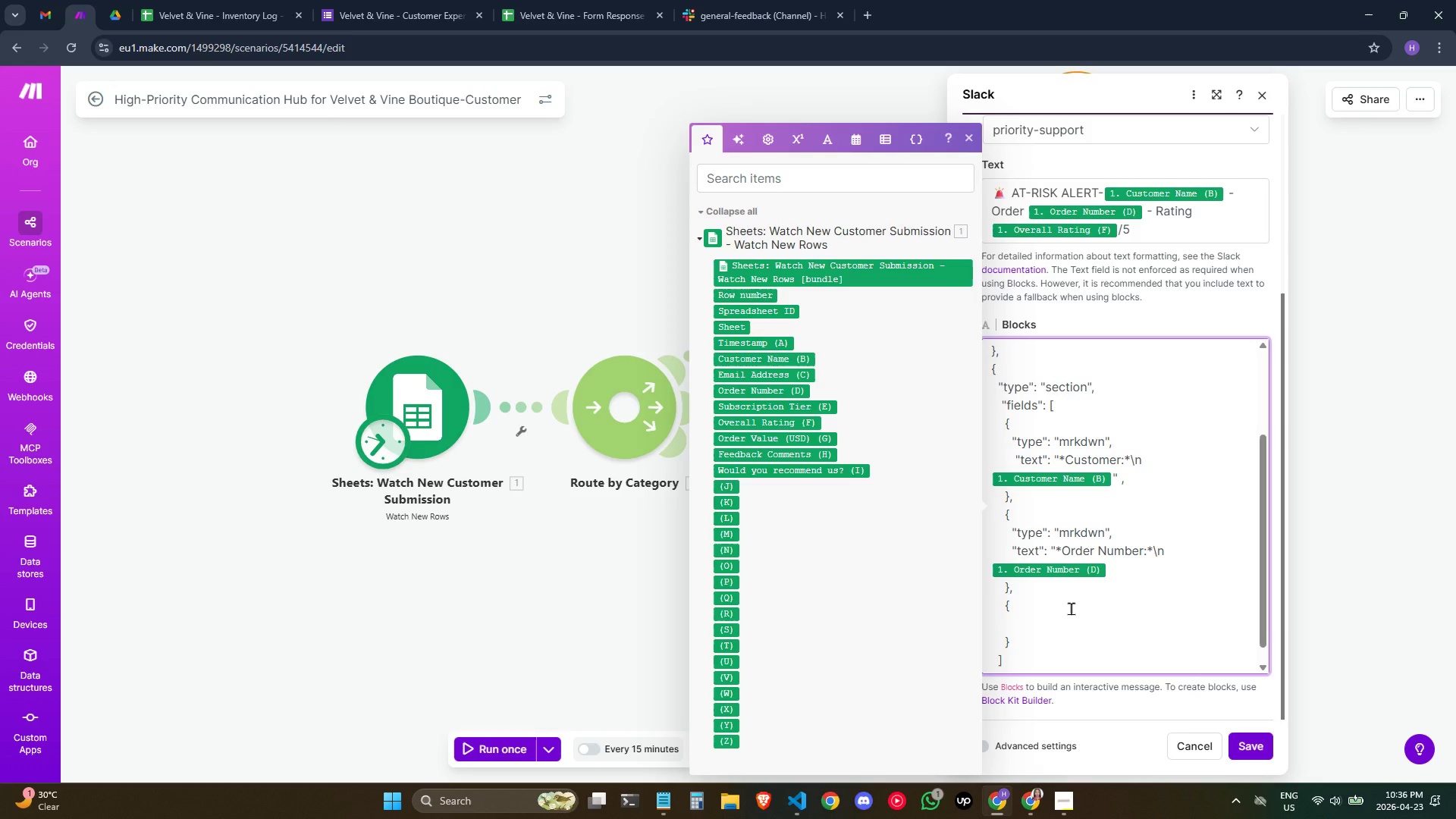 
key(Shift+Quote)
 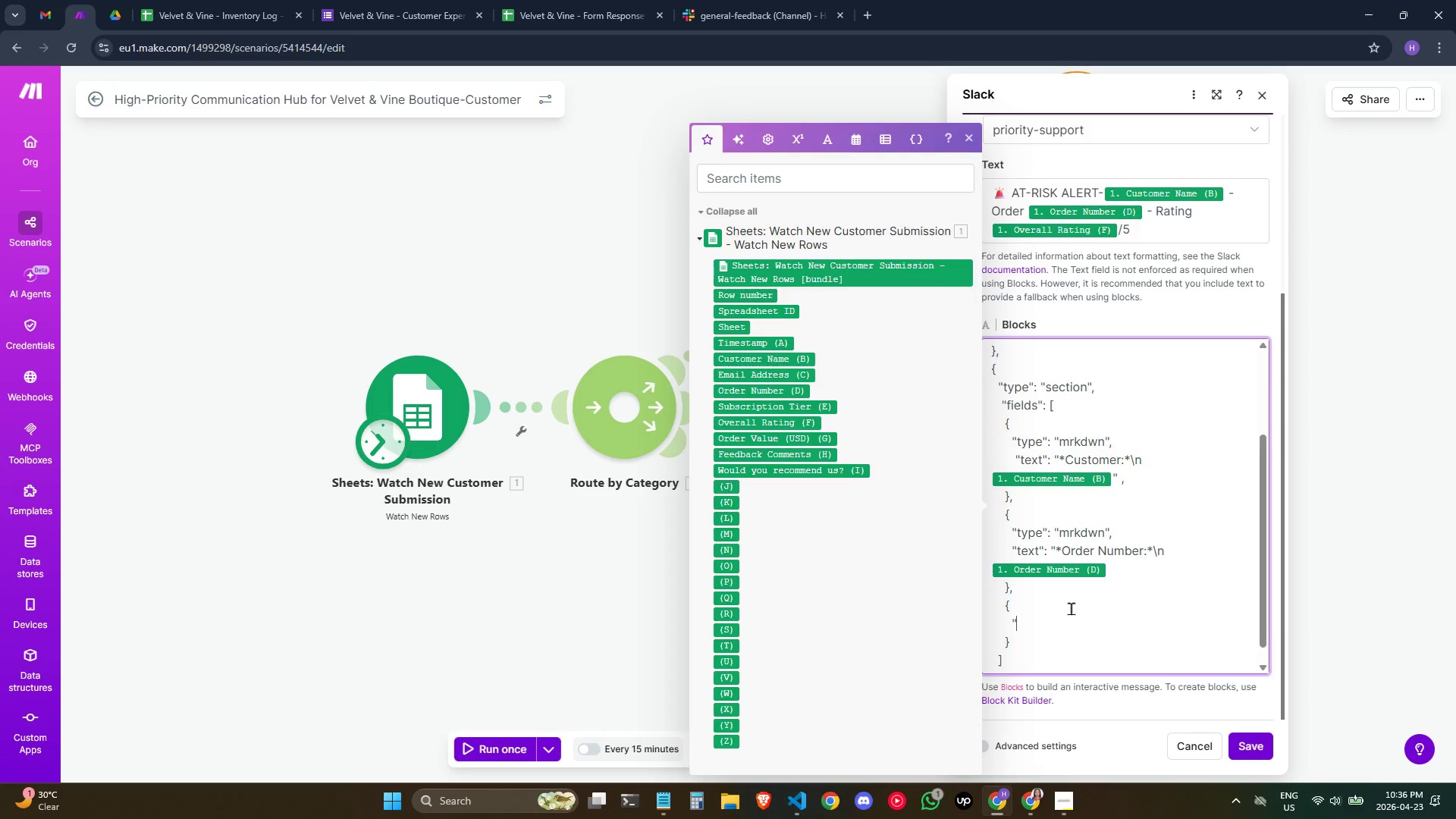 
wait(8.25)
 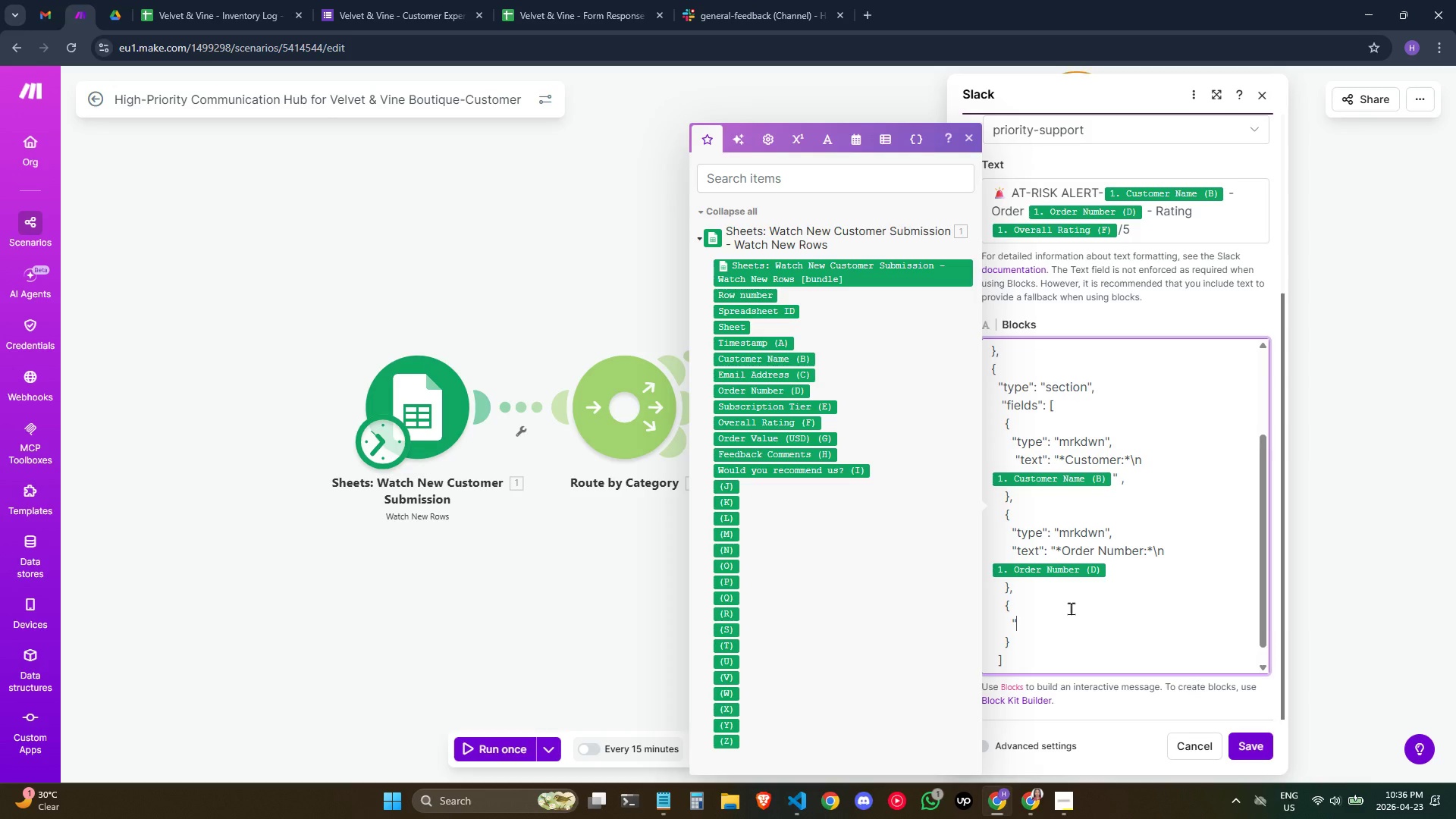 
type(type": "")
 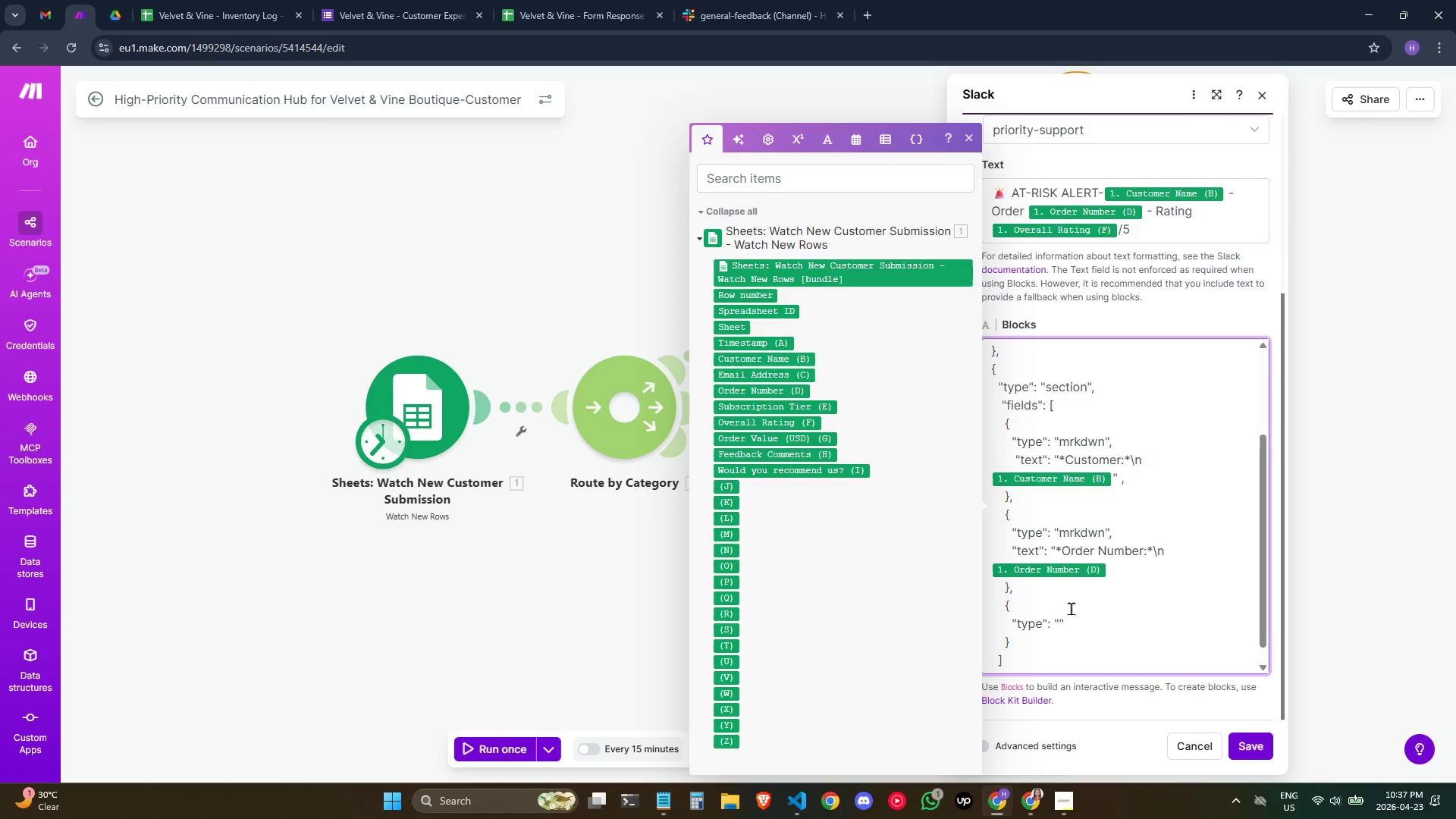 
key(ArrowLeft)
 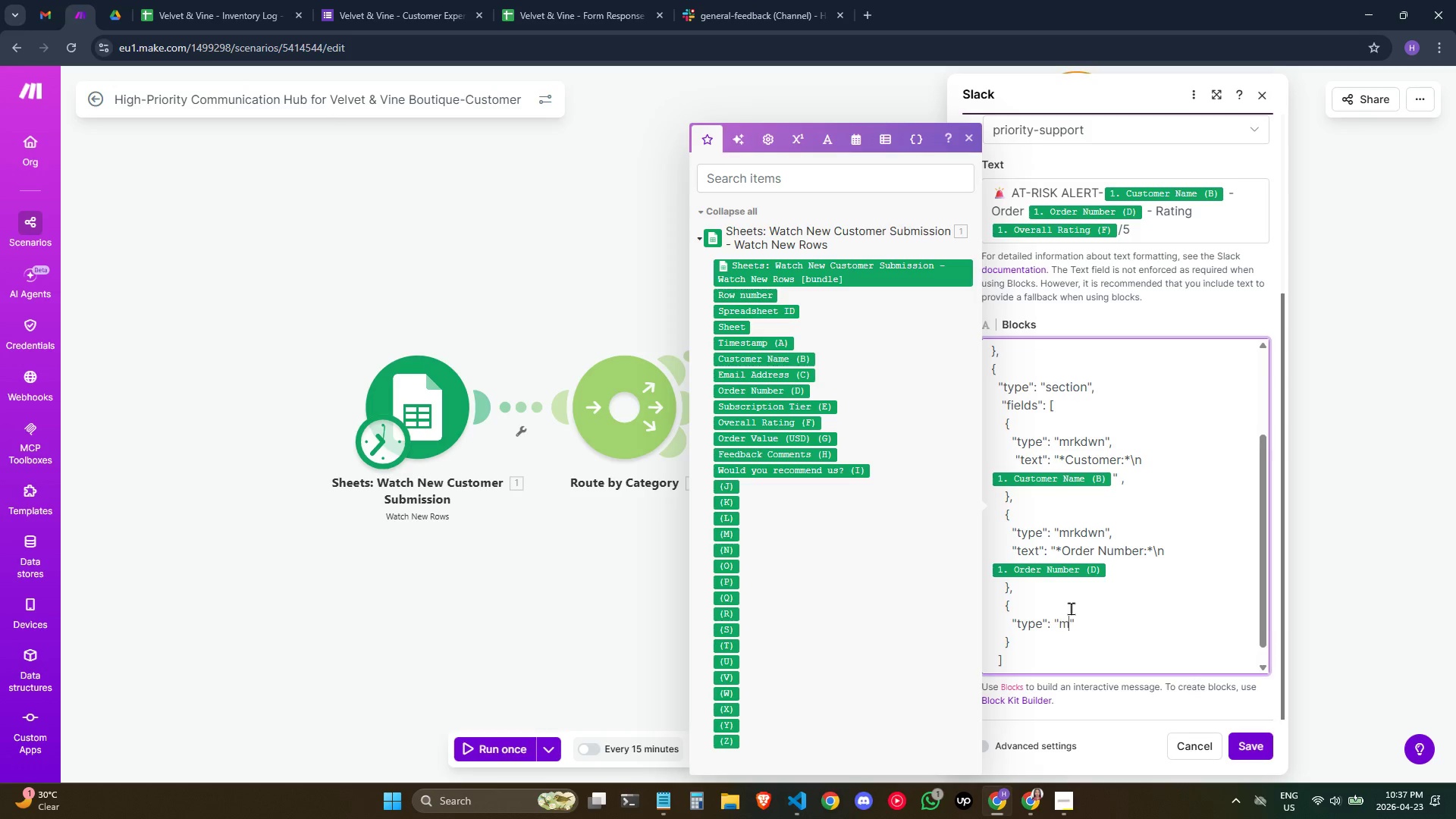 
type(mrkdwn)
 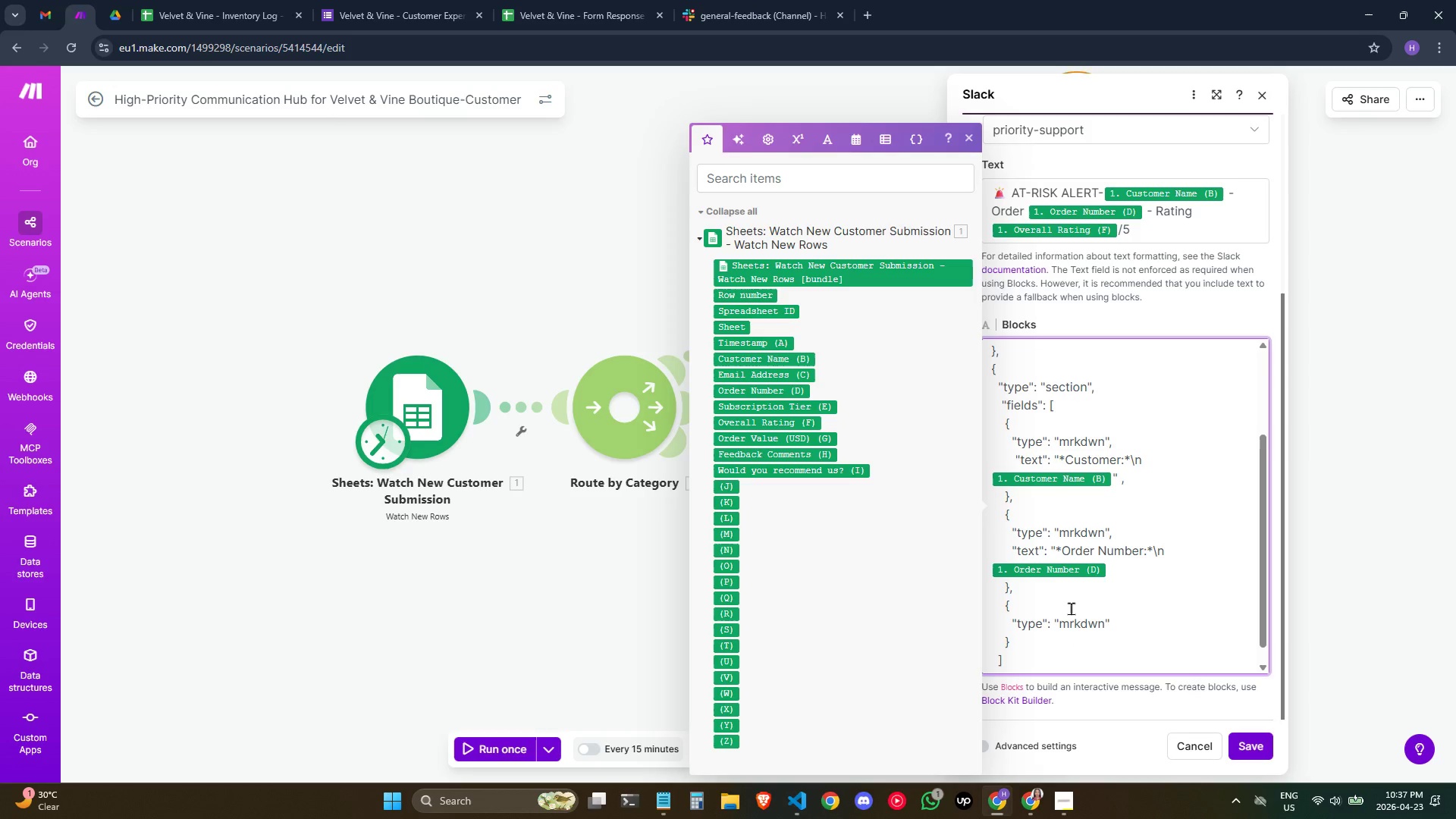 
key(ArrowRight)
 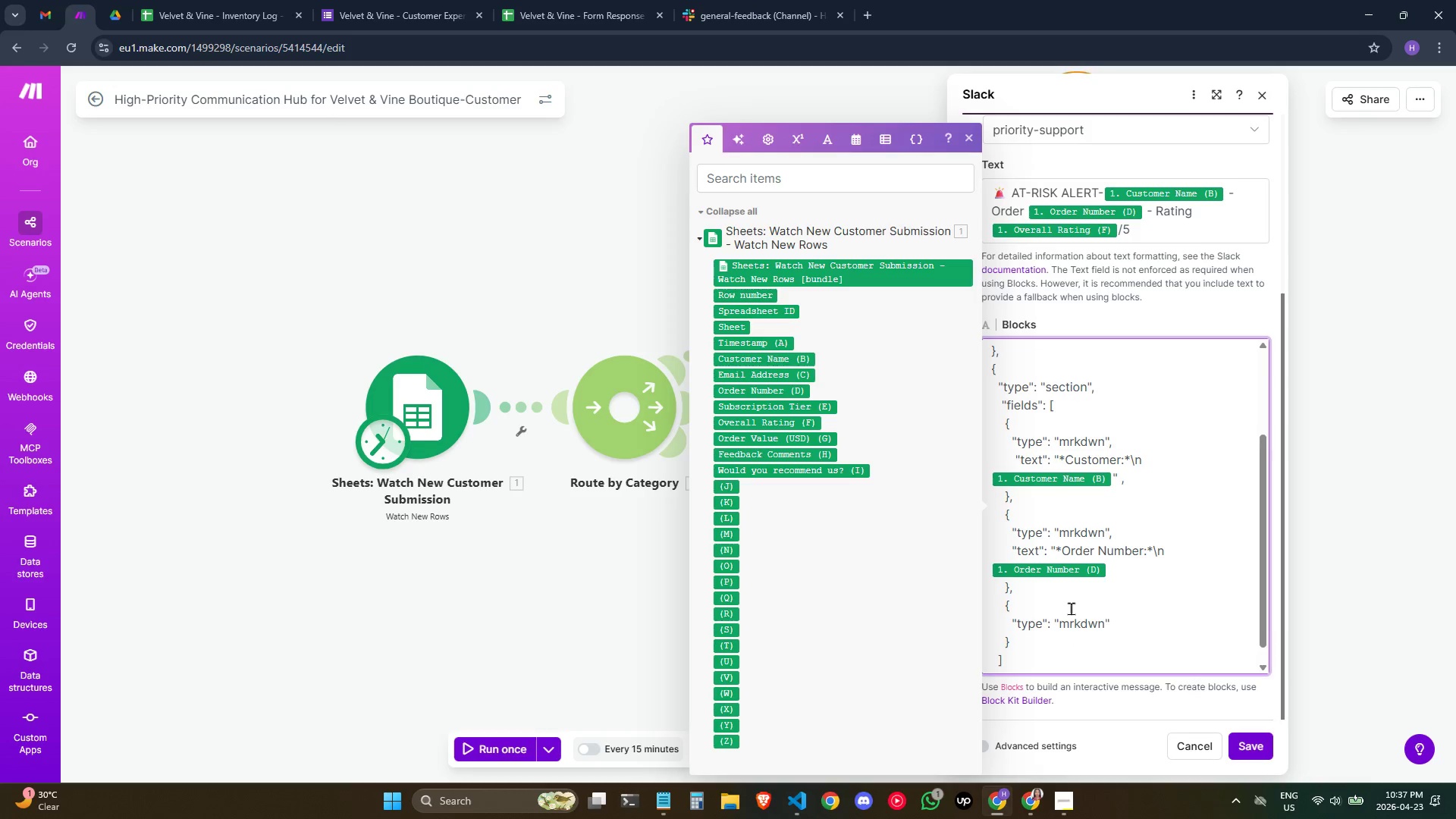 
key(Comma)
 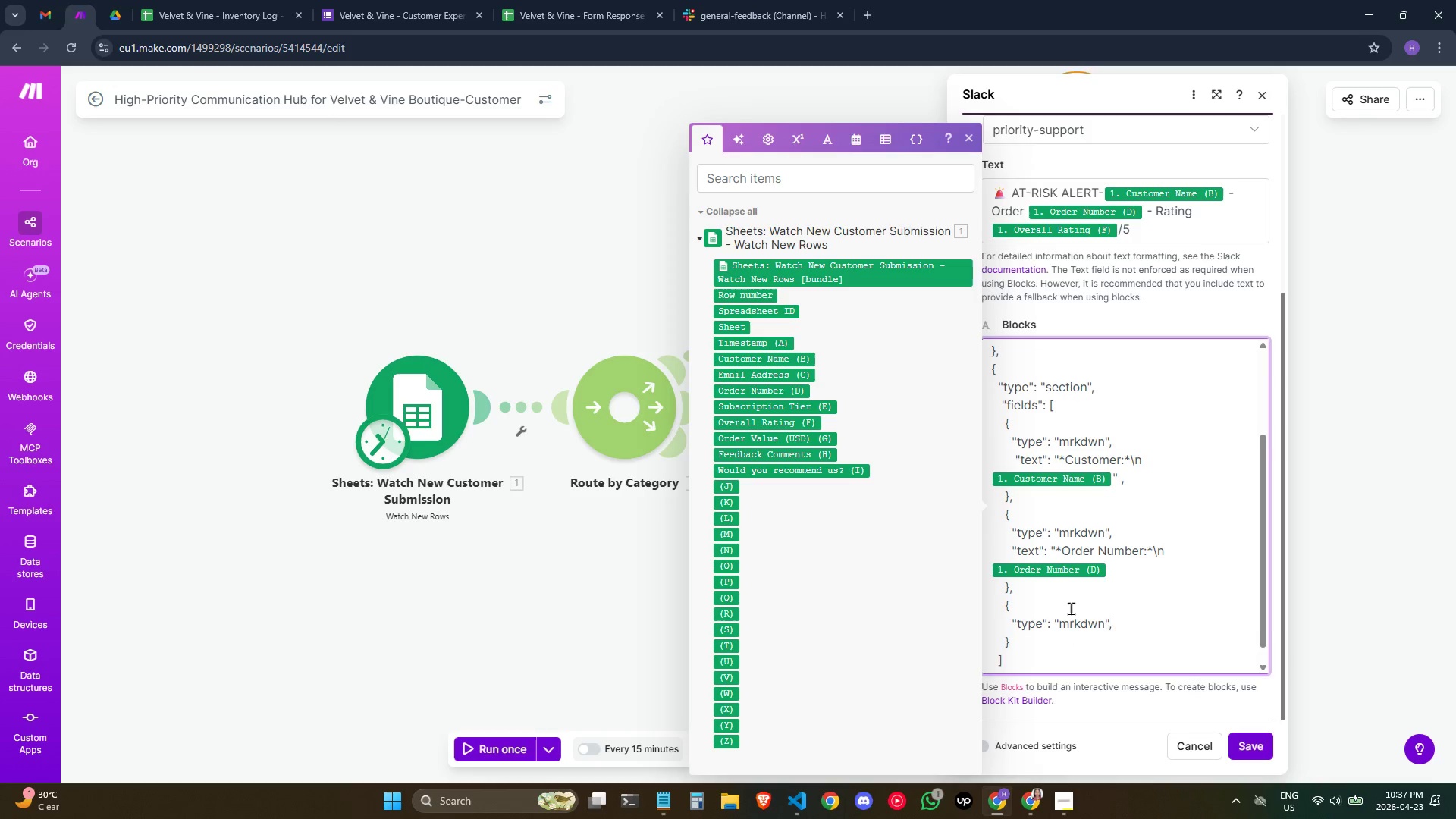 
key(Enter)
 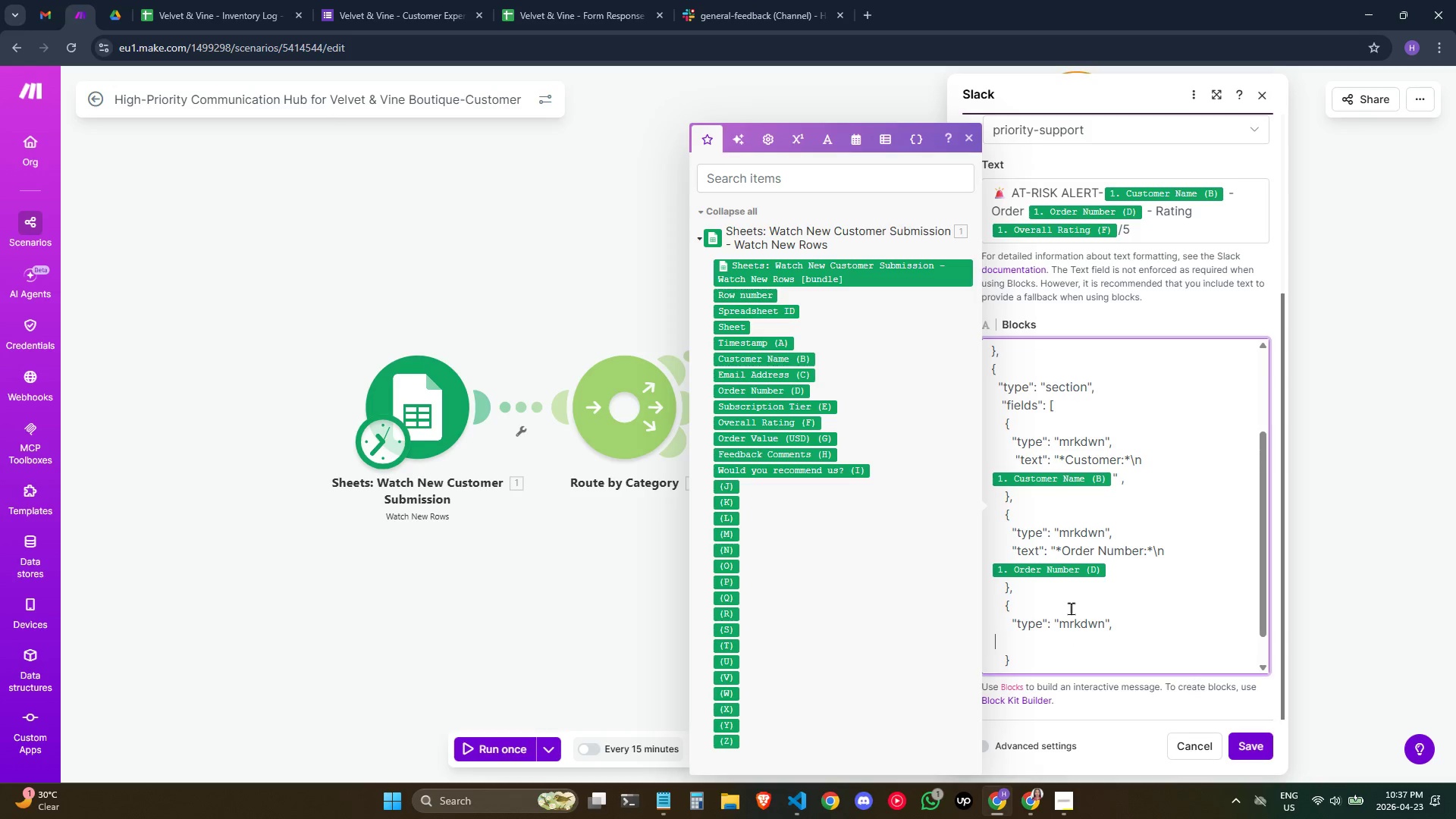 
type(       )
key(Backspace)
type("text": "")
 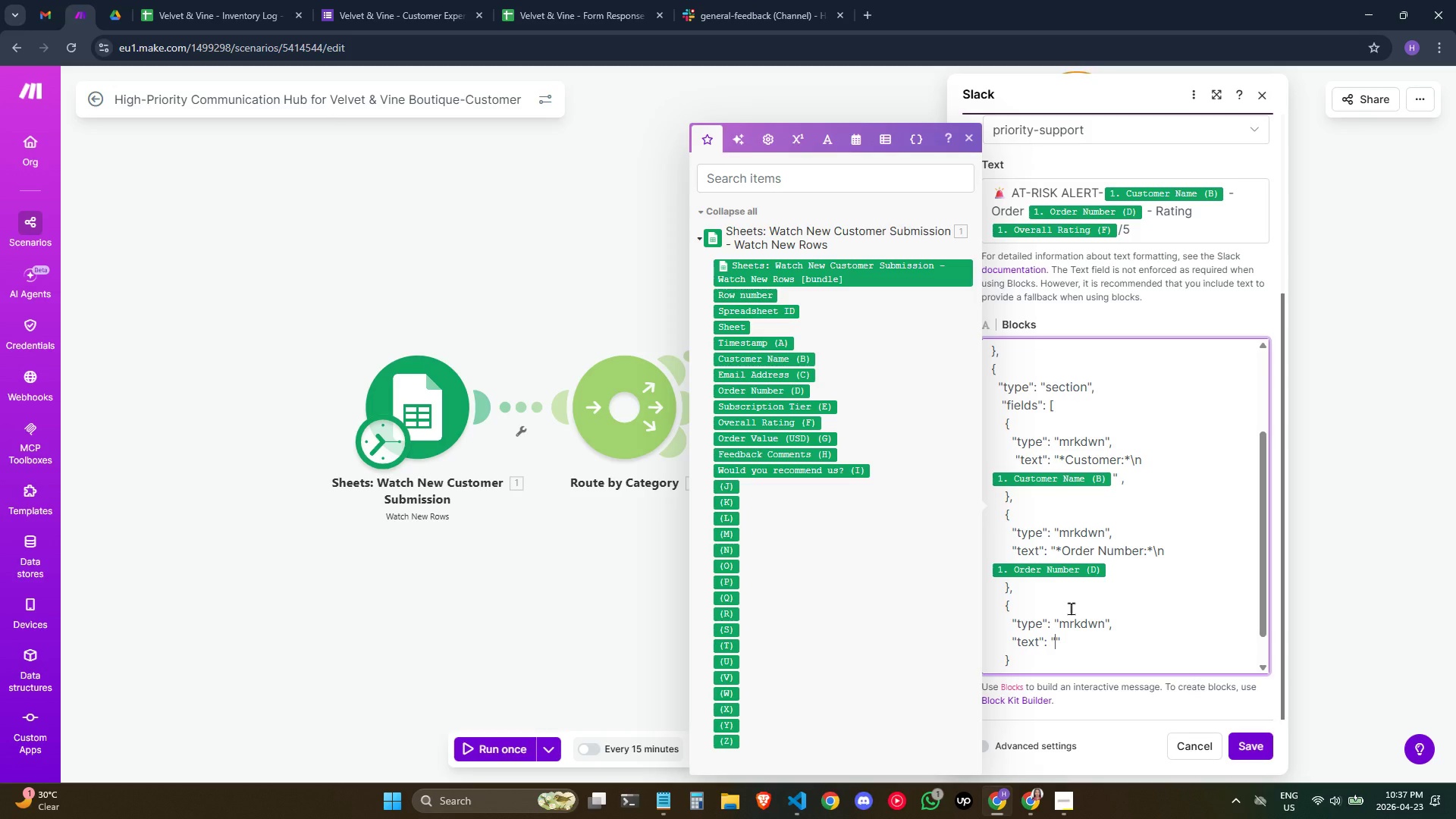 
 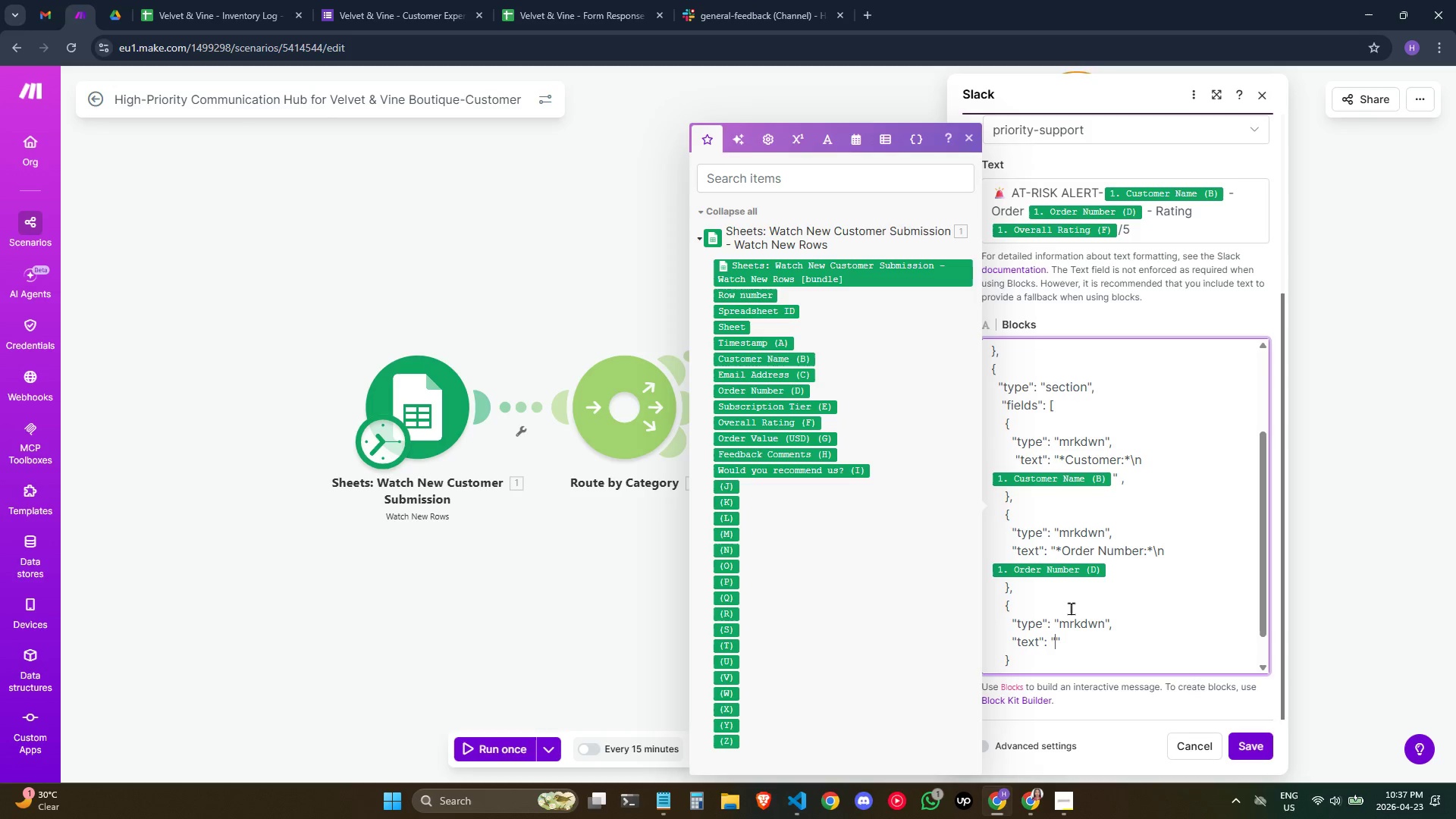 
key(ArrowLeft)
 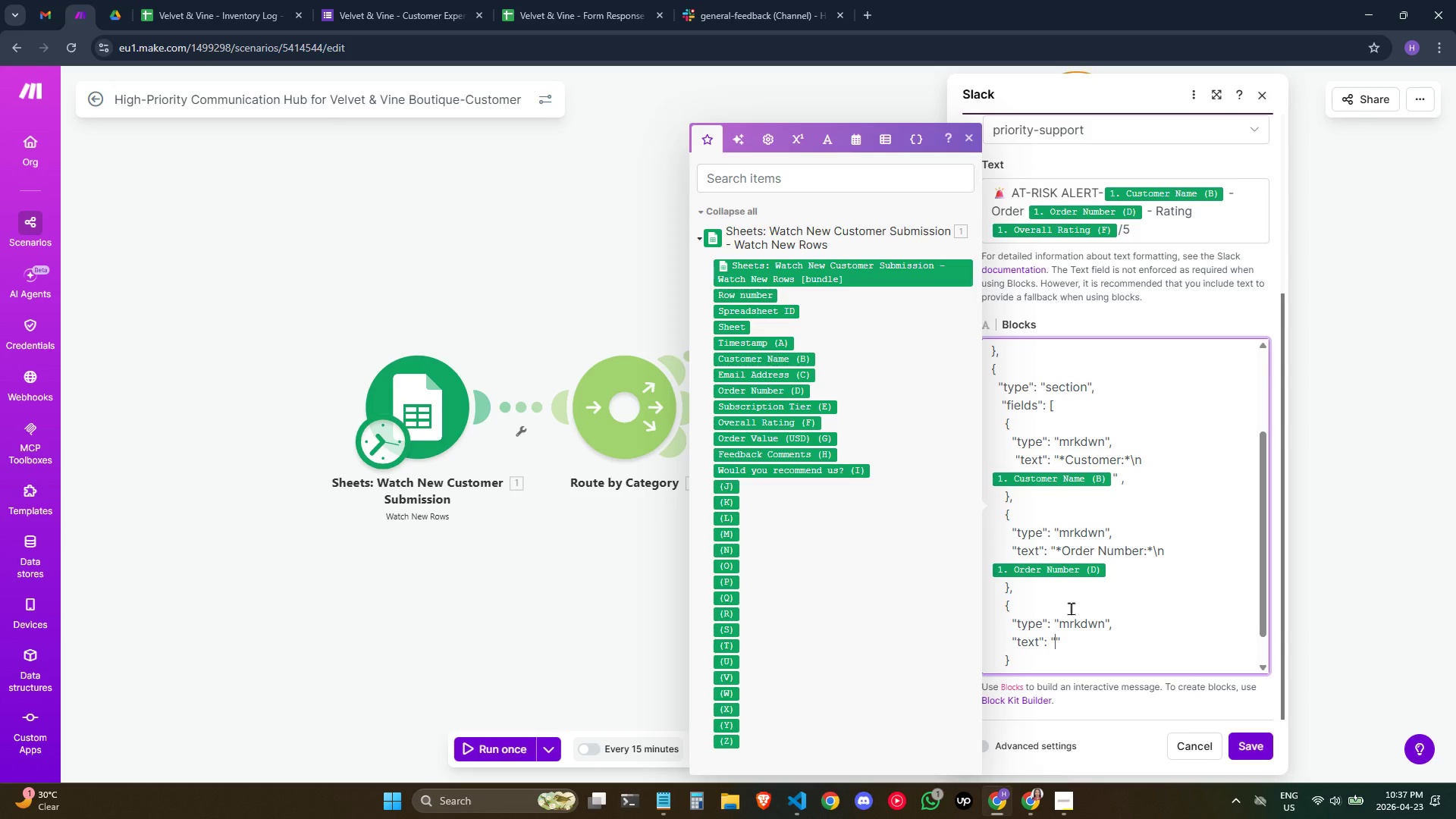 
type(*Subscription Tier:*\n)
 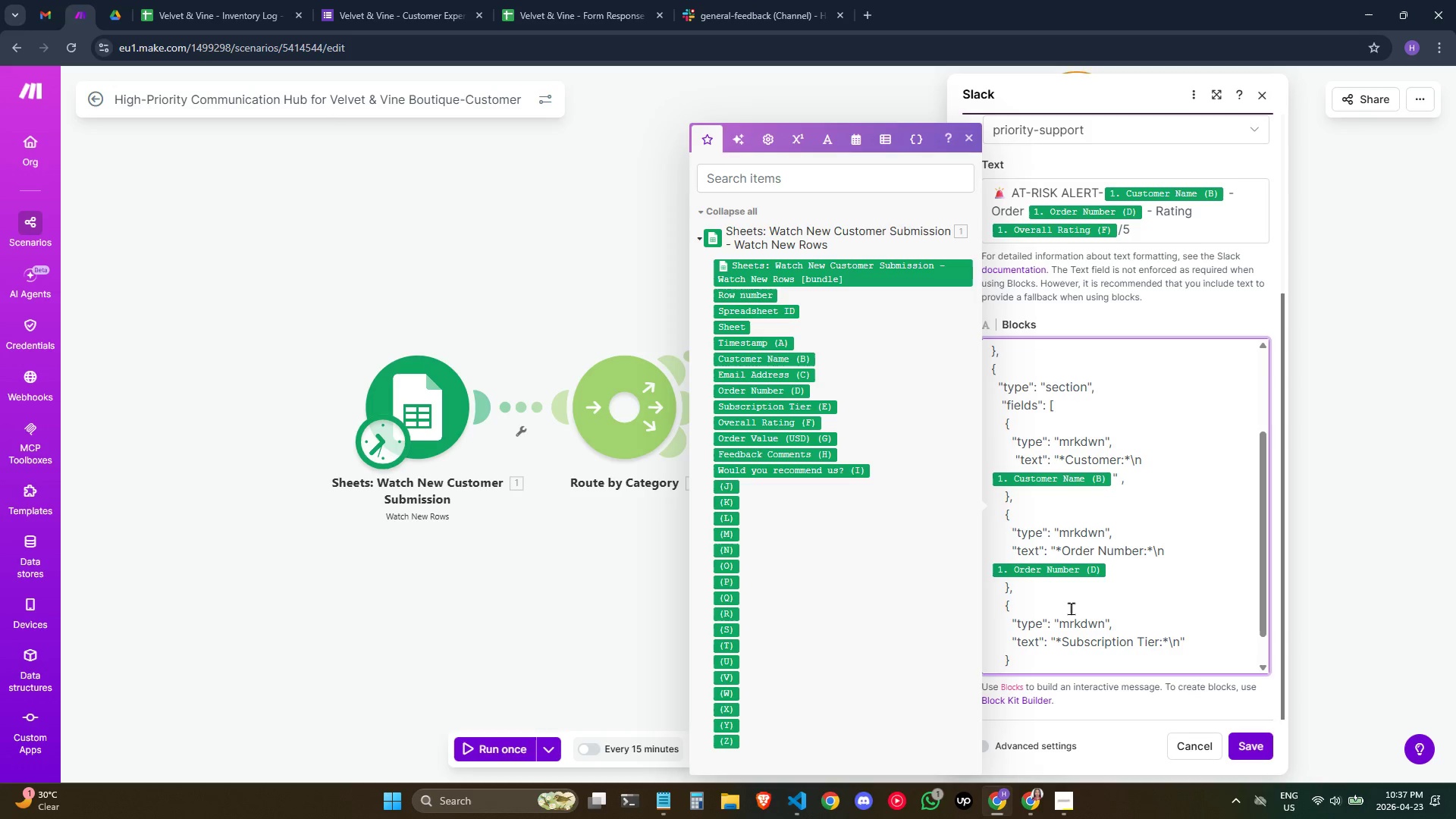 
wait(7.5)
 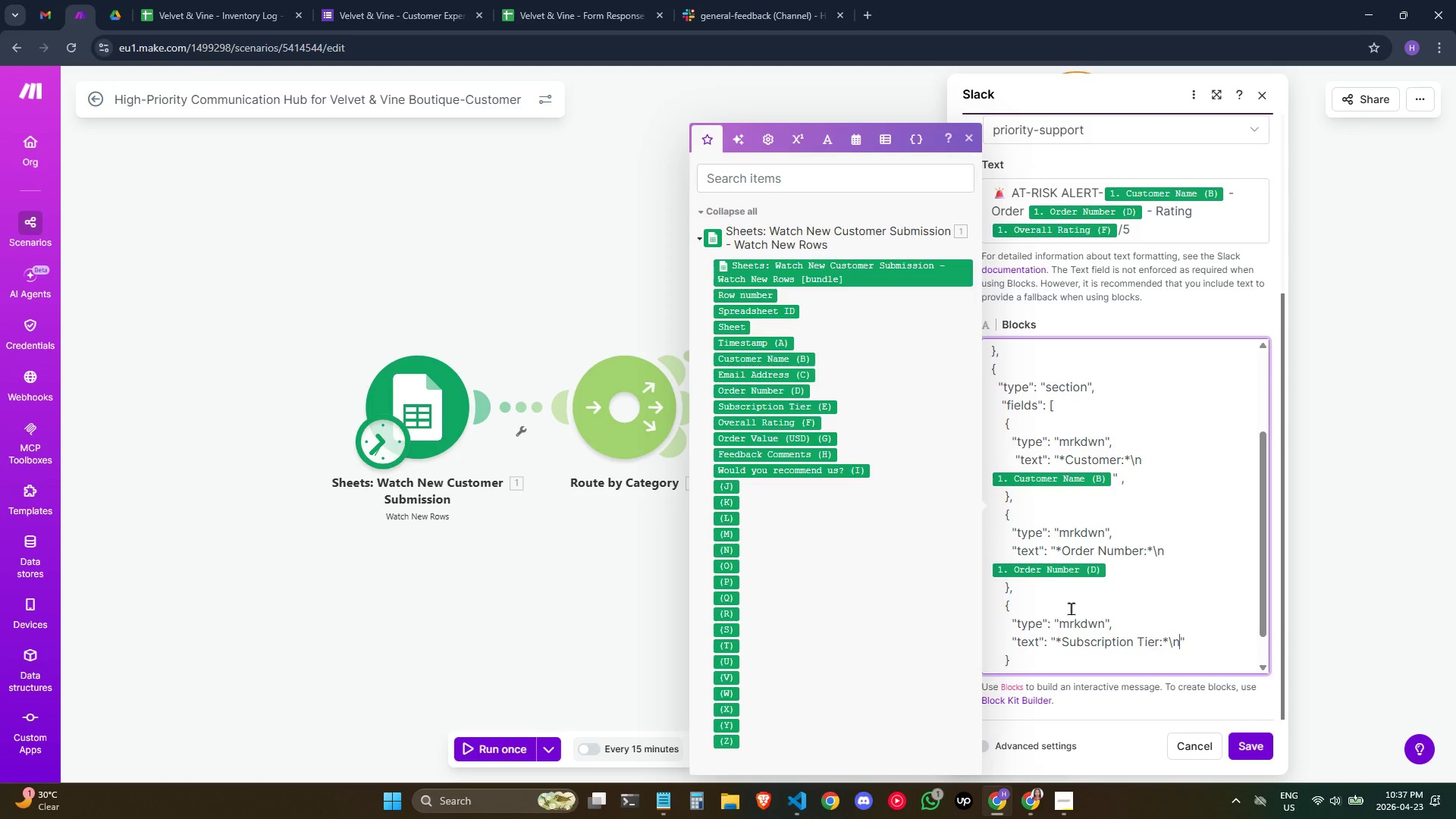 
left_click([788, 404])
 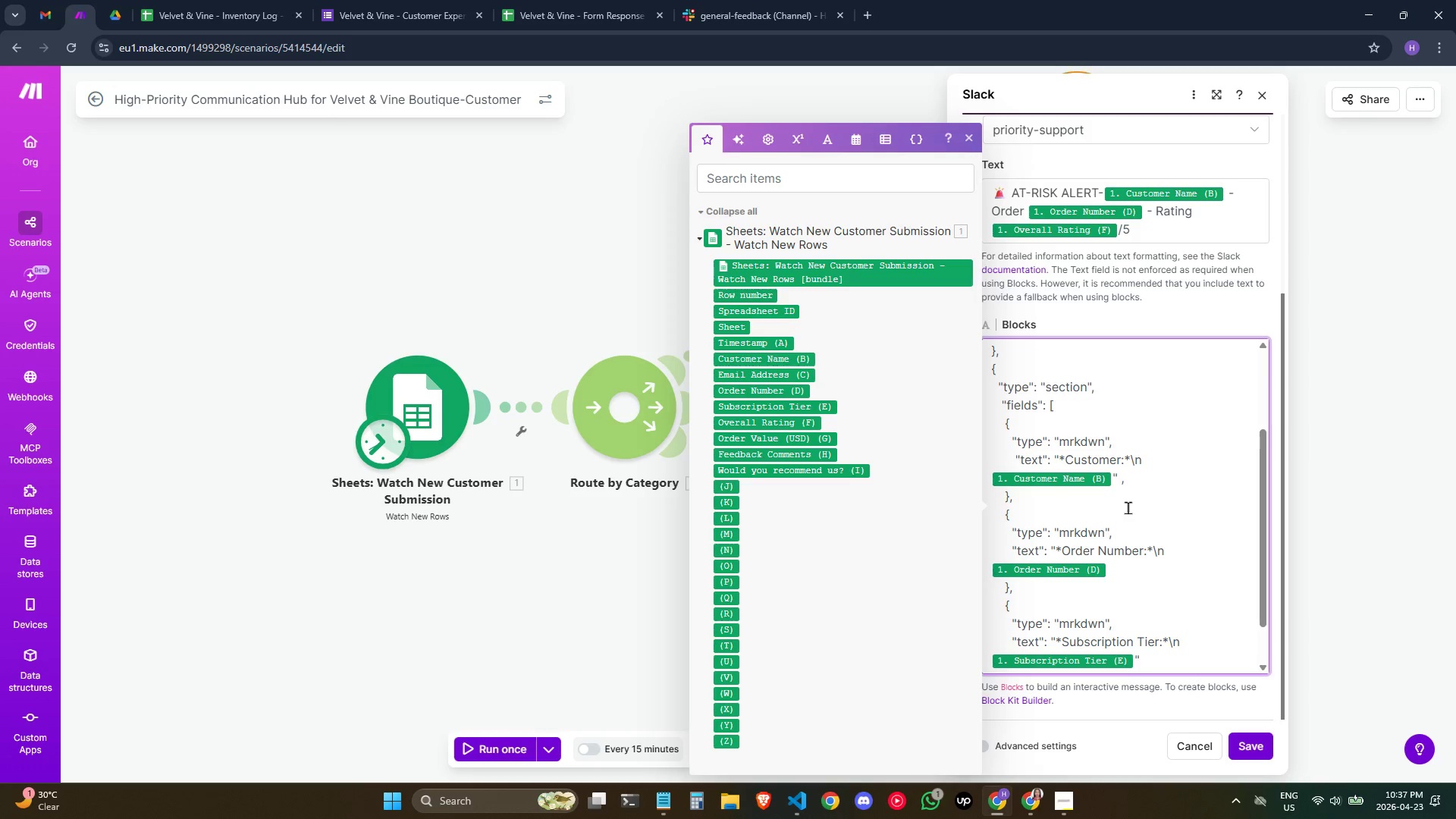 
scroll: coordinate [1128, 514], scroll_direction: down, amount: 1.0
 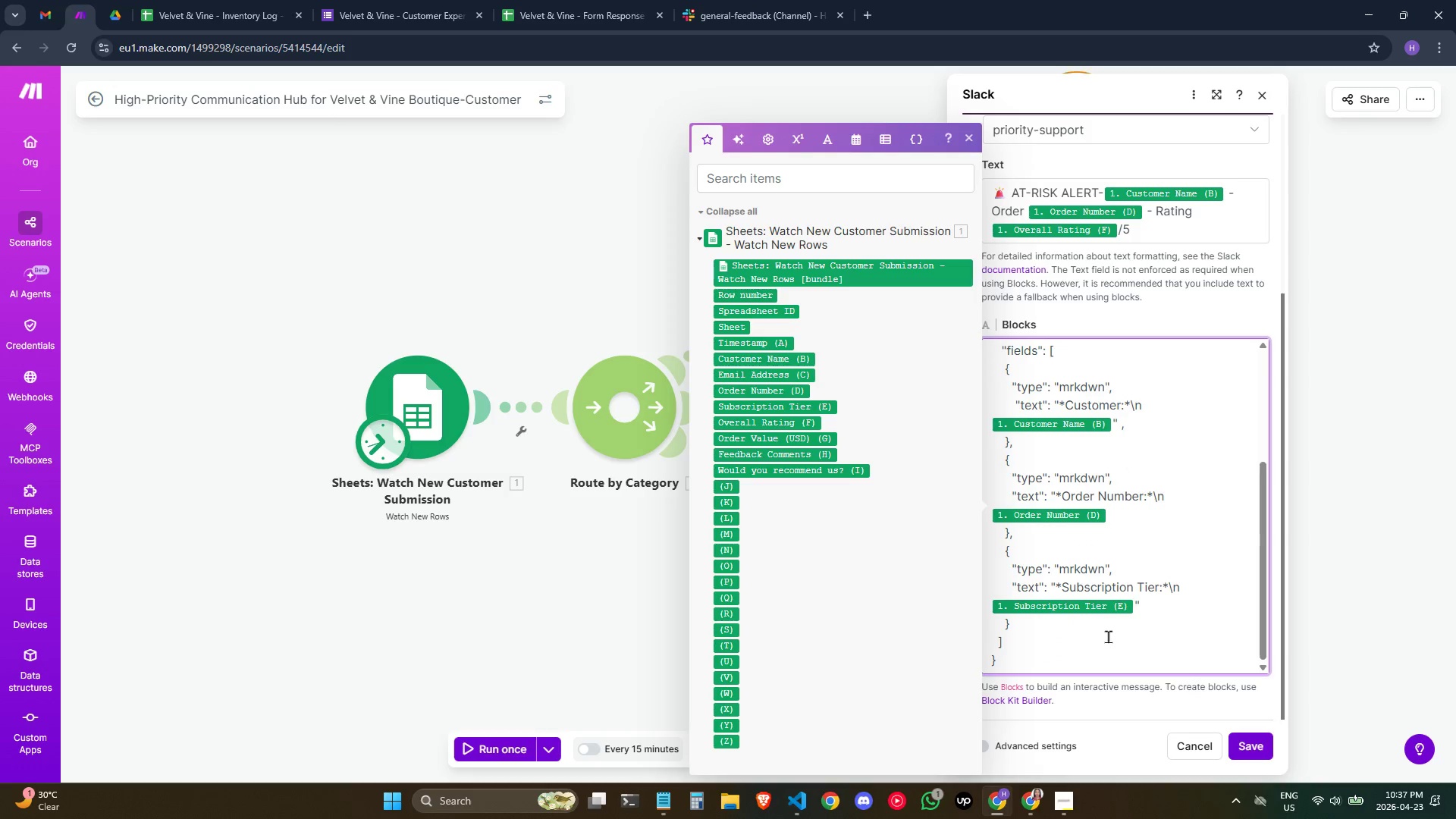 
left_click([1098, 624])
 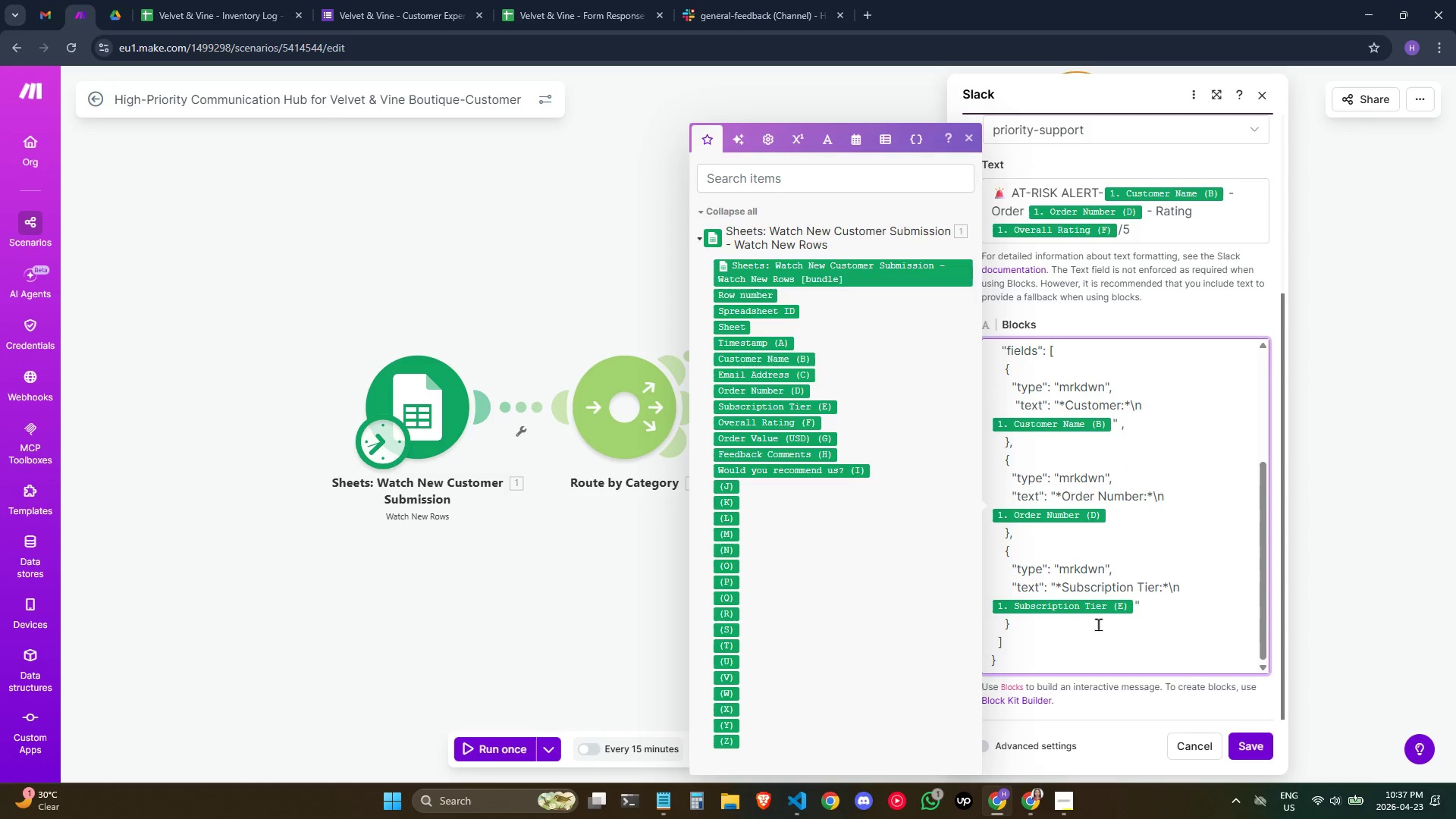 
key(Comma)
 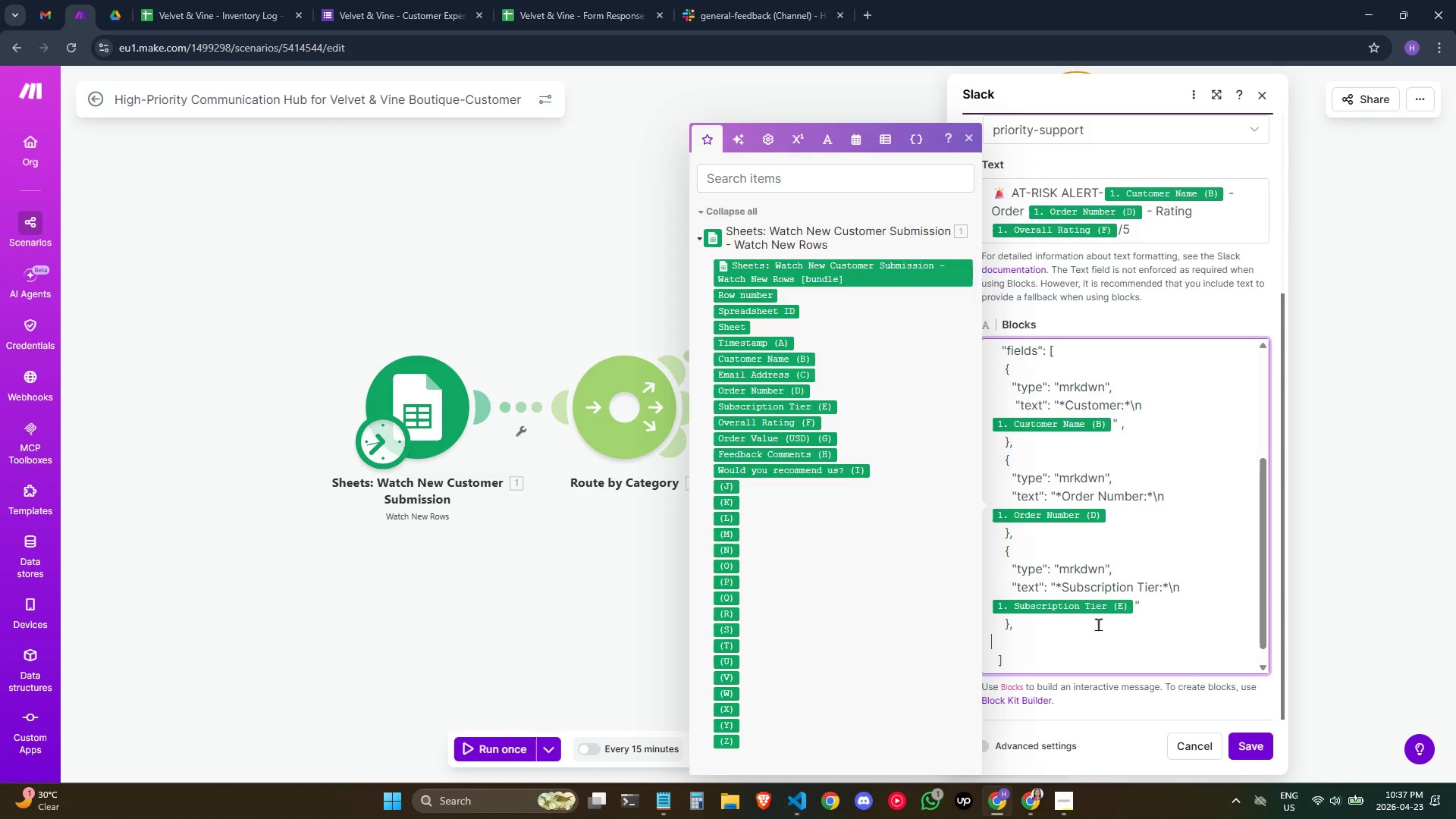 
key(Enter)
 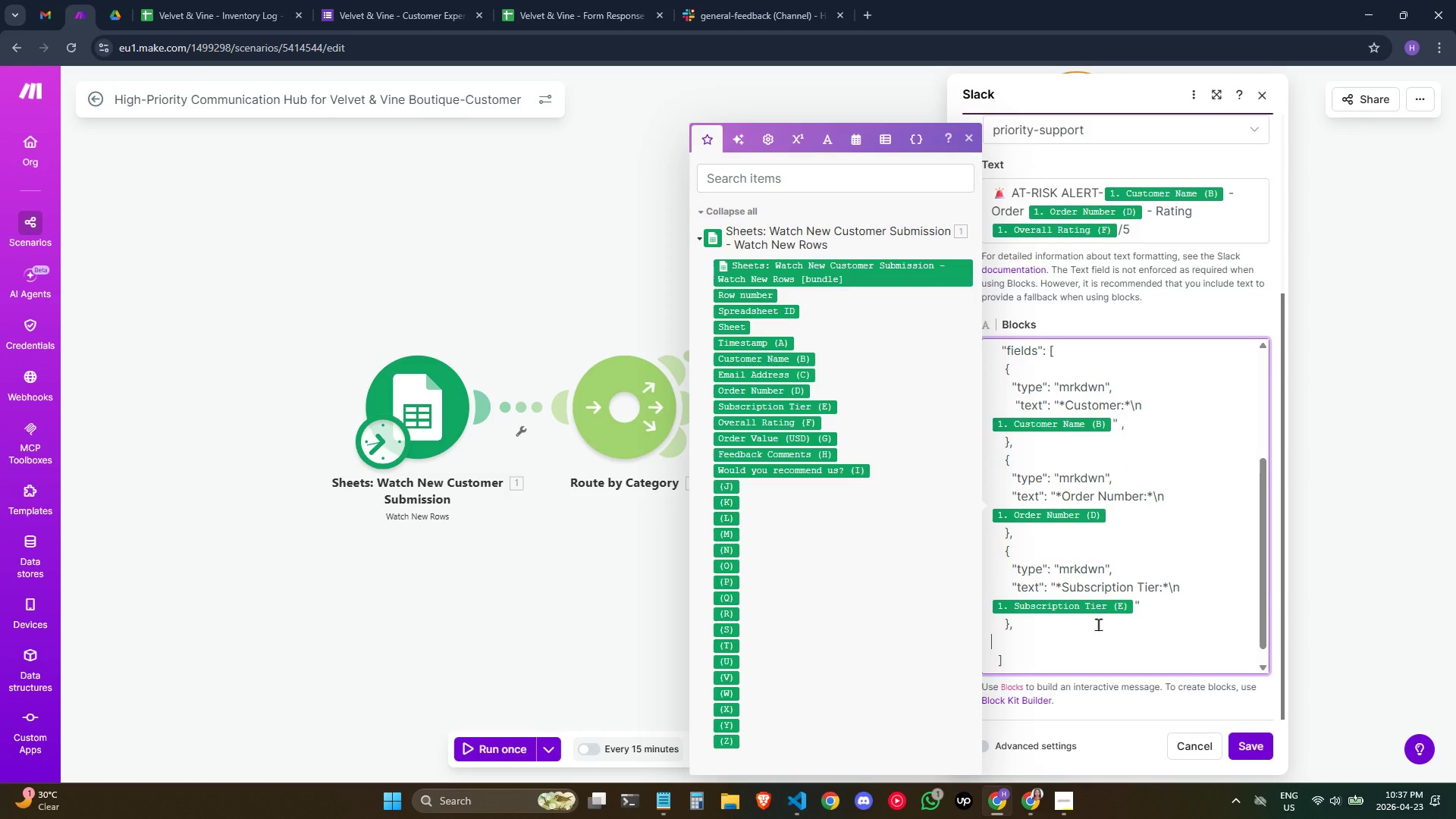 
key(Space)
 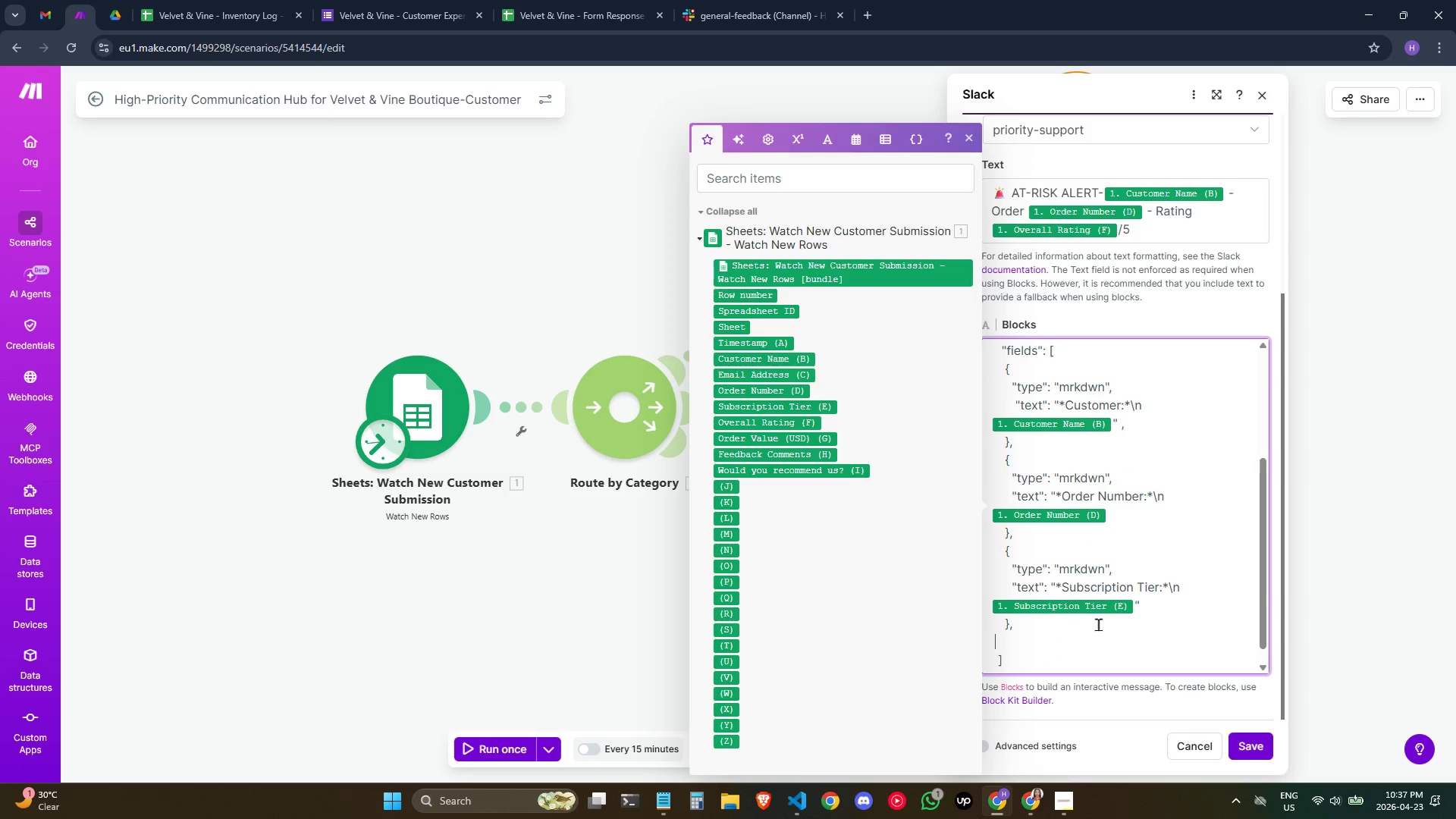 
key(Space)
 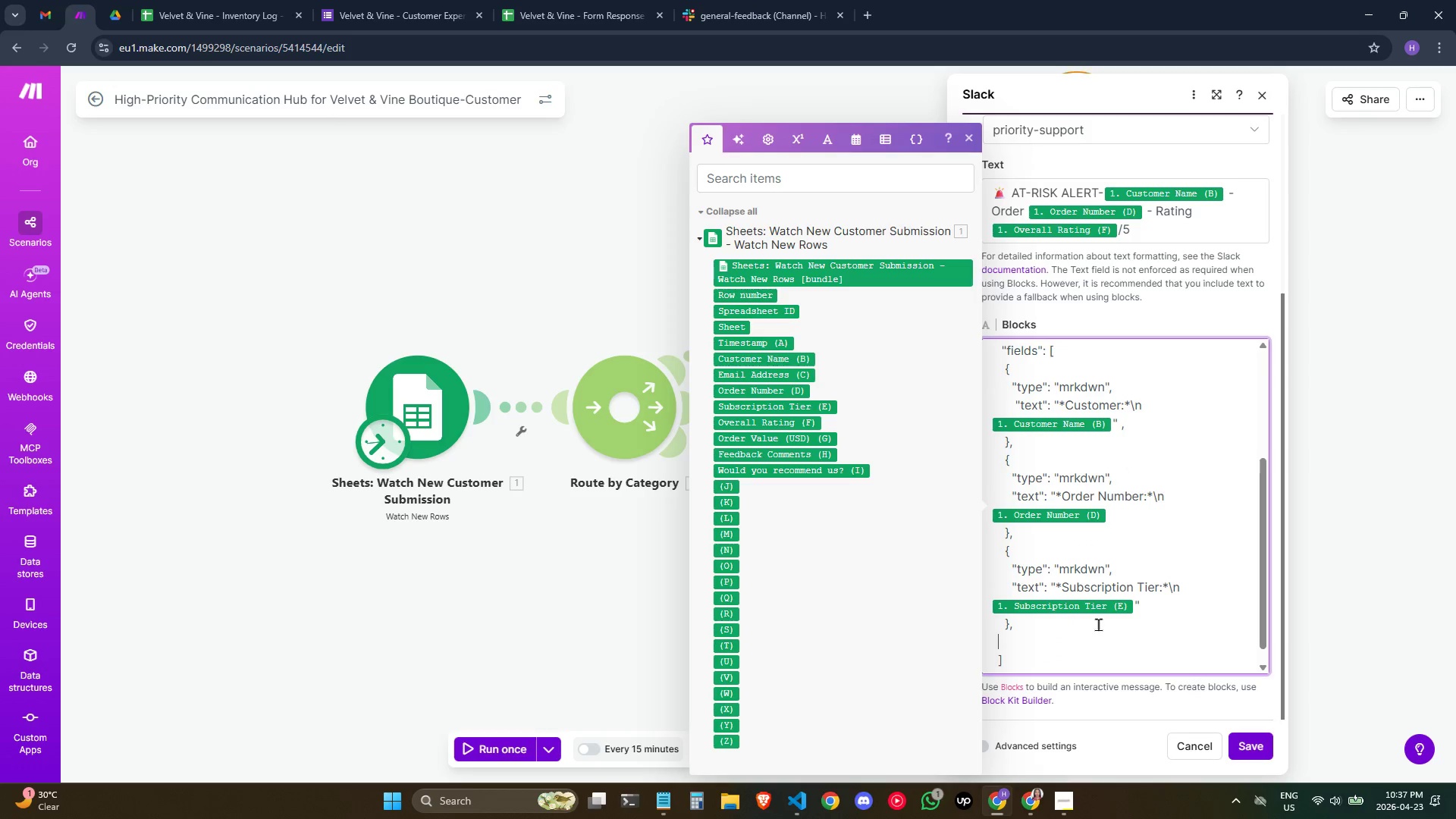 
key(Space)
 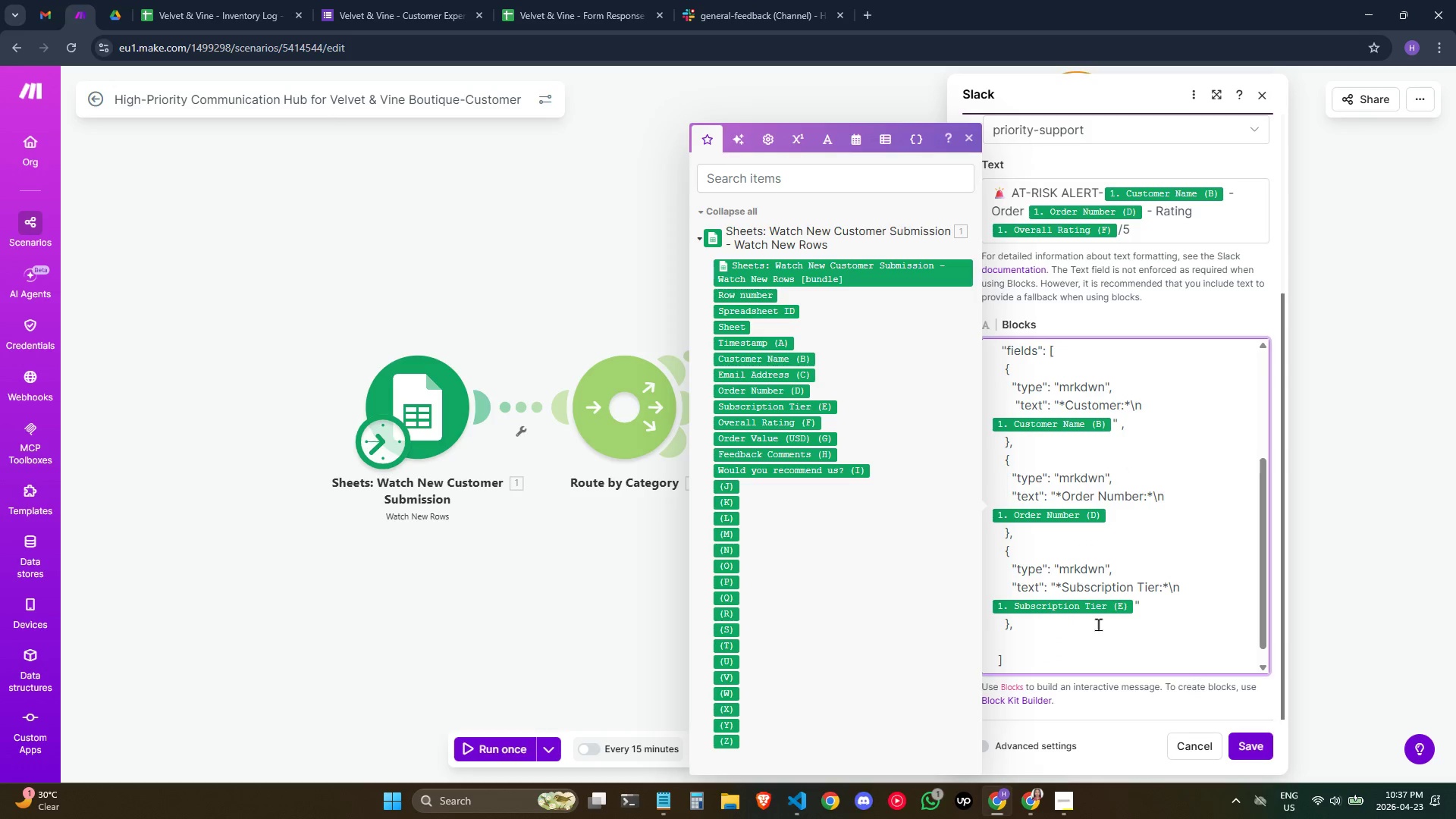 
key(Shift+BracketLeft)
 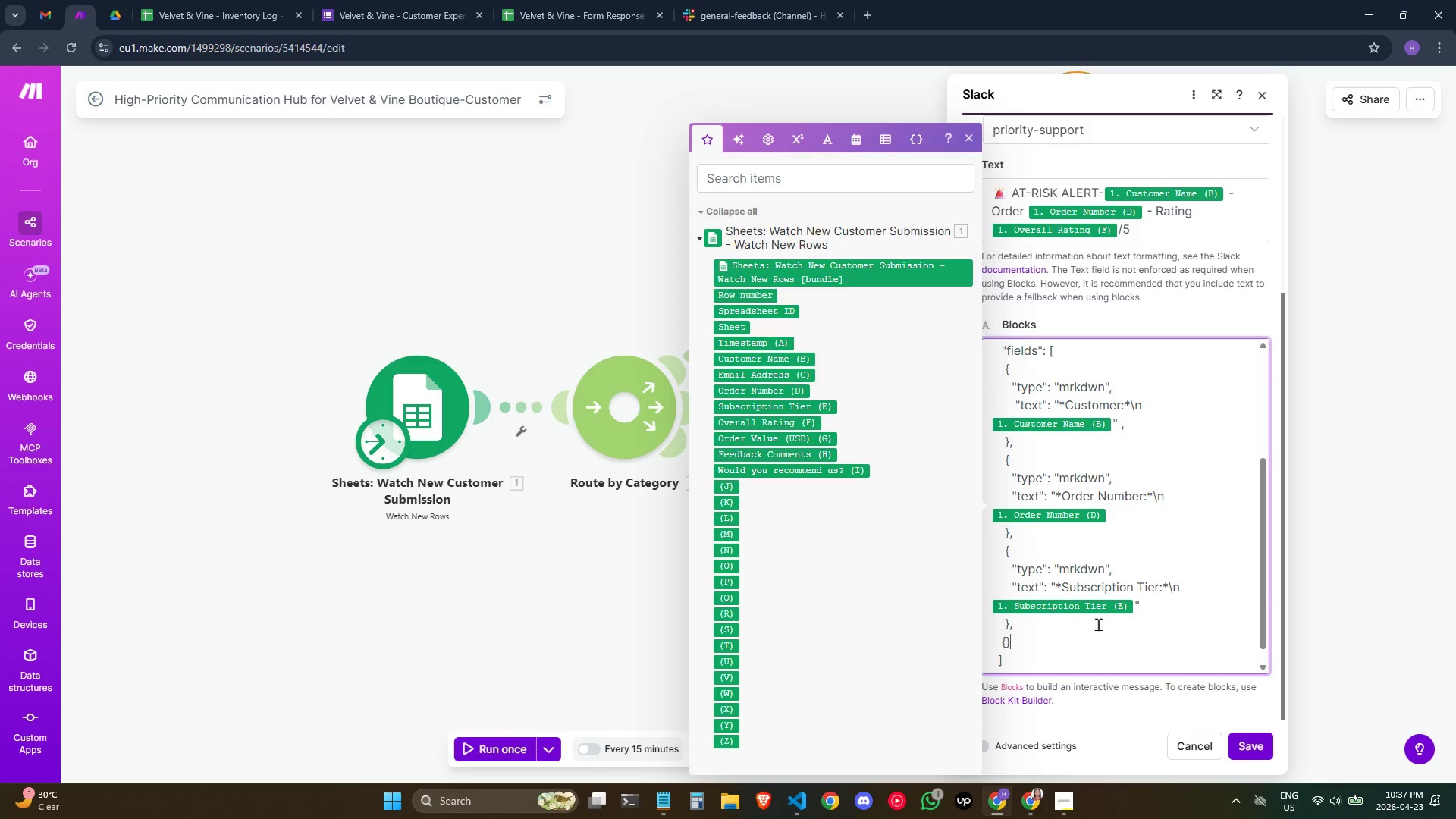 
key(Shift+BracketRight)
 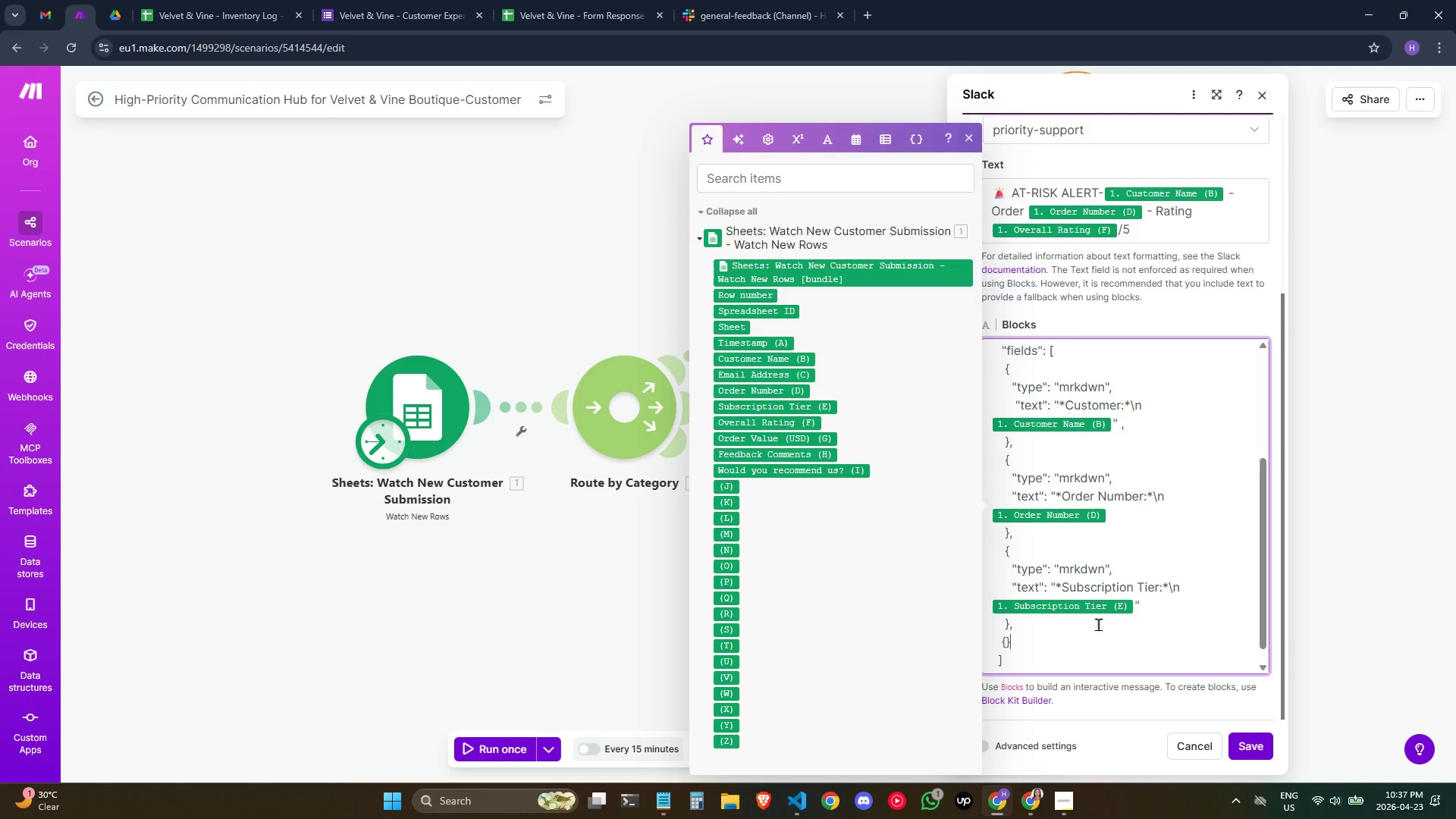 
key(ArrowLeft)
 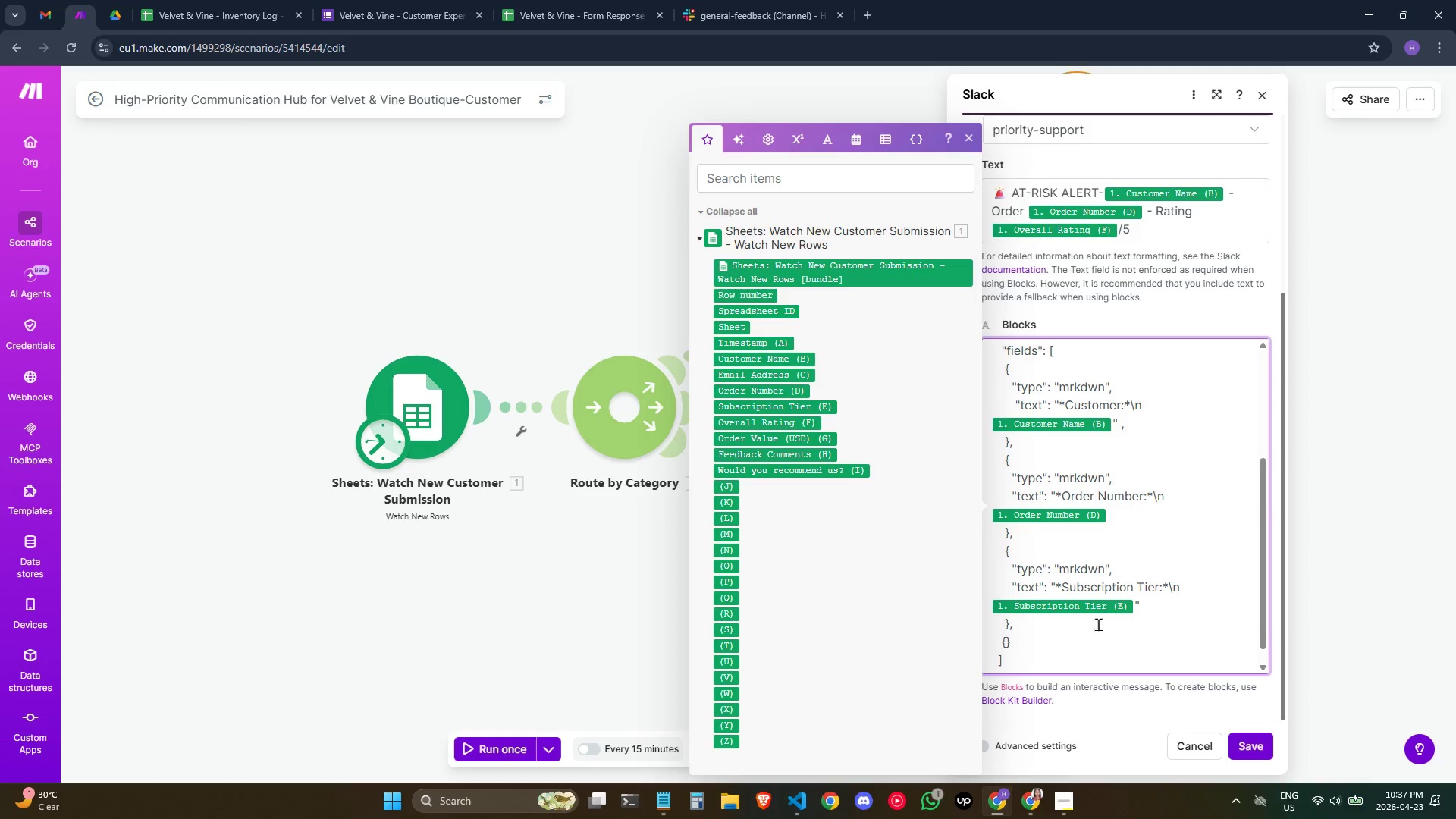 
key(Enter)
 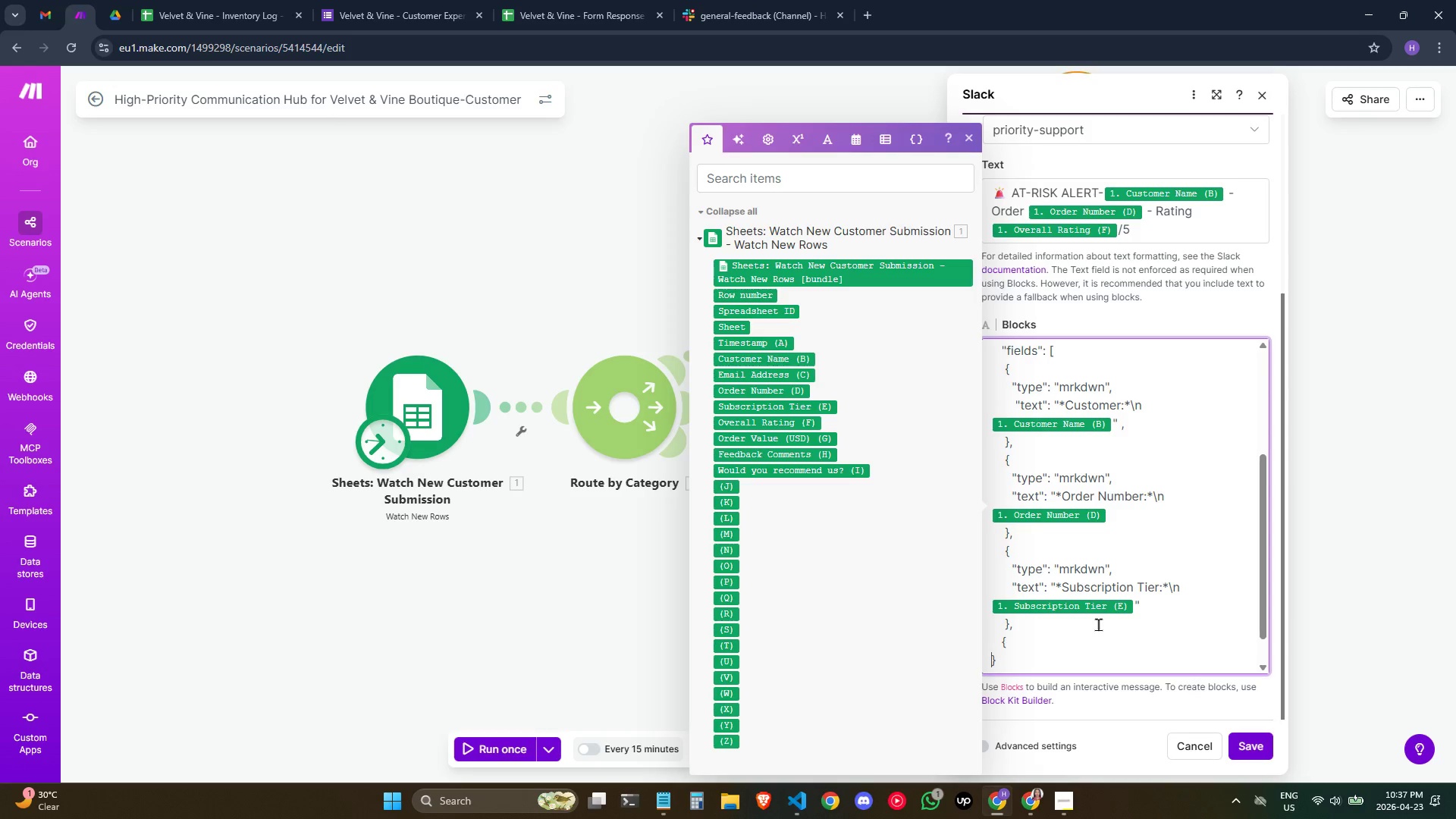 
key(Space)
 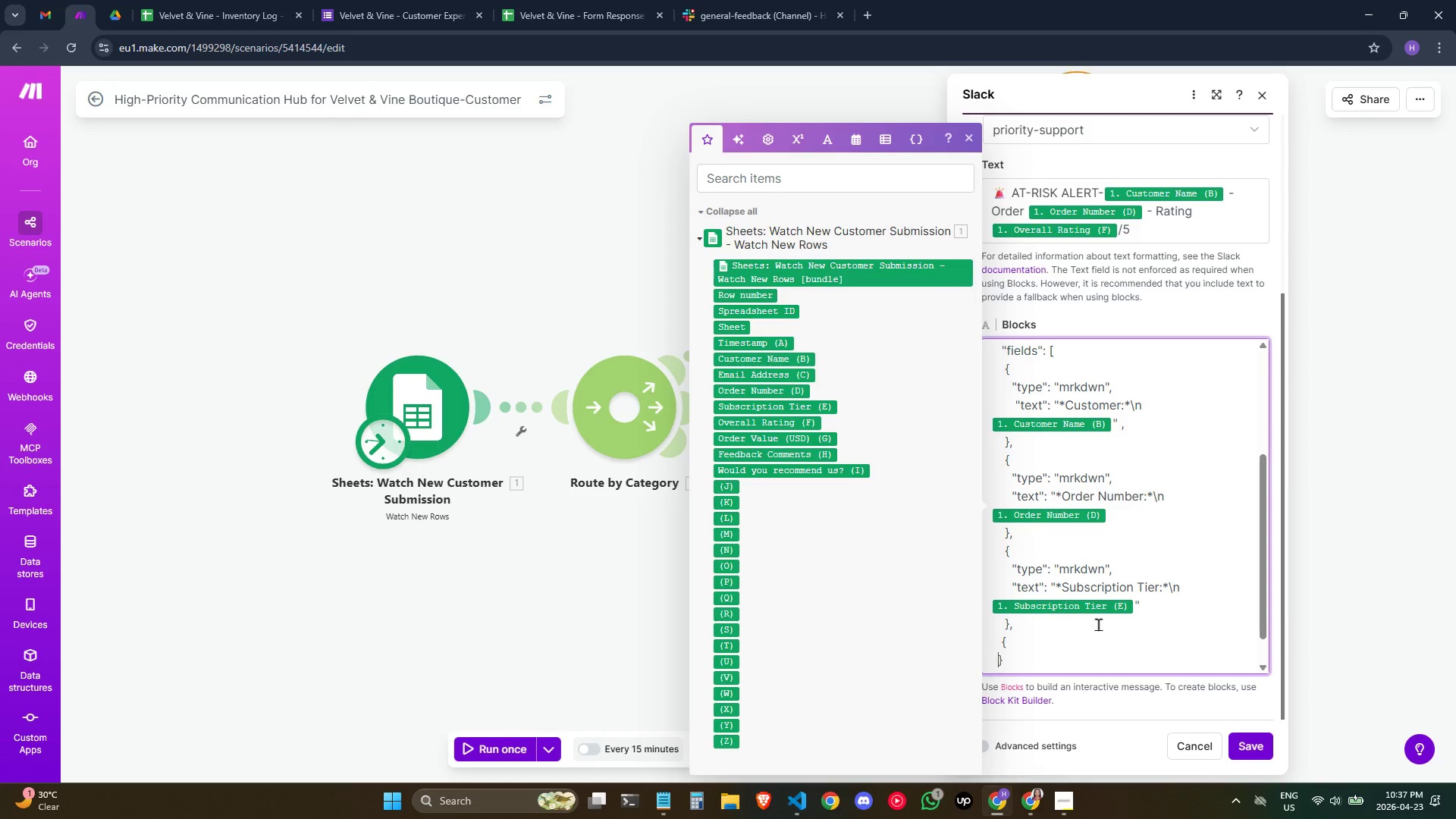 
key(Space)
 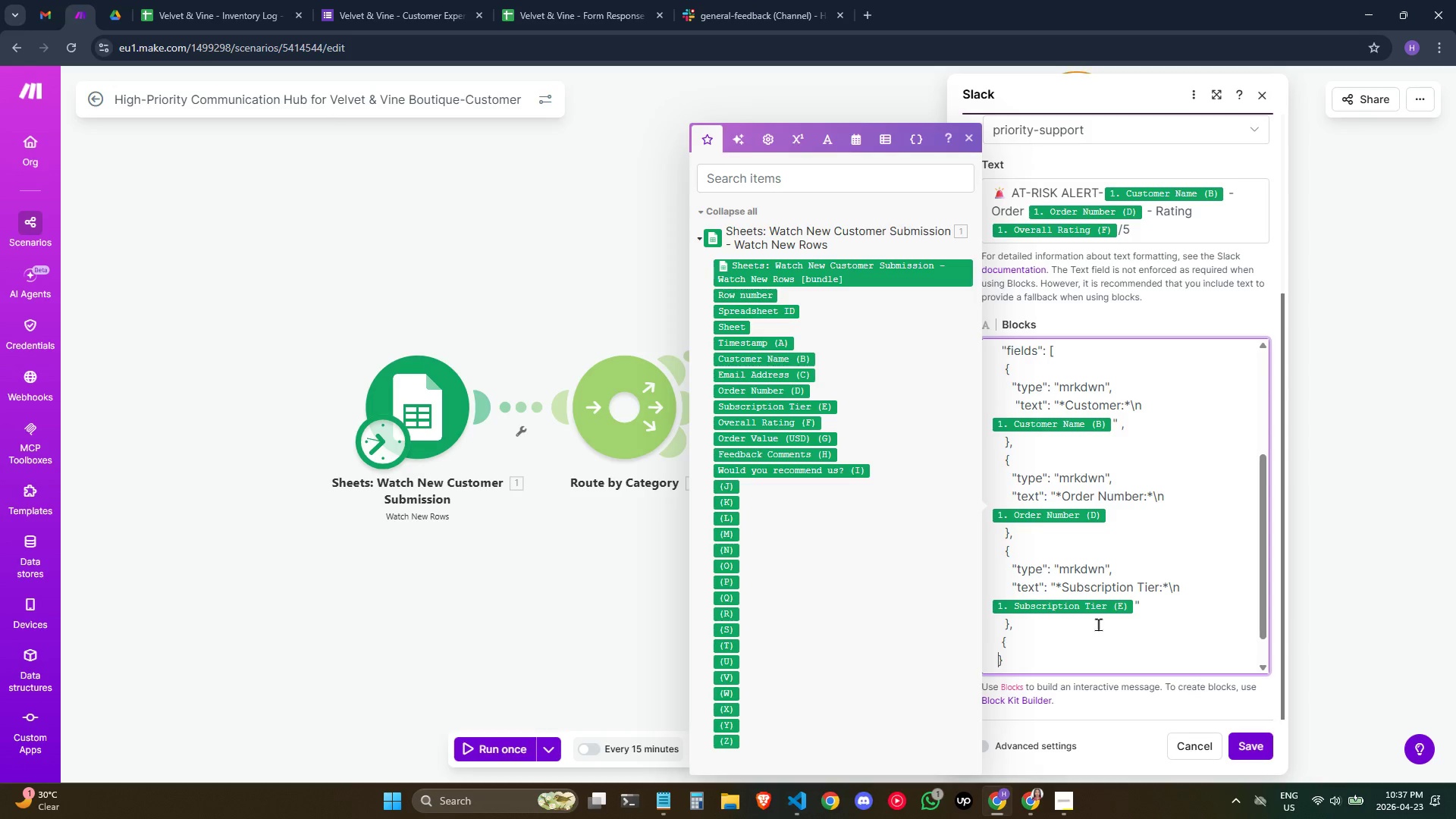 
key(Space)
 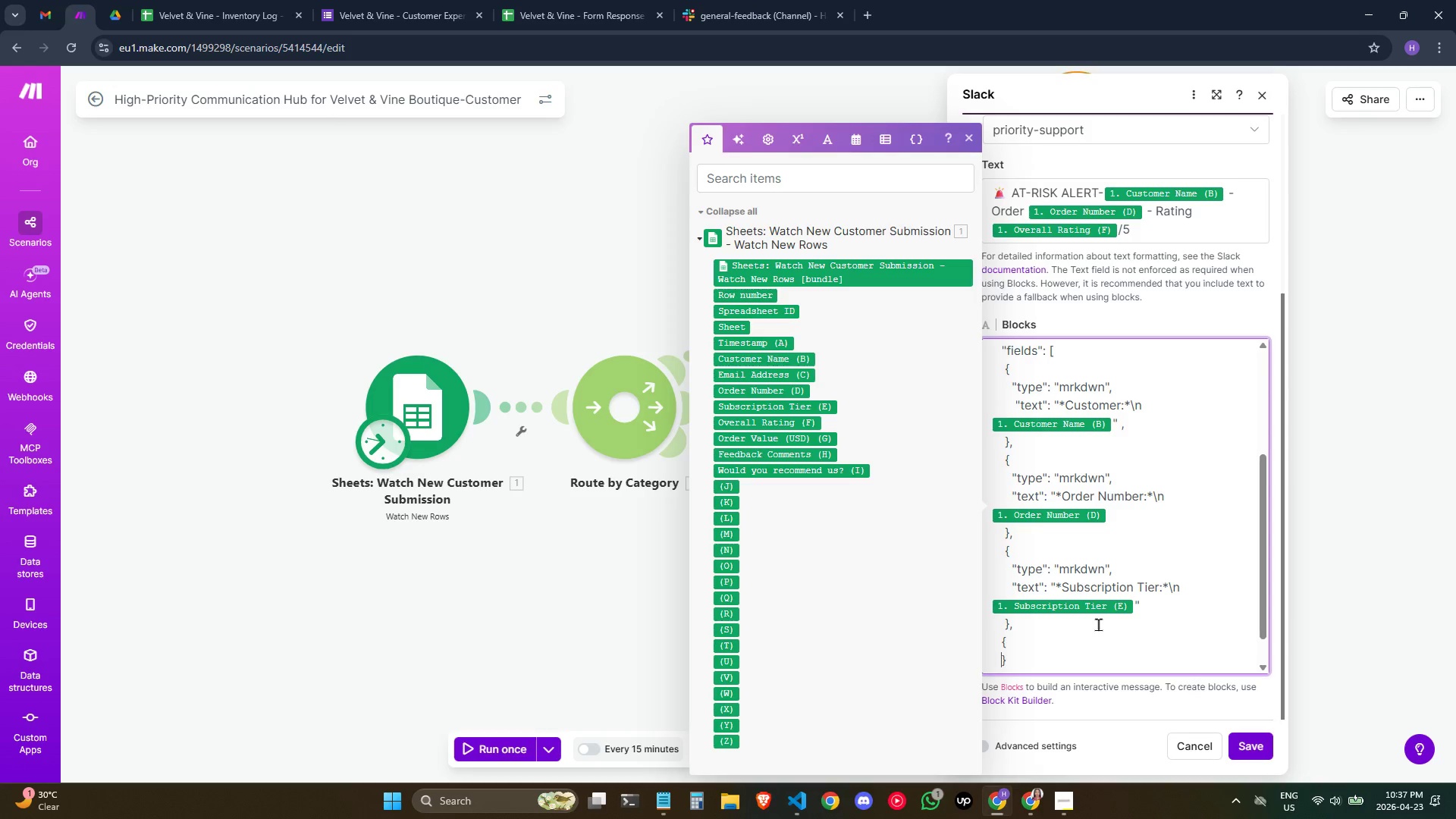 
key(Space)
 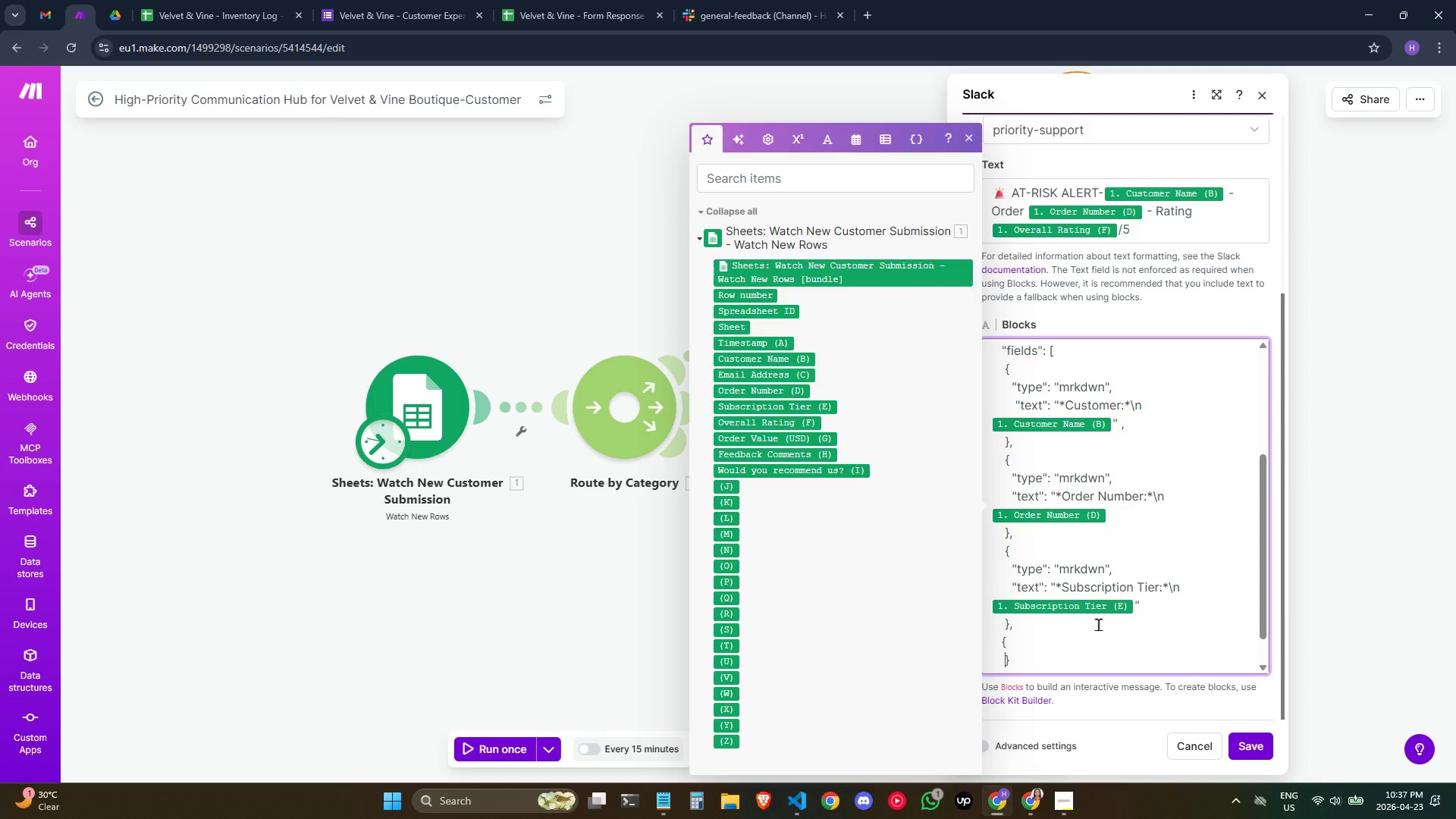 
key(ArrowUp)
 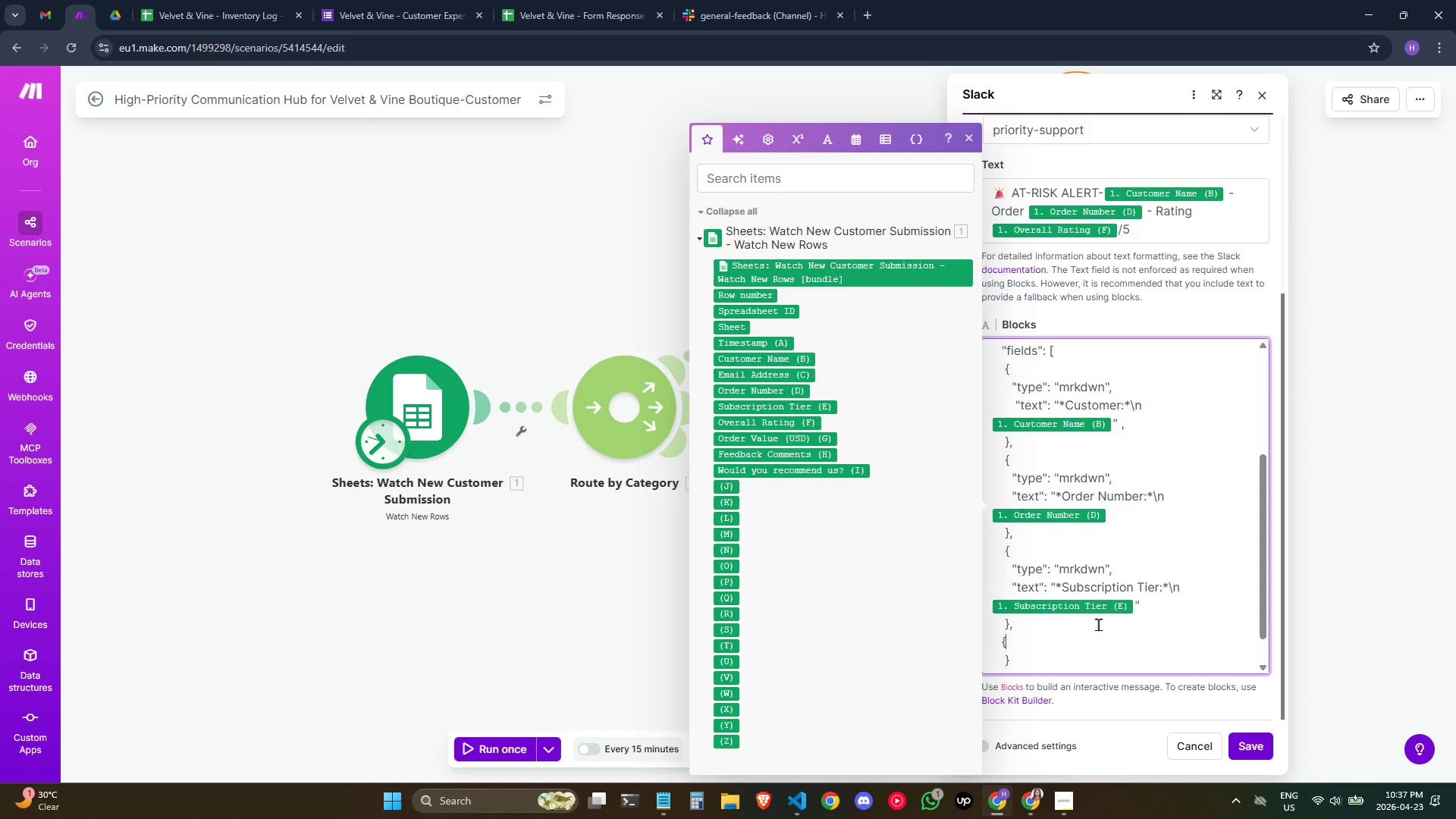 
key(ArrowLeft)
 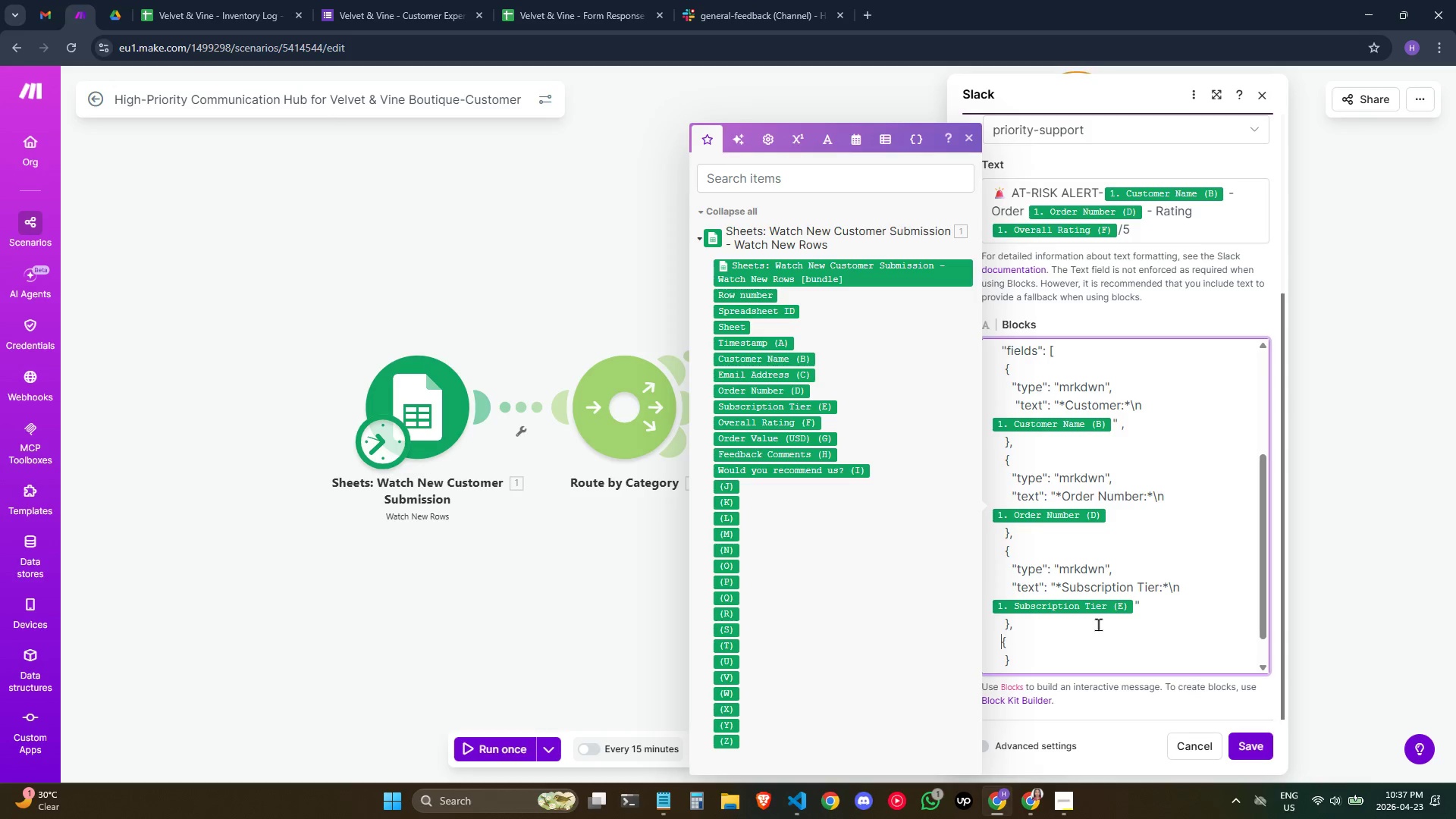 
key(Space)
 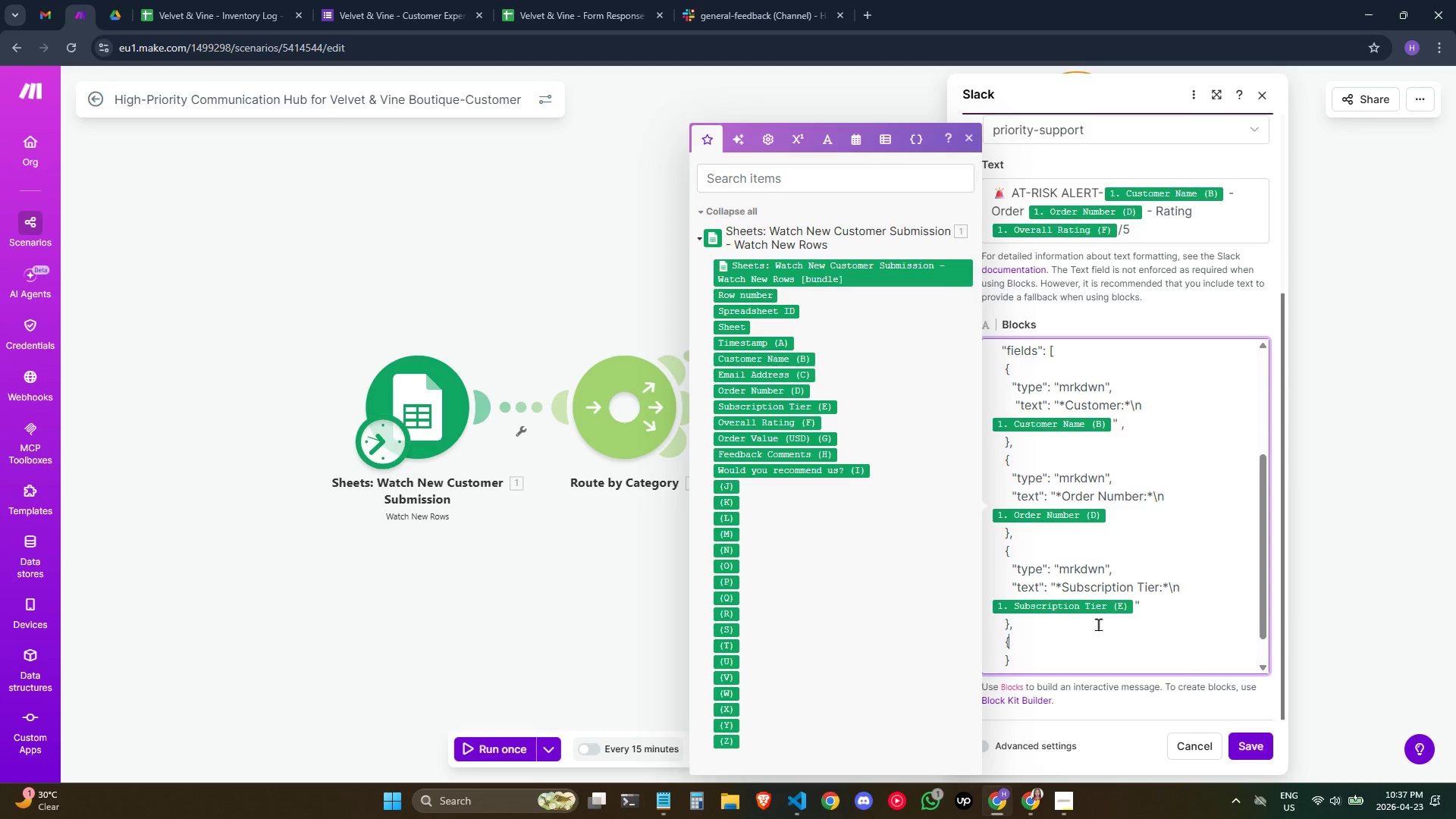 
key(ArrowRight)
 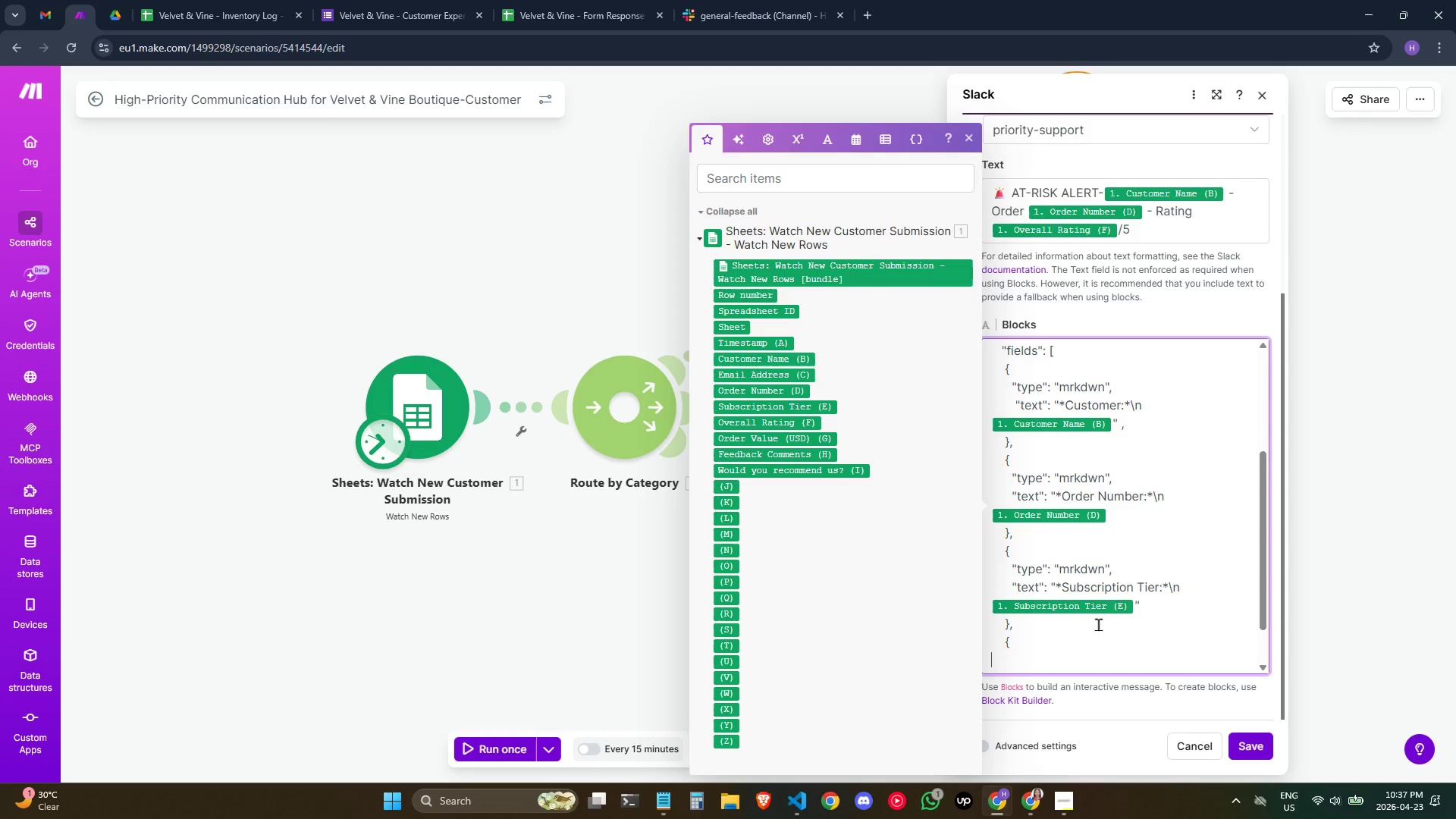 
key(Enter)
 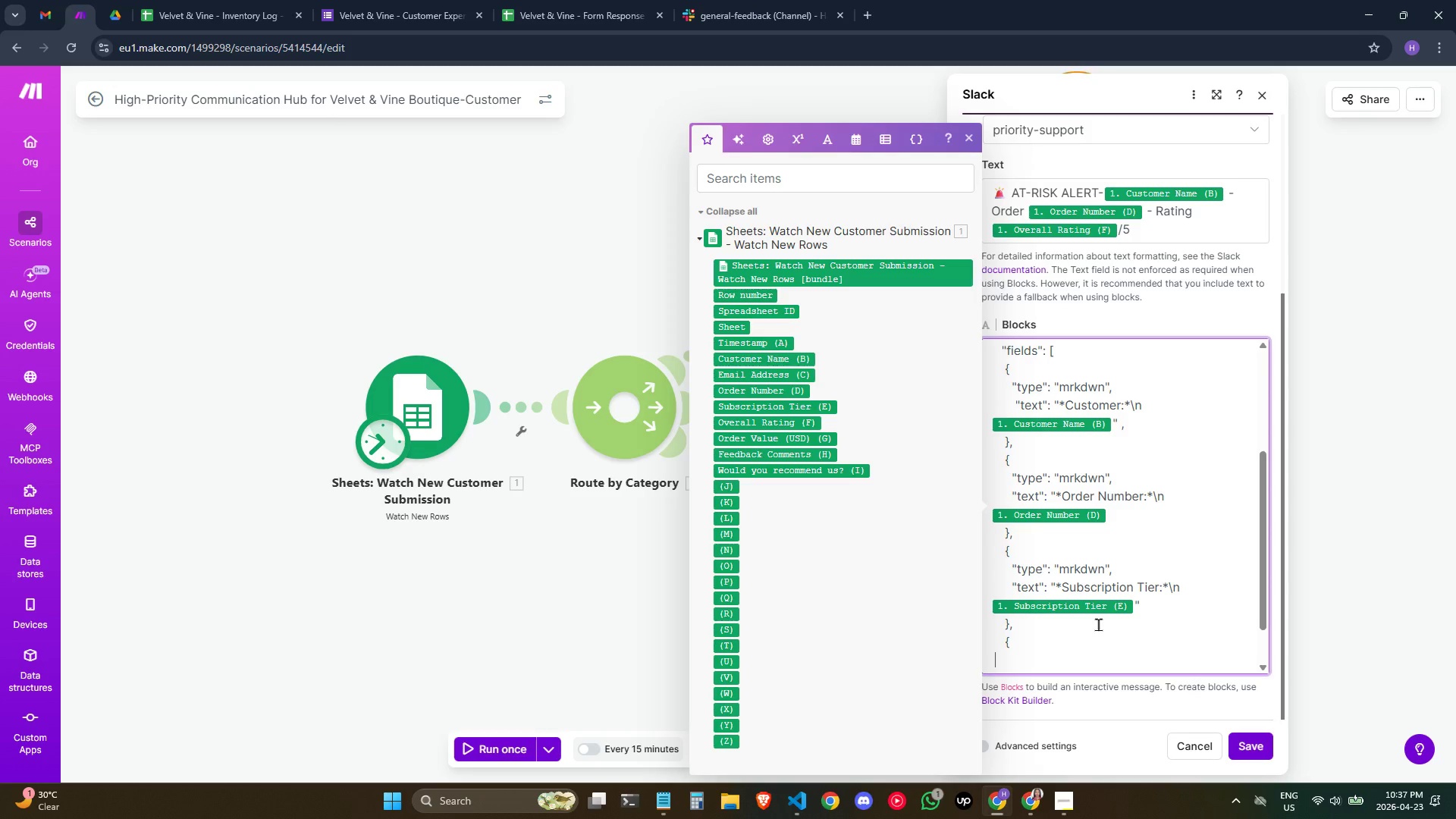 
key(Space)
 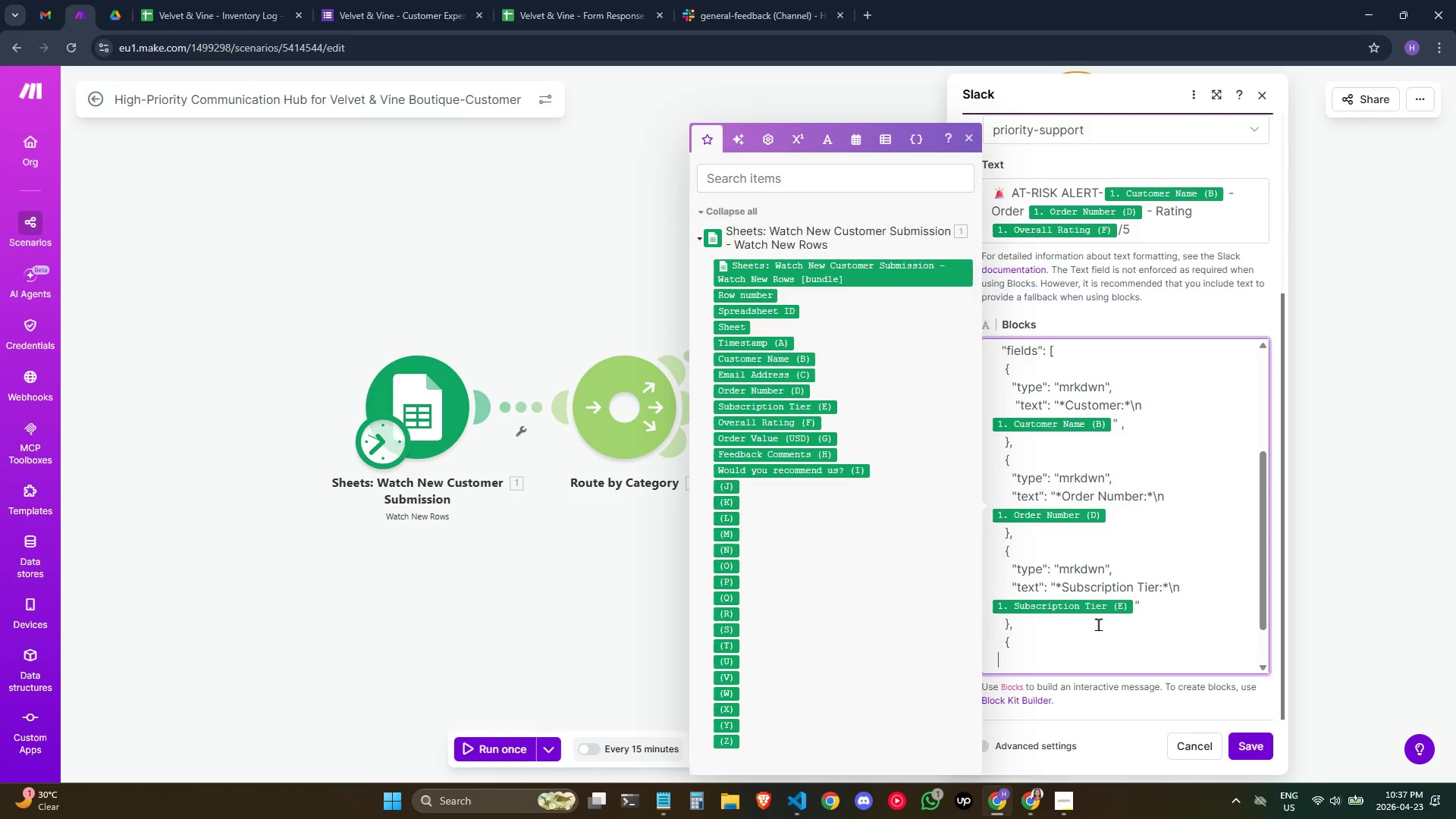 
key(Space)
 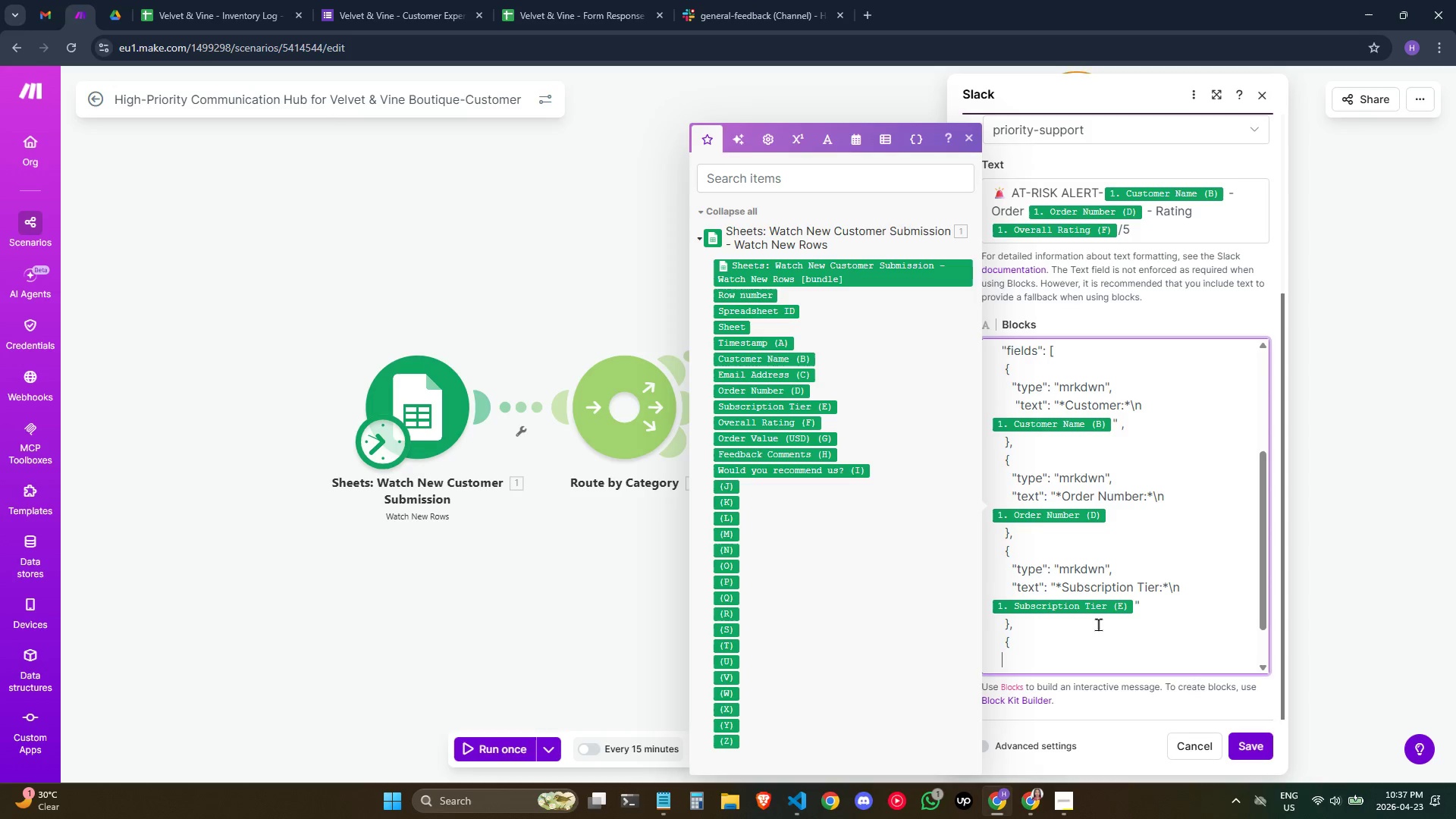 
key(Space)
 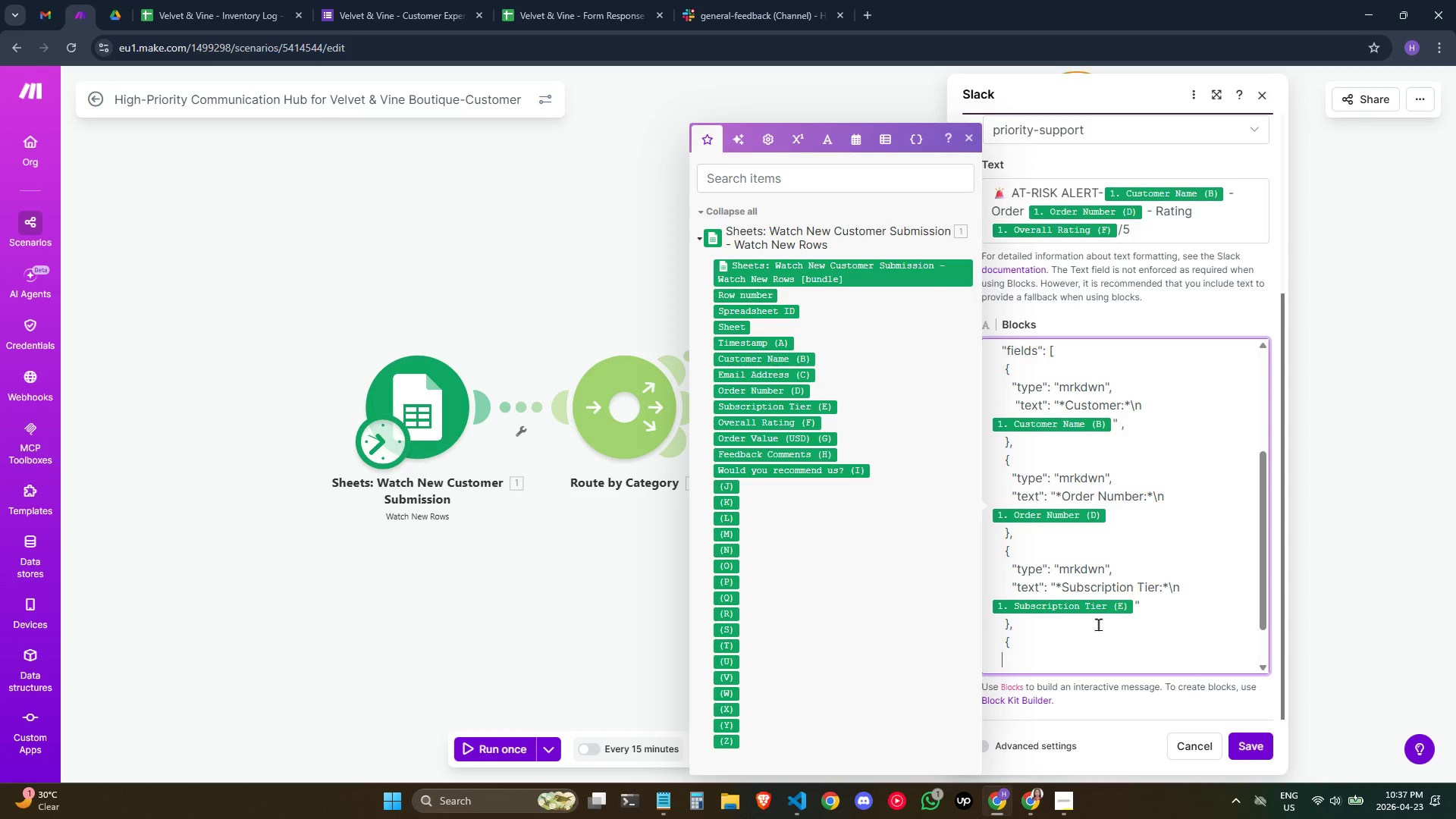 
key(Space)
 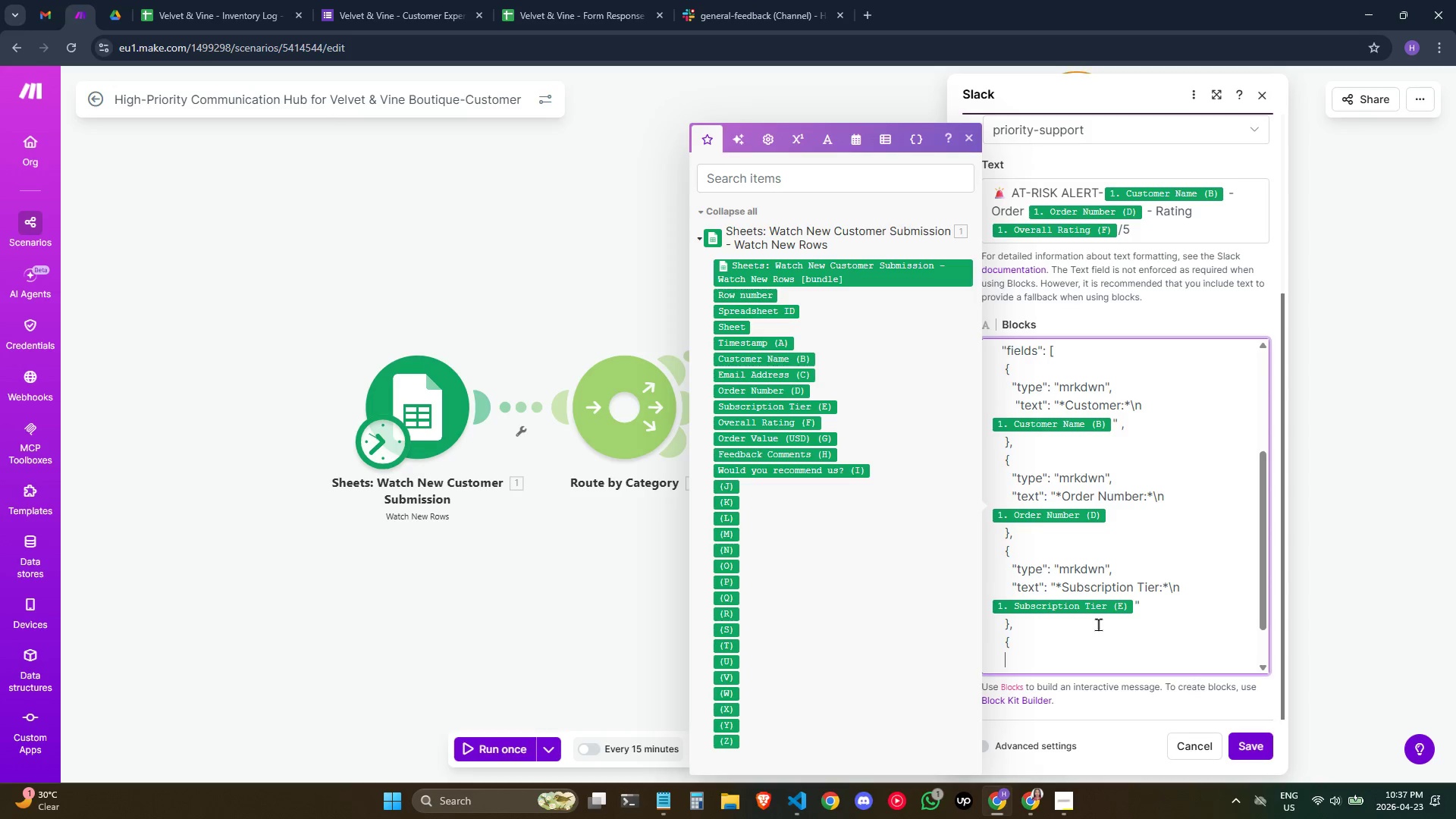 
key(Space)
 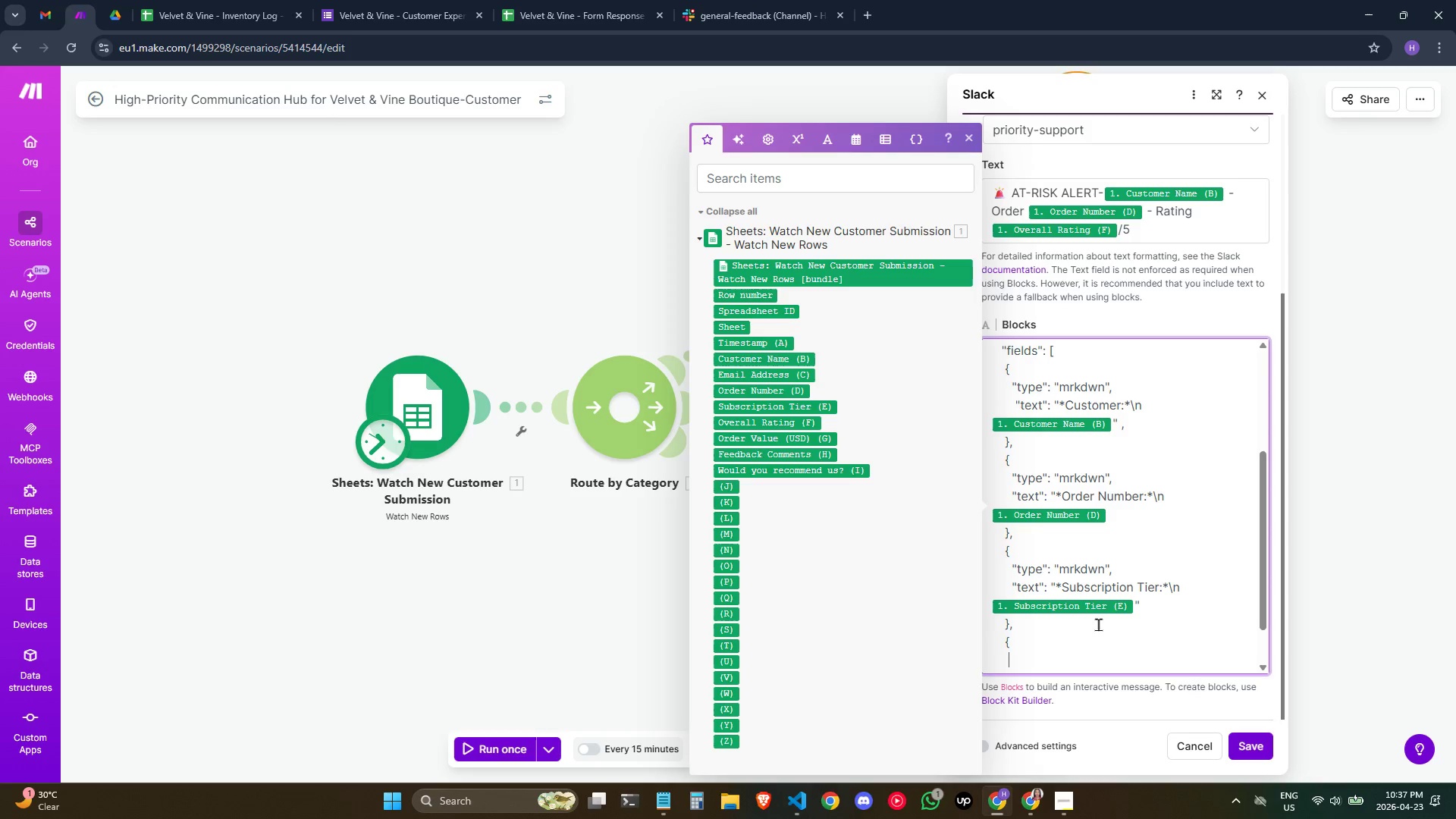 
key(Shift+Quote)
 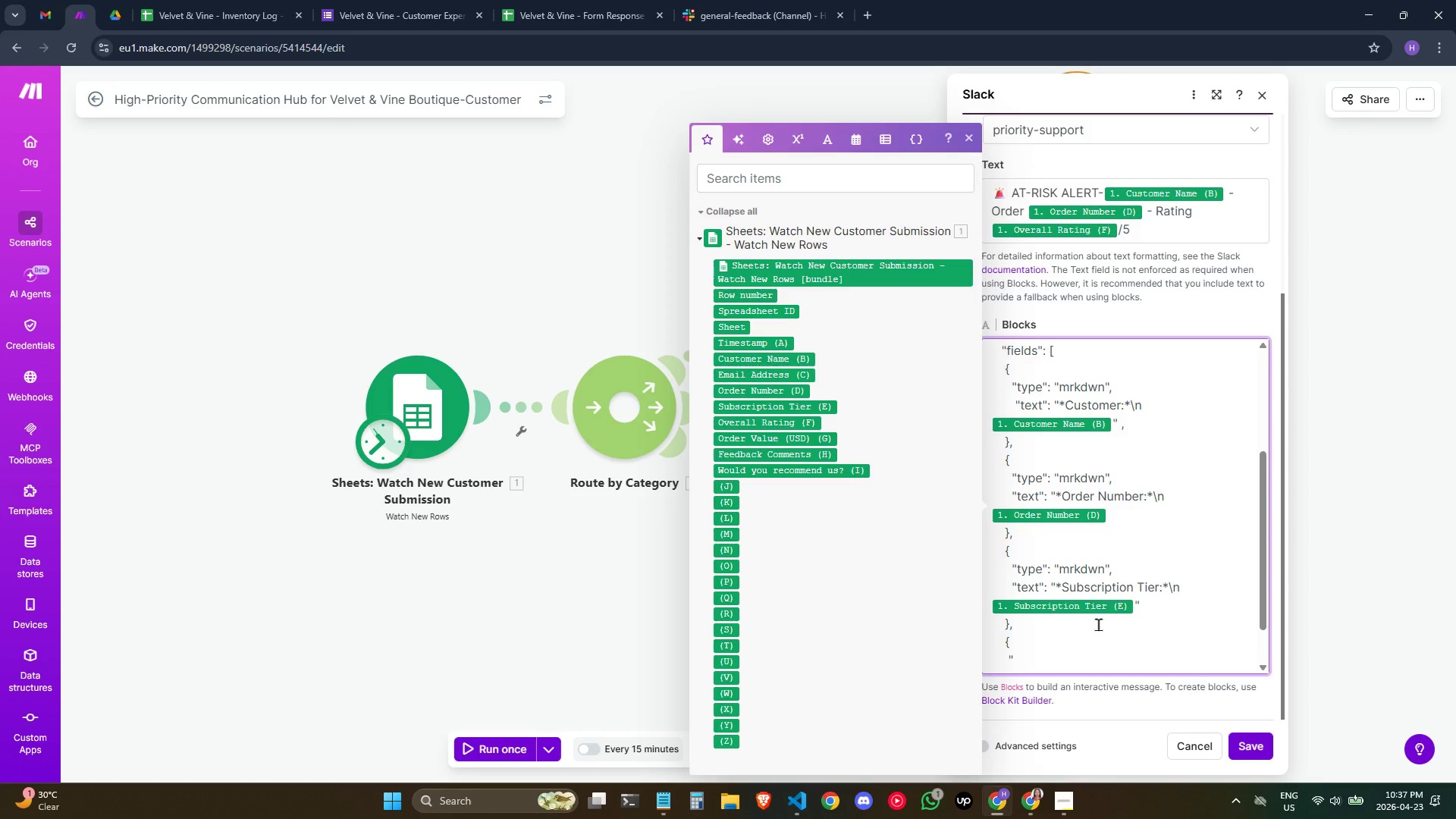 
wait(5.25)
 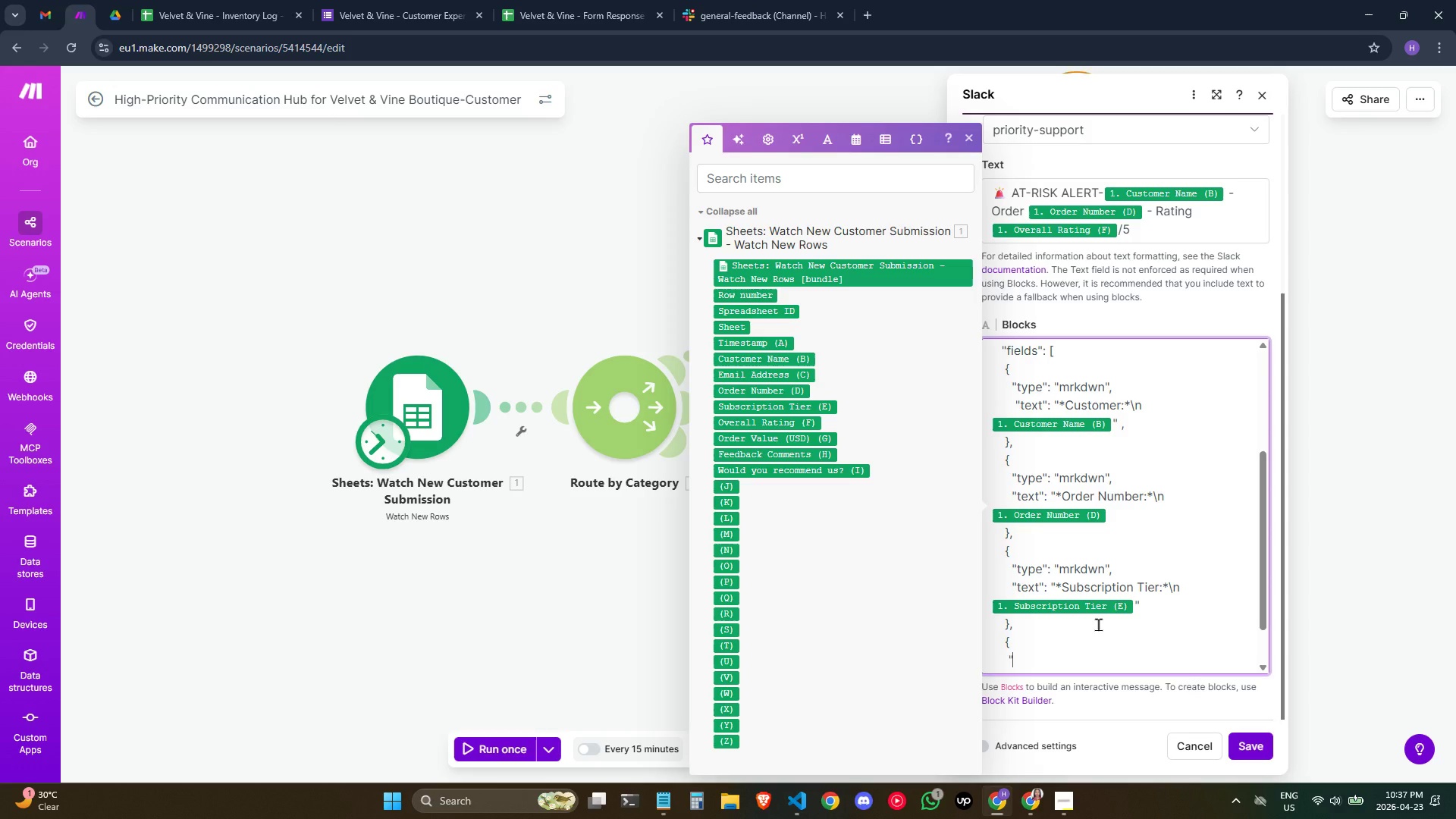 
type(type": )
 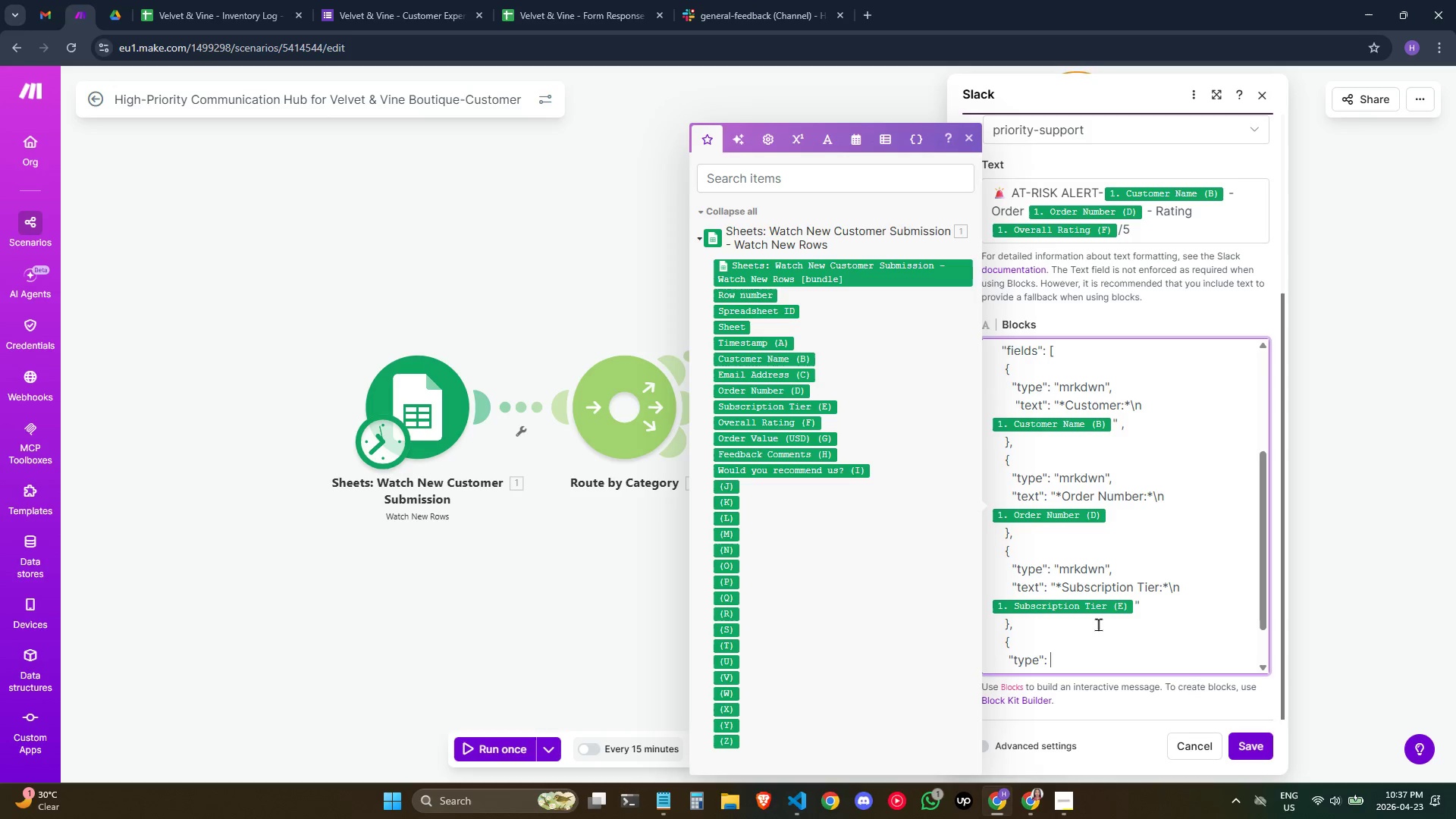 
wait(6.48)
 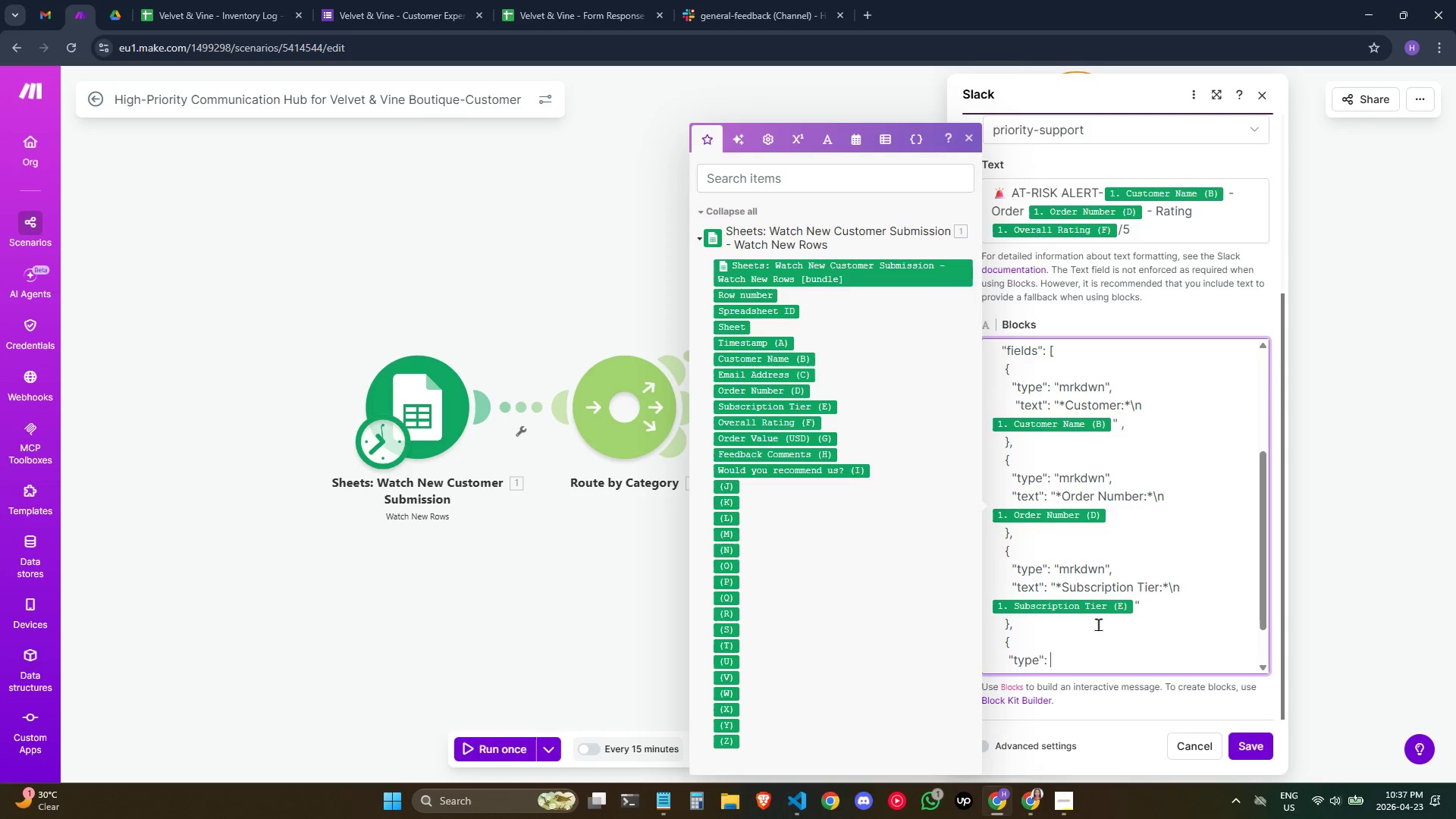 
type("mrkdwn")
 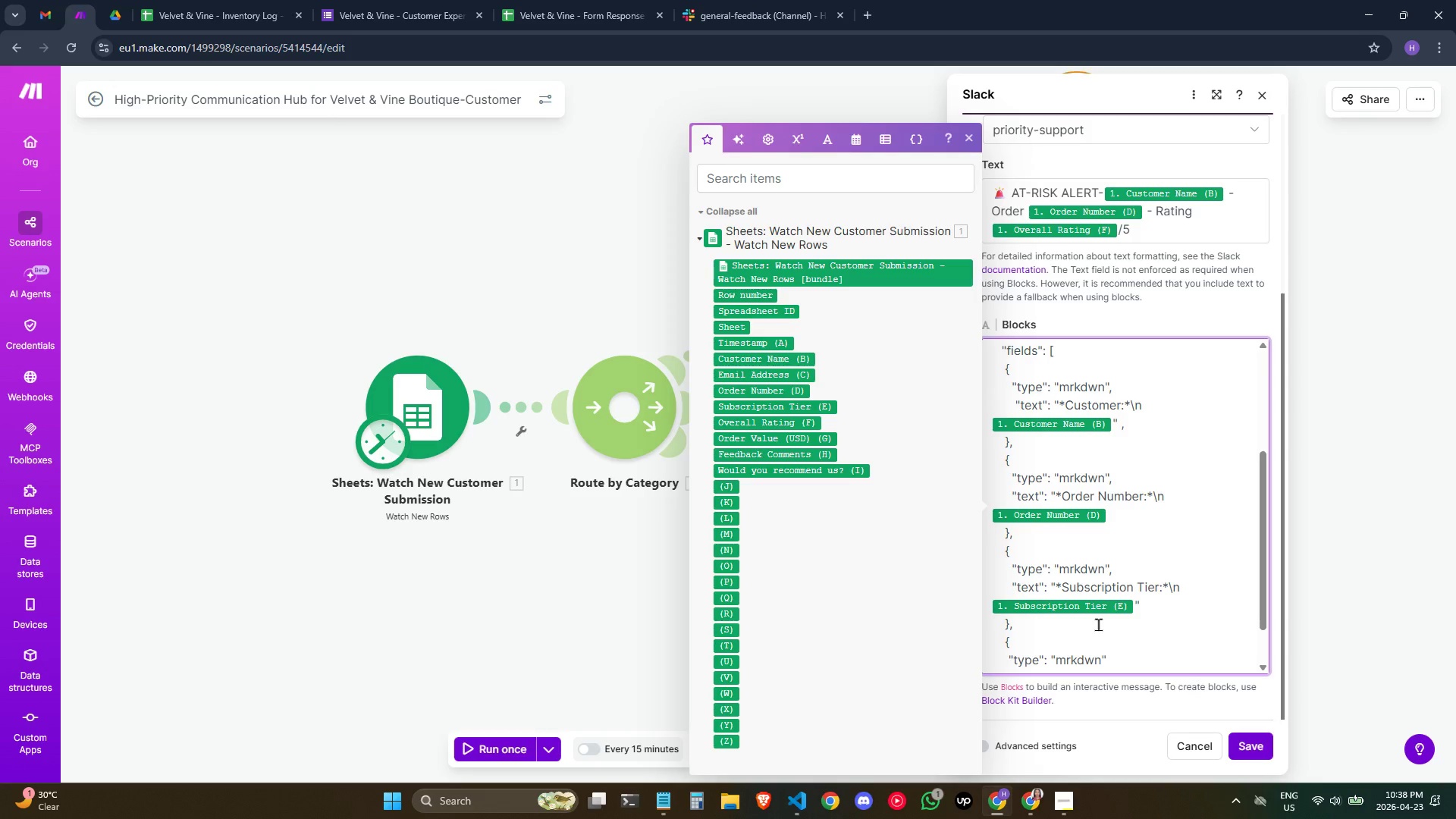 
wait(13.39)
 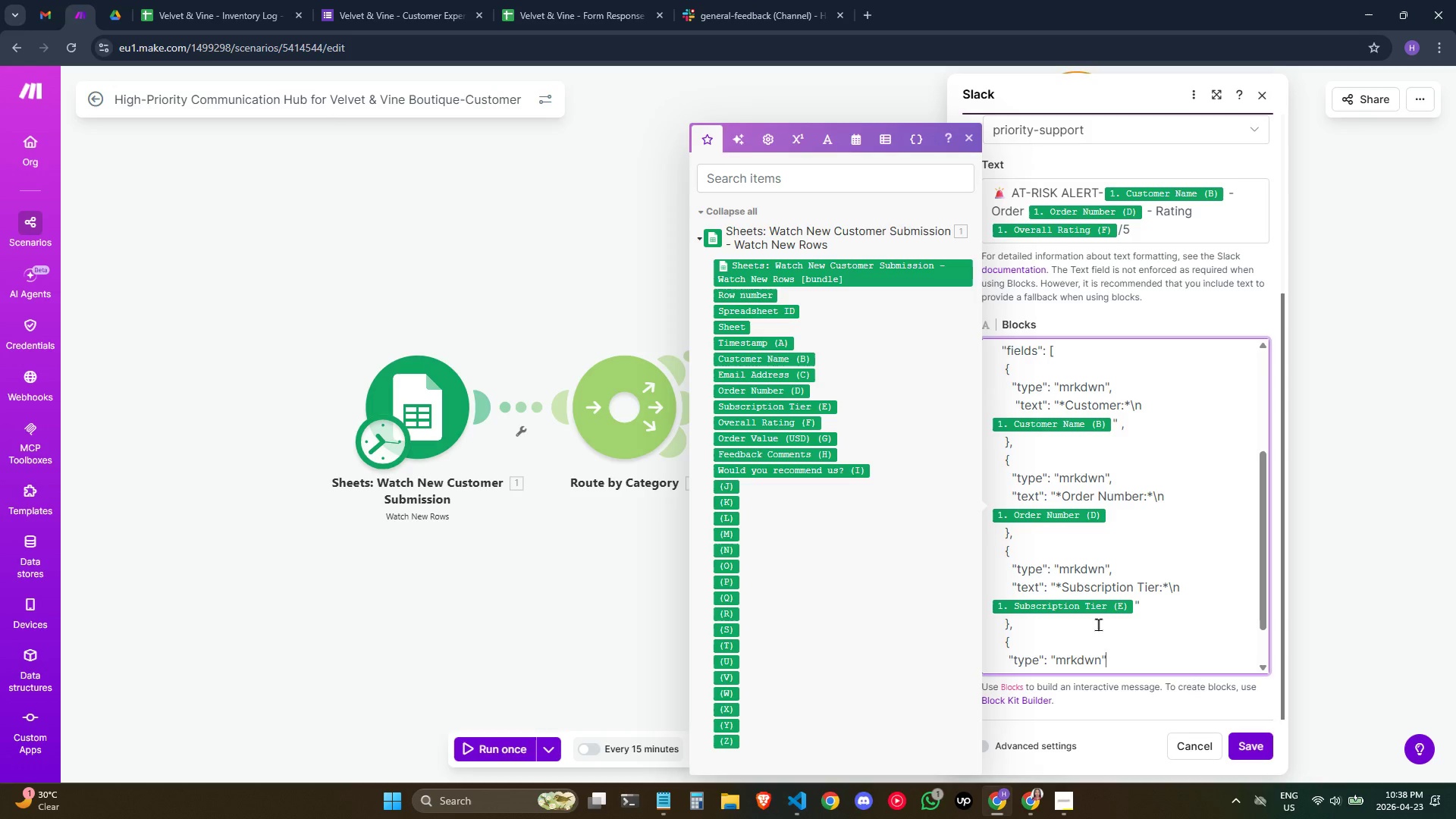 
key(Comma)
 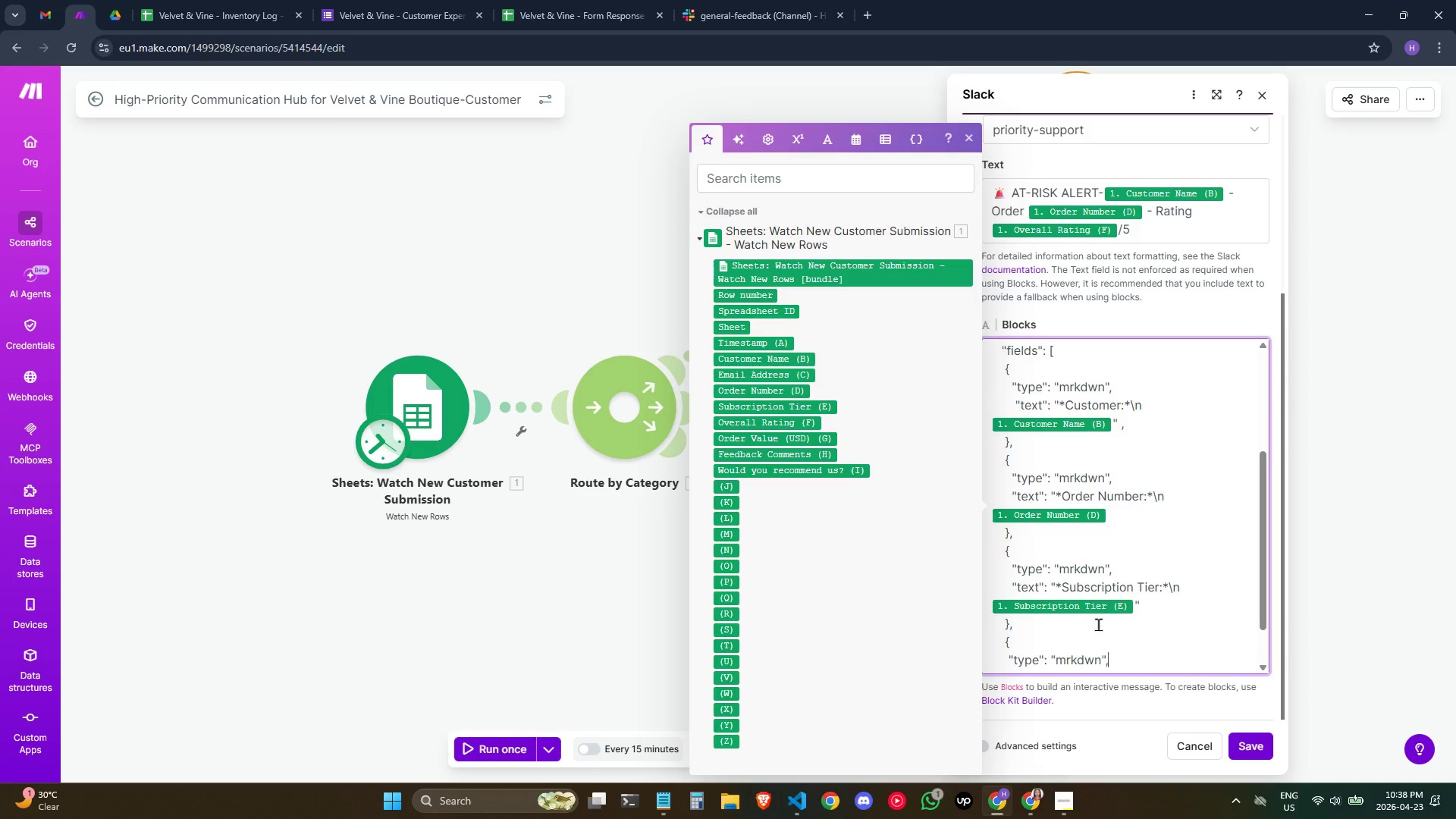 
key(Enter)
 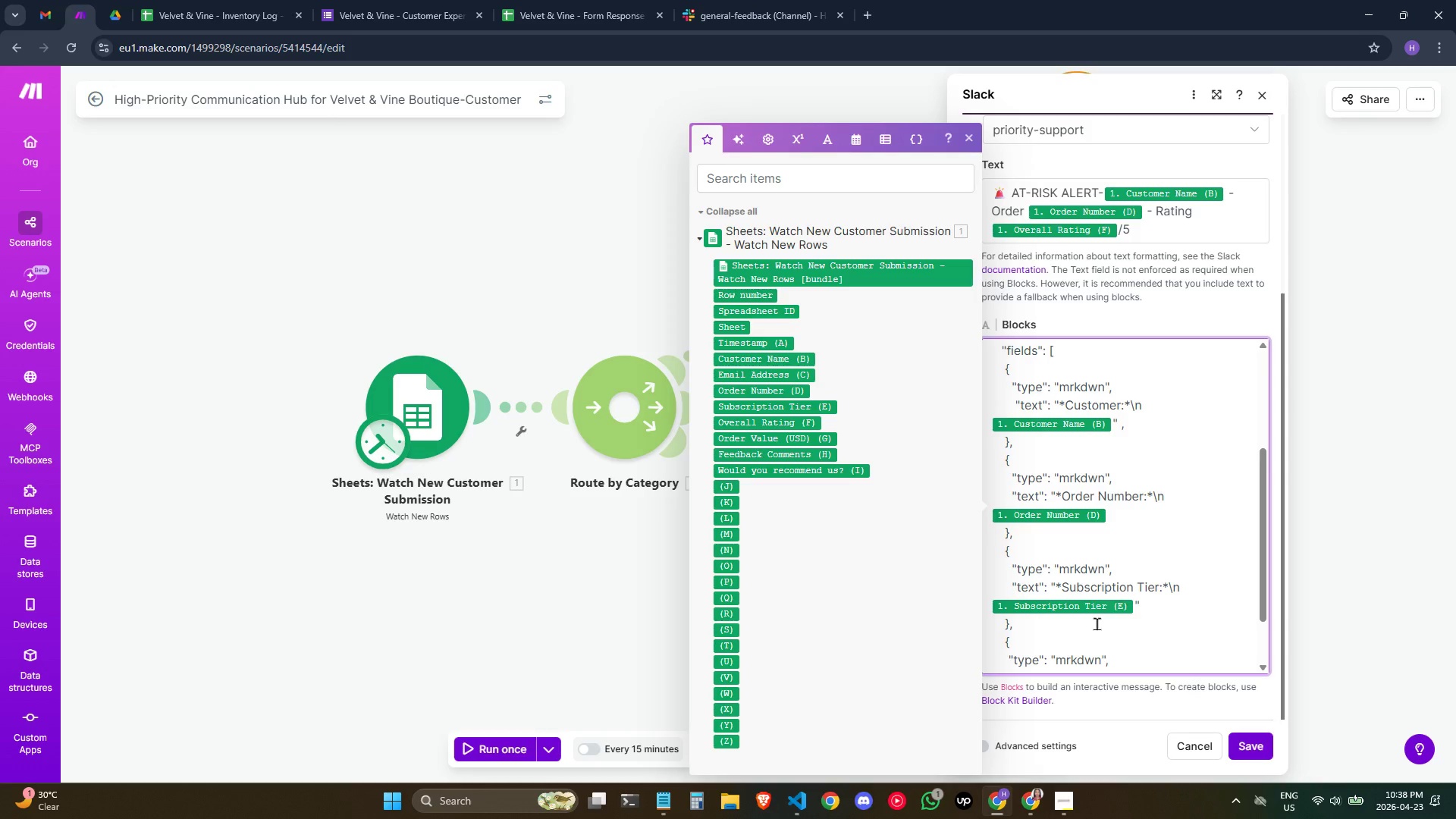 
key(Space)
 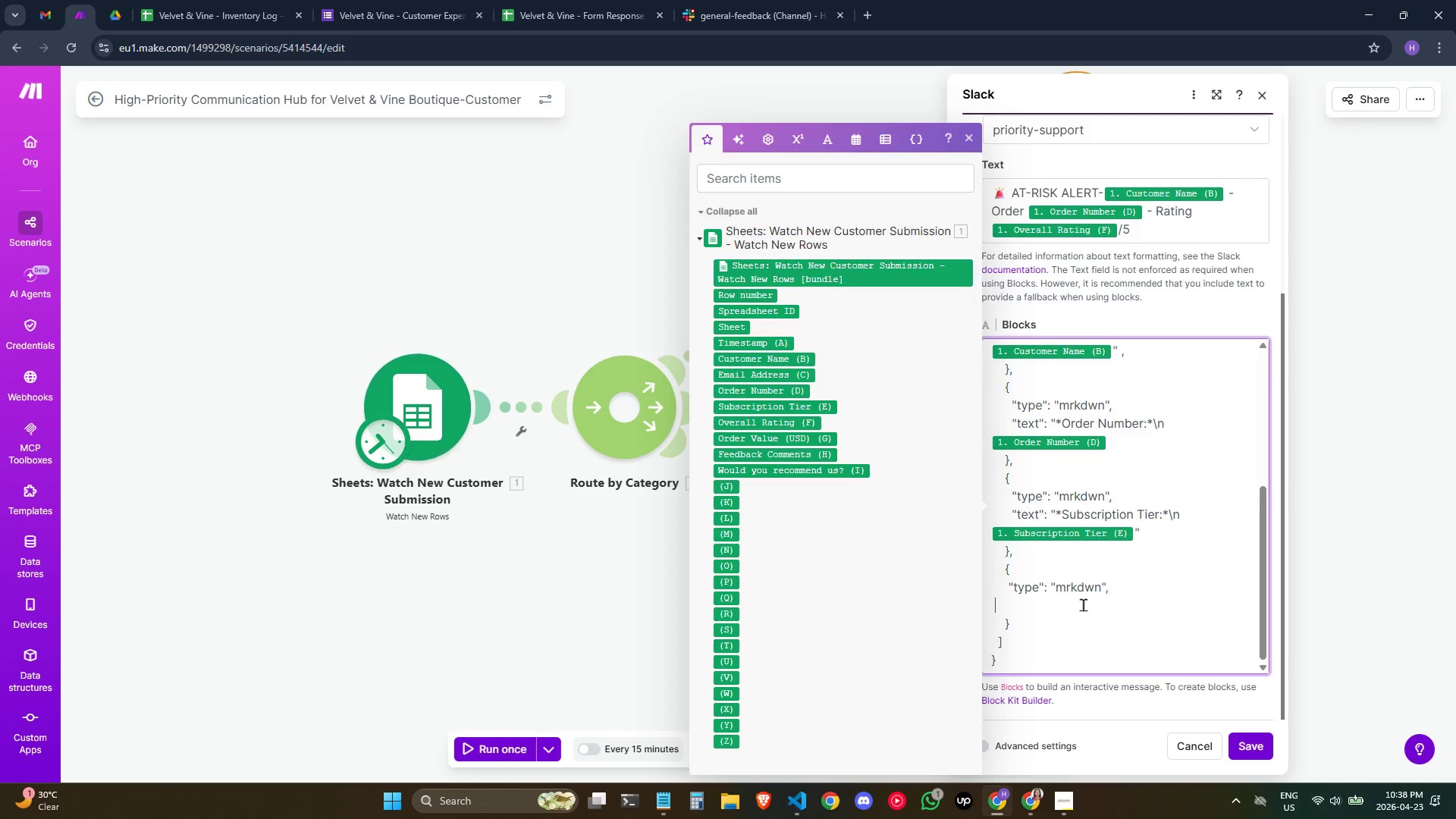 
scroll: coordinate [1083, 604], scroll_direction: down, amount: 3.0
 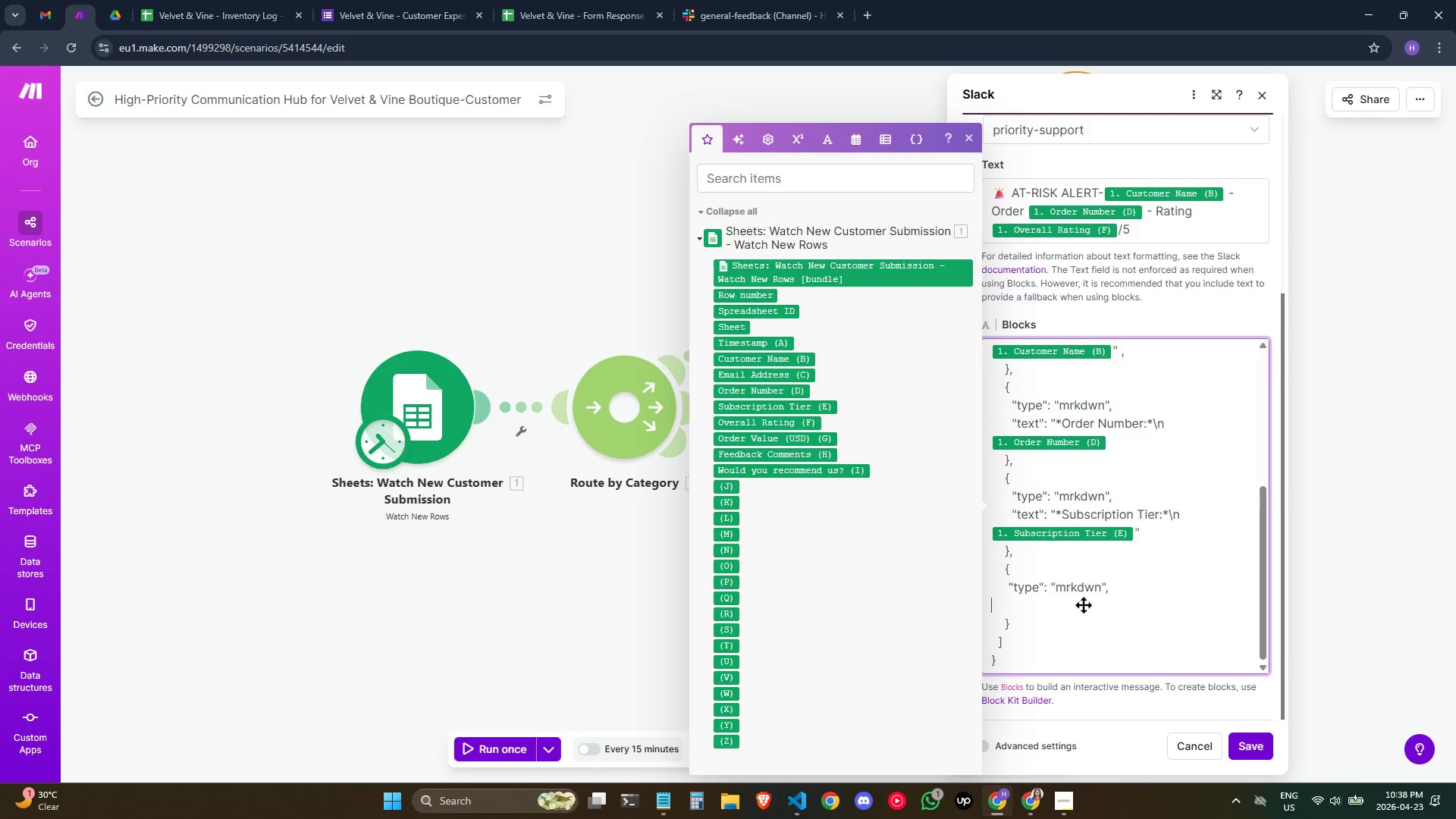 
type(    "text": "")
 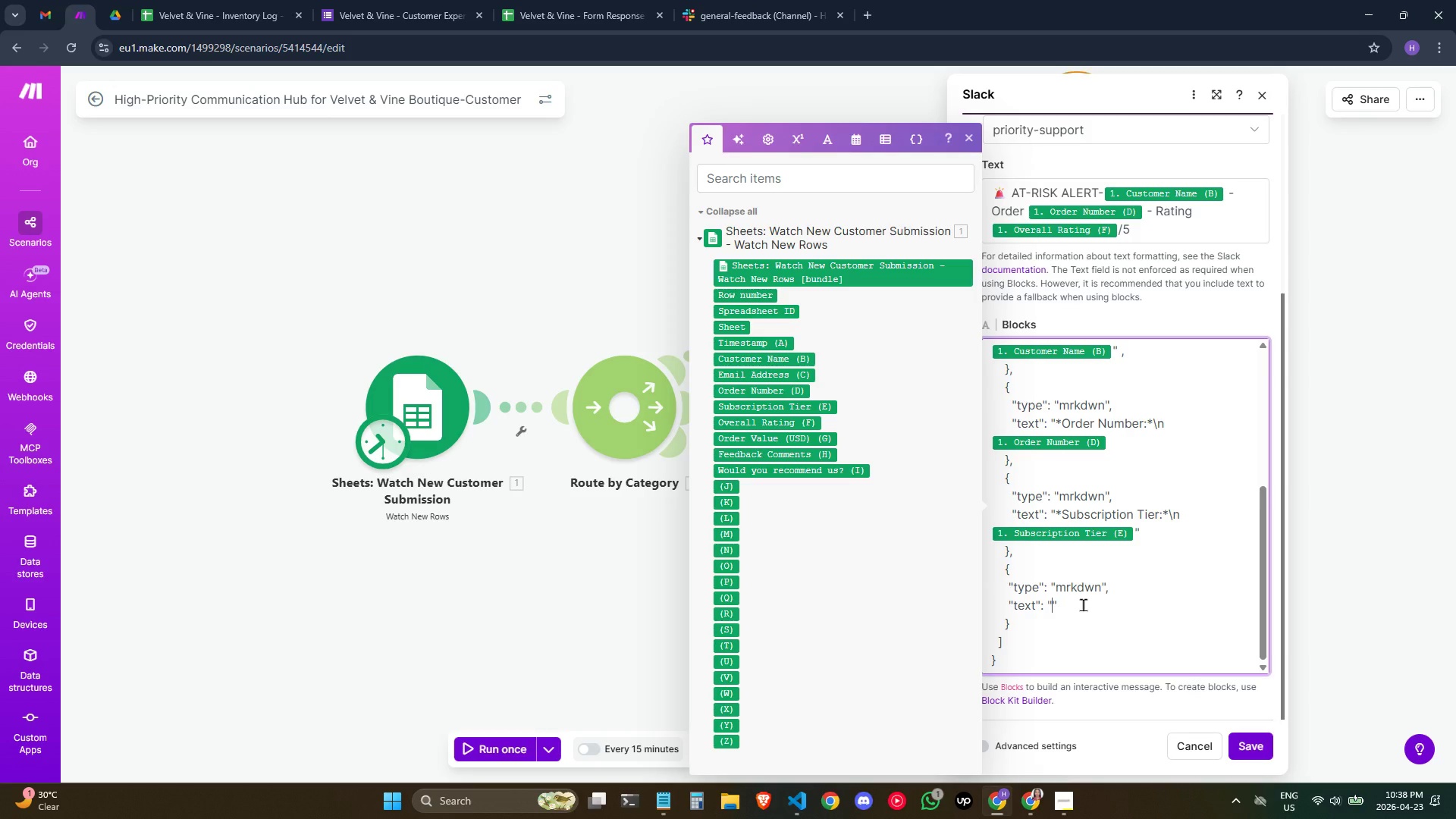 
 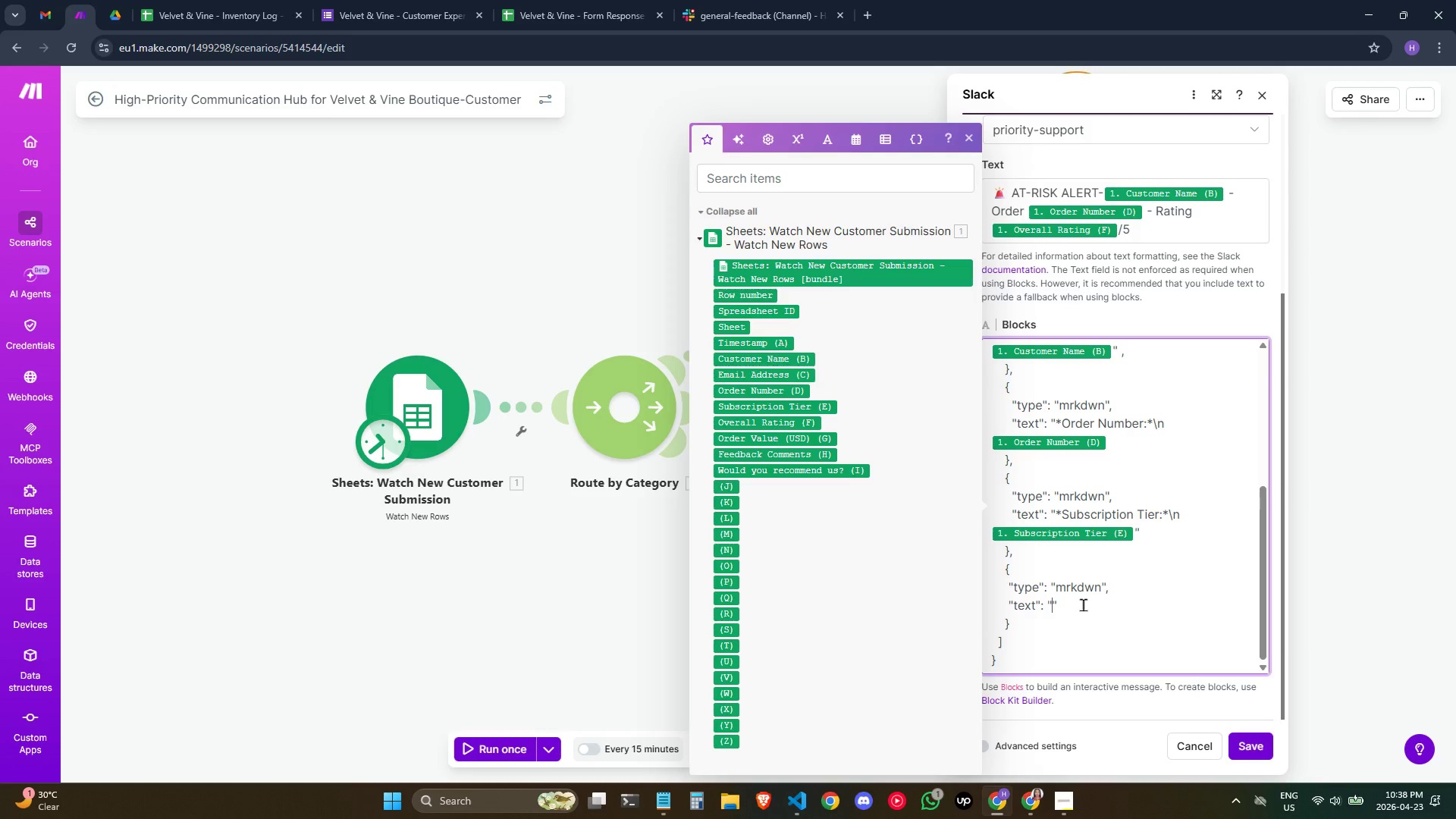 
key(ArrowLeft)
 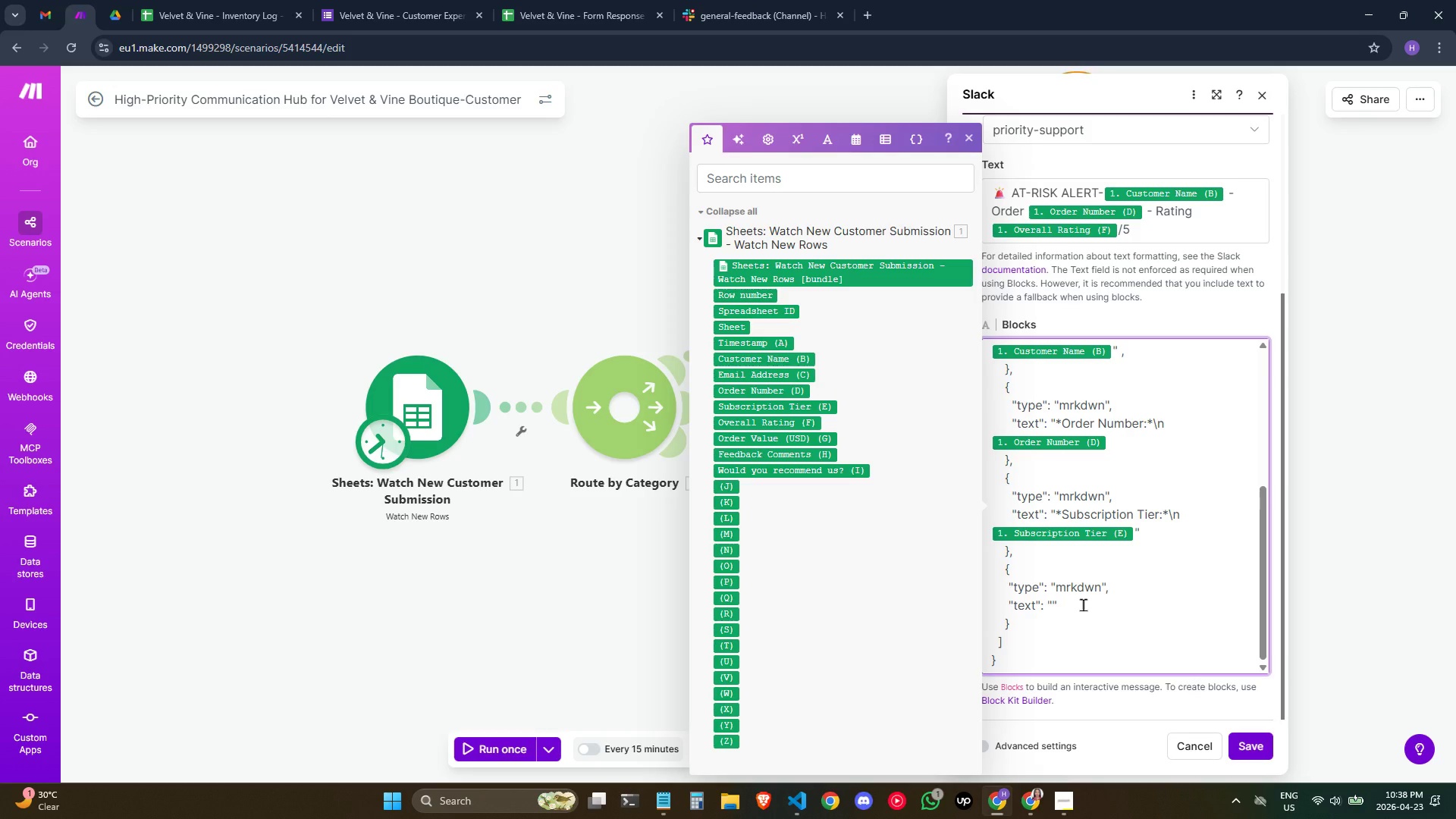 
type(*Order Value:*)
key(Backspace)
 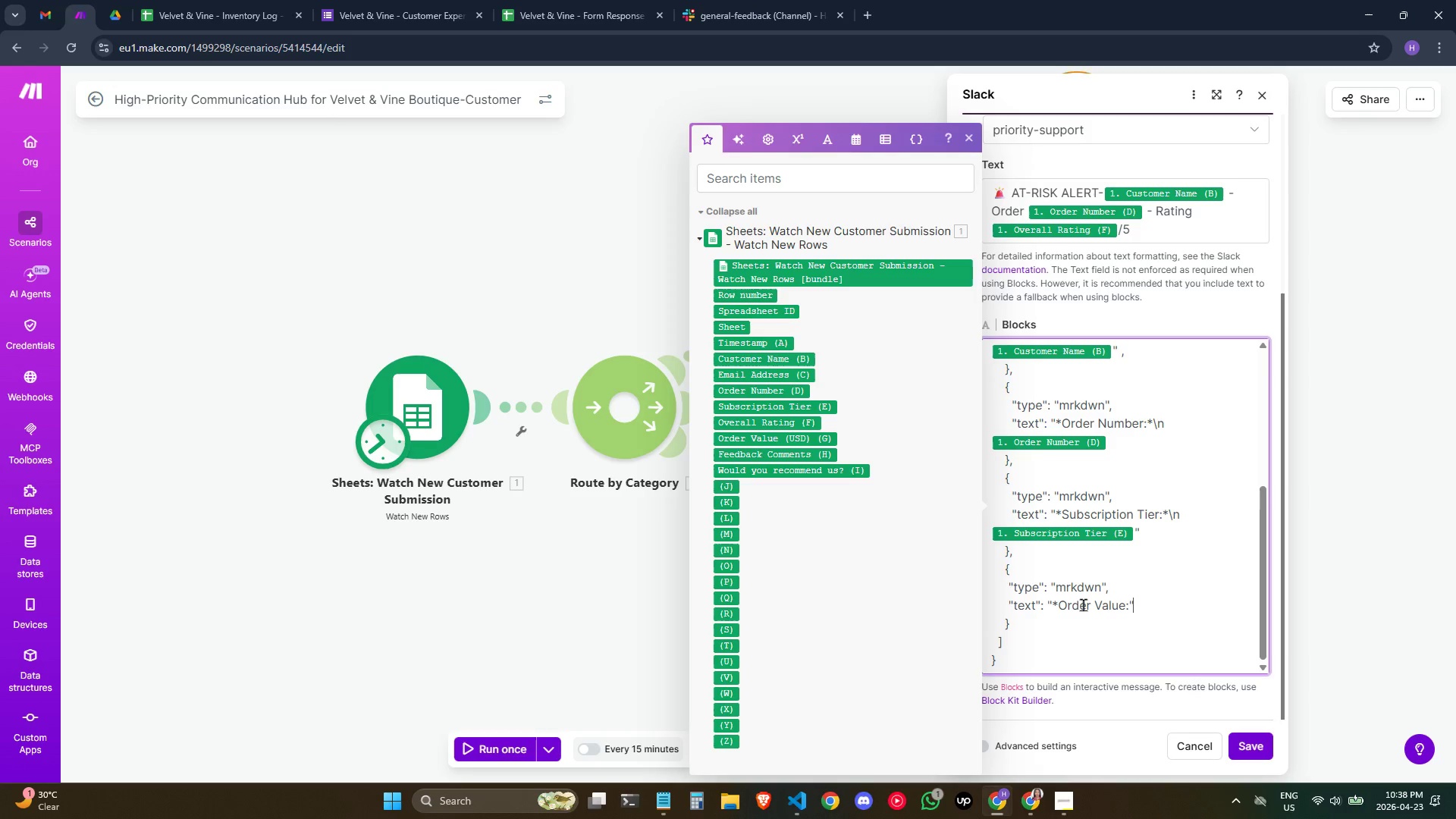 
 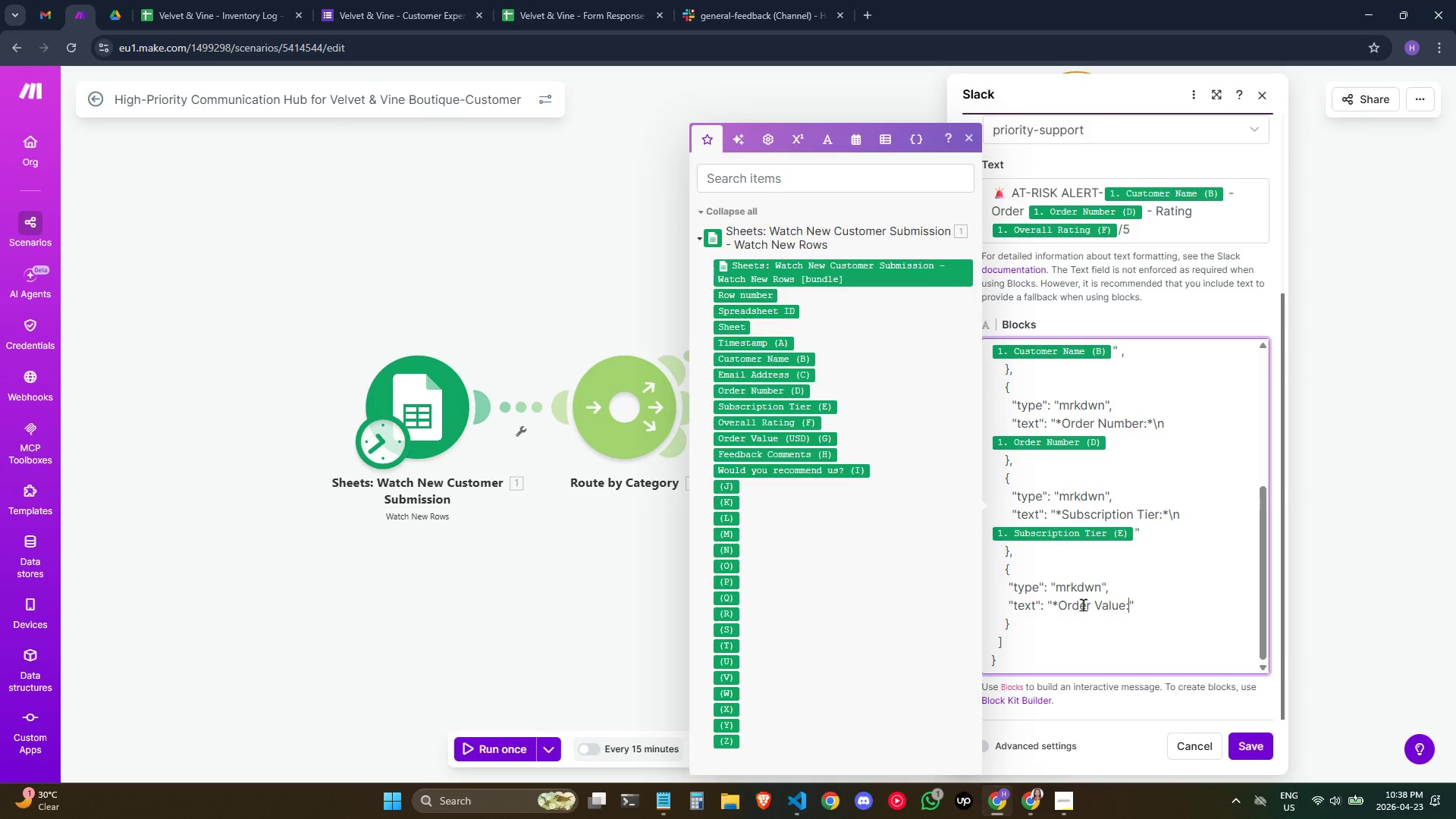 
key(ArrowRight)
 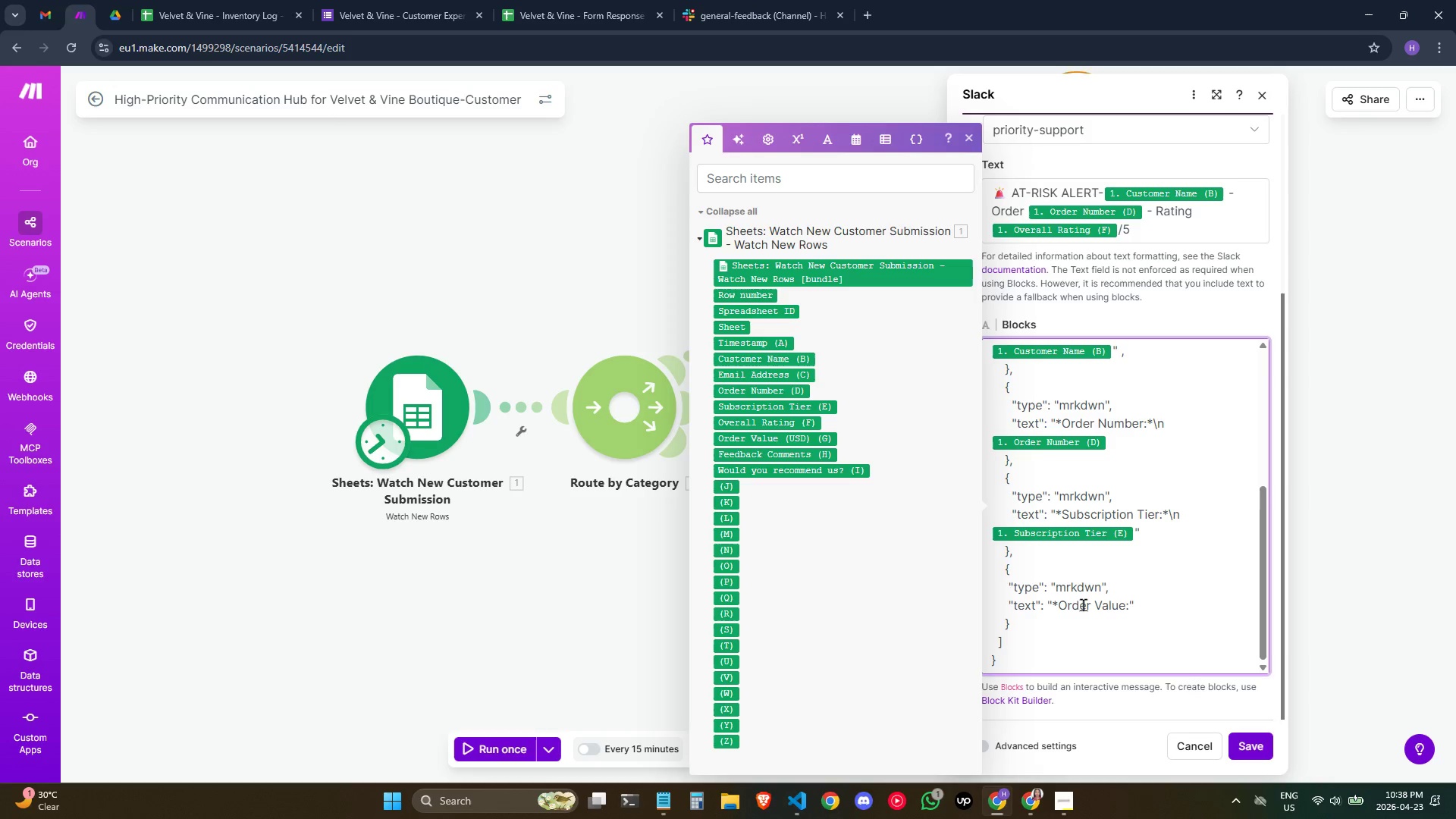 
key(ArrowLeft)
 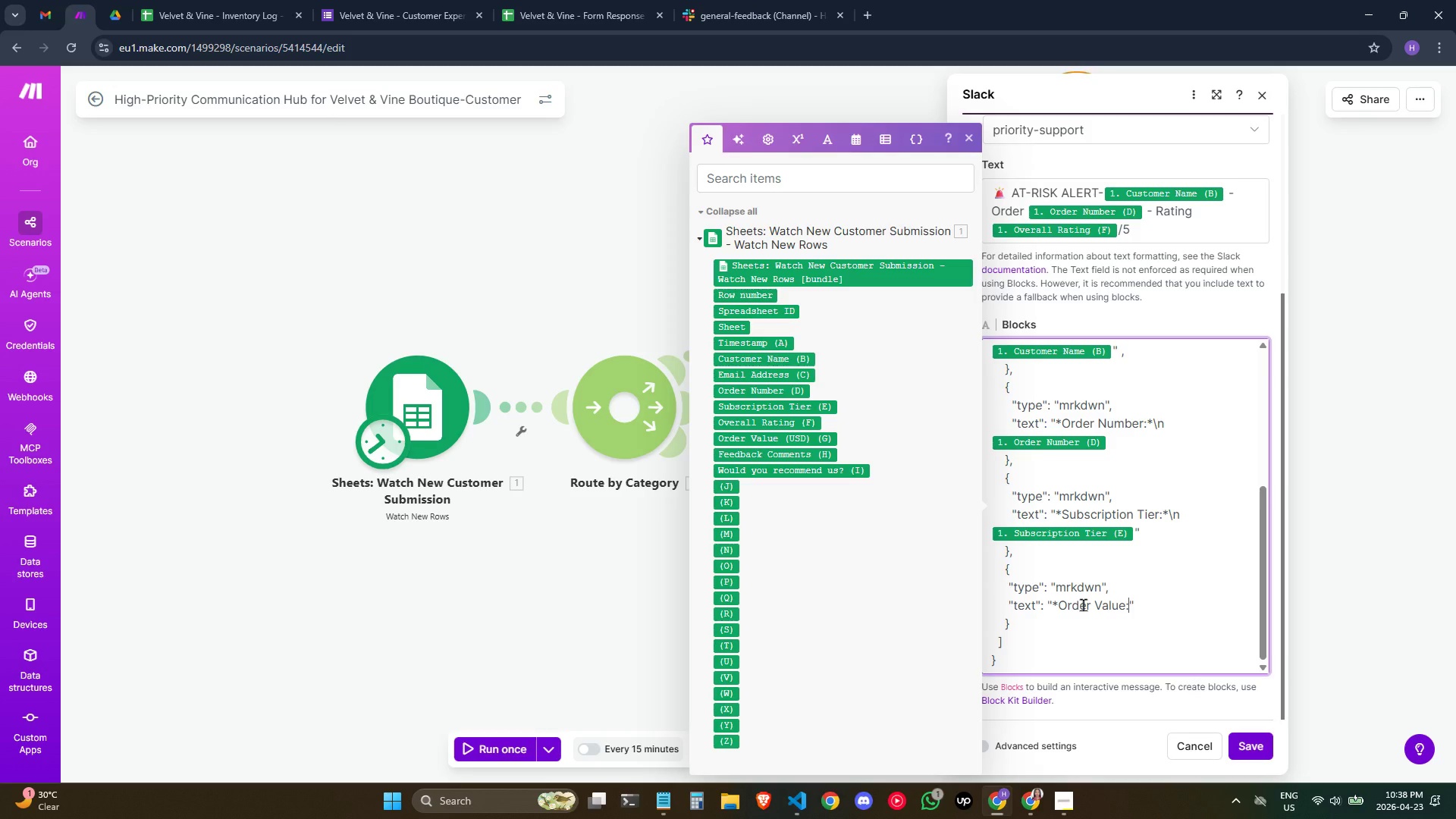 
type(*\n$)
 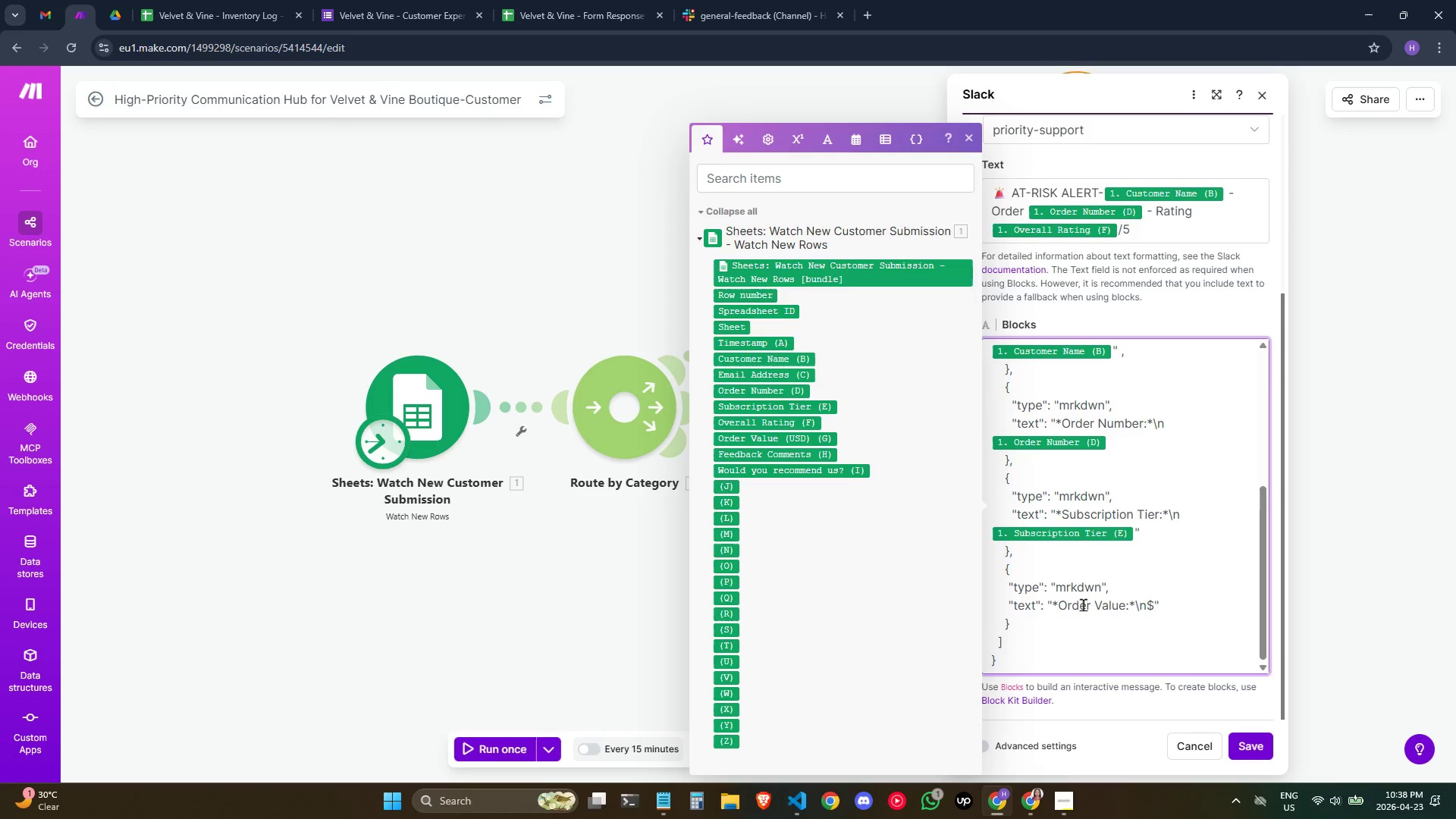 
left_click([788, 440])
 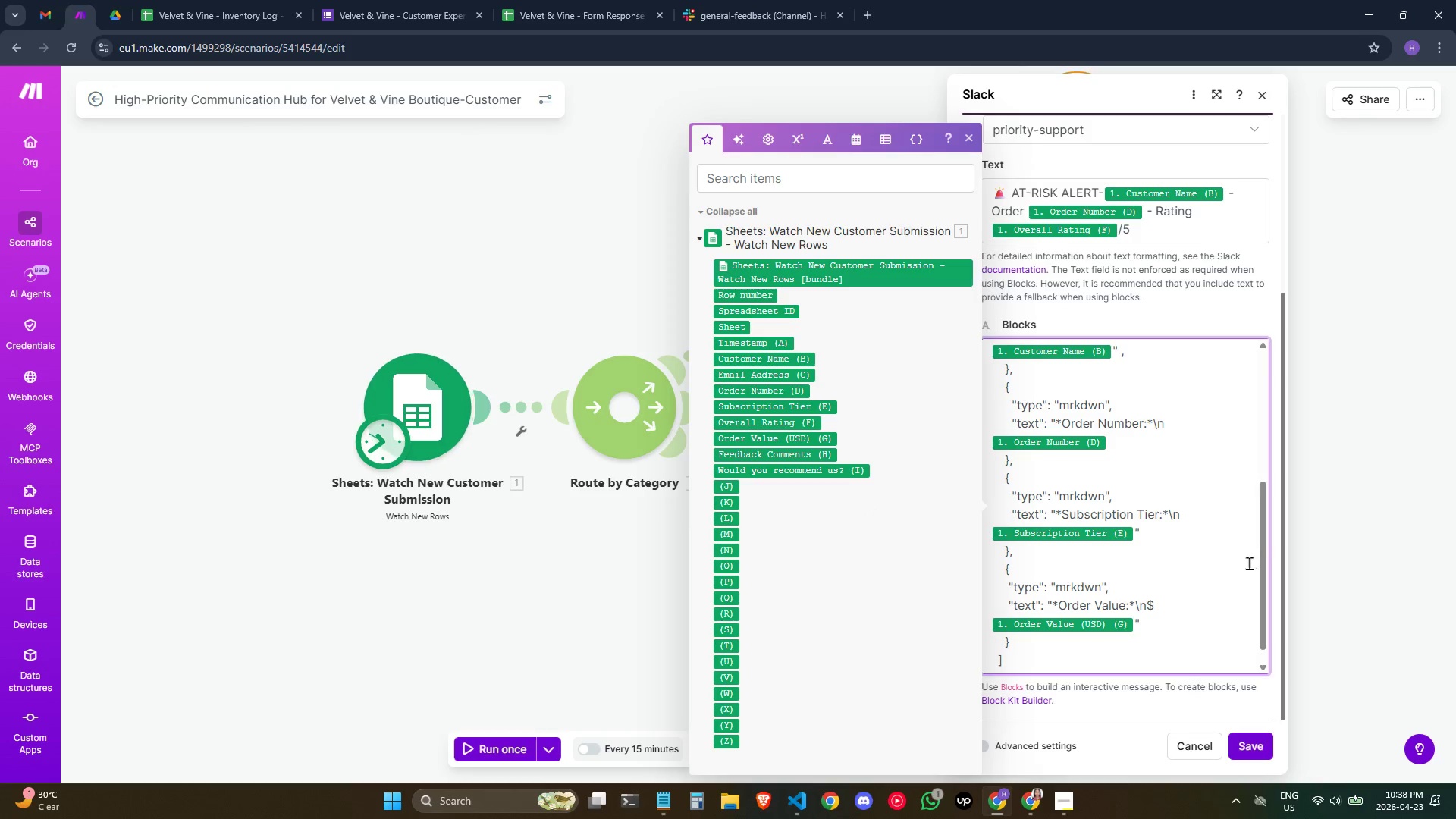 
scroll: coordinate [1209, 564], scroll_direction: down, amount: 1.0
 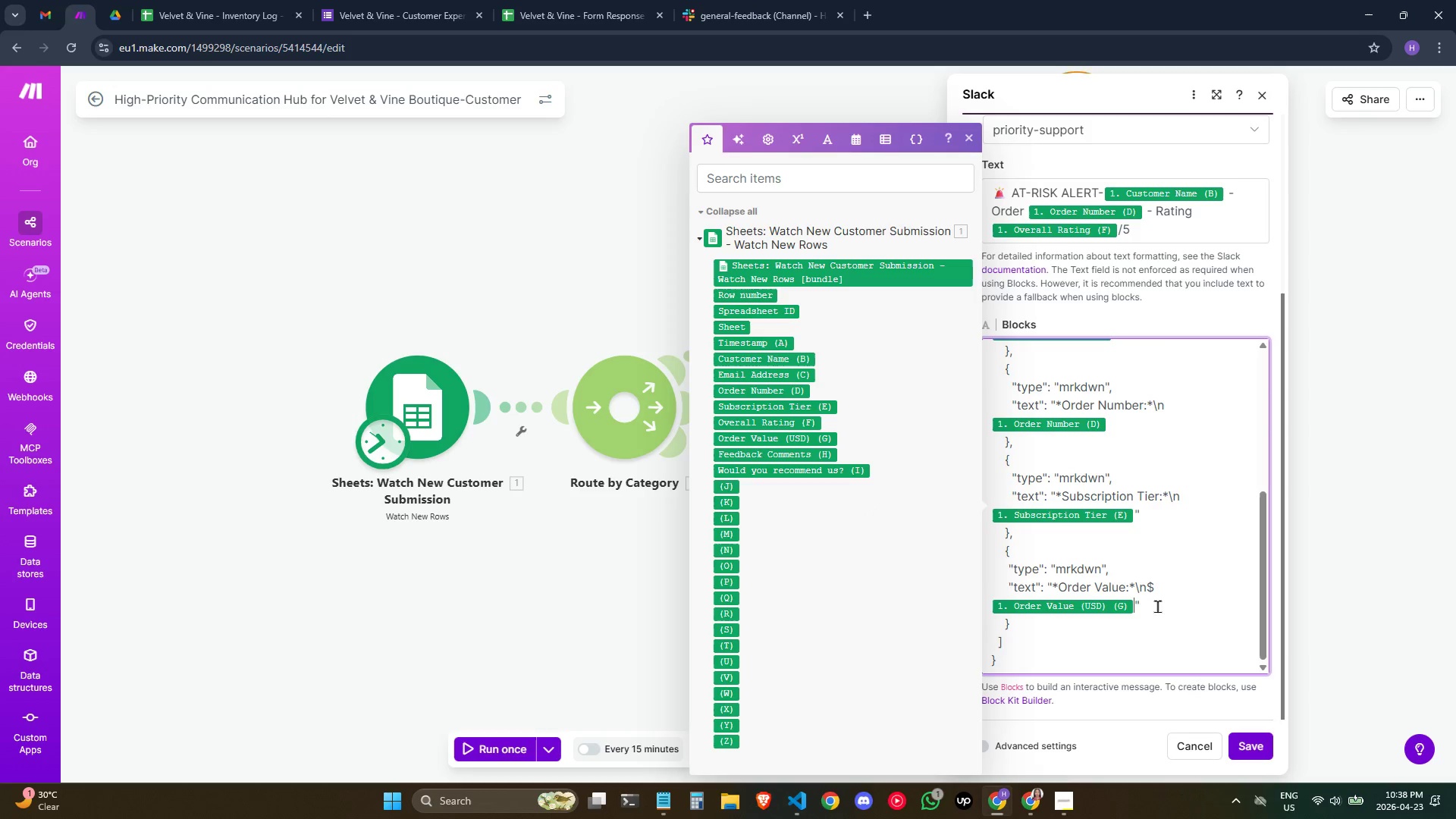 
left_click([1157, 606])
 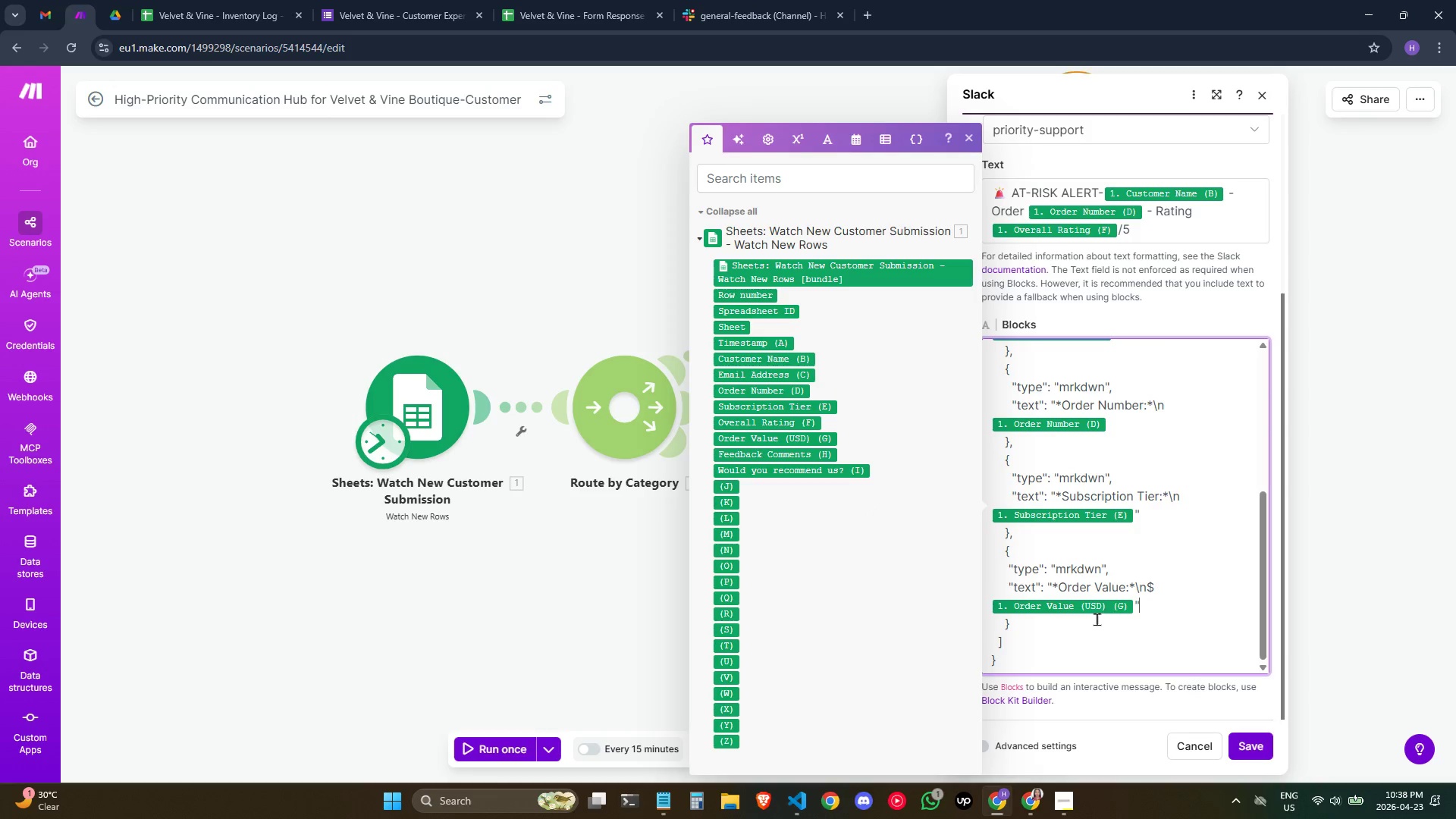 
left_click([1096, 619])
 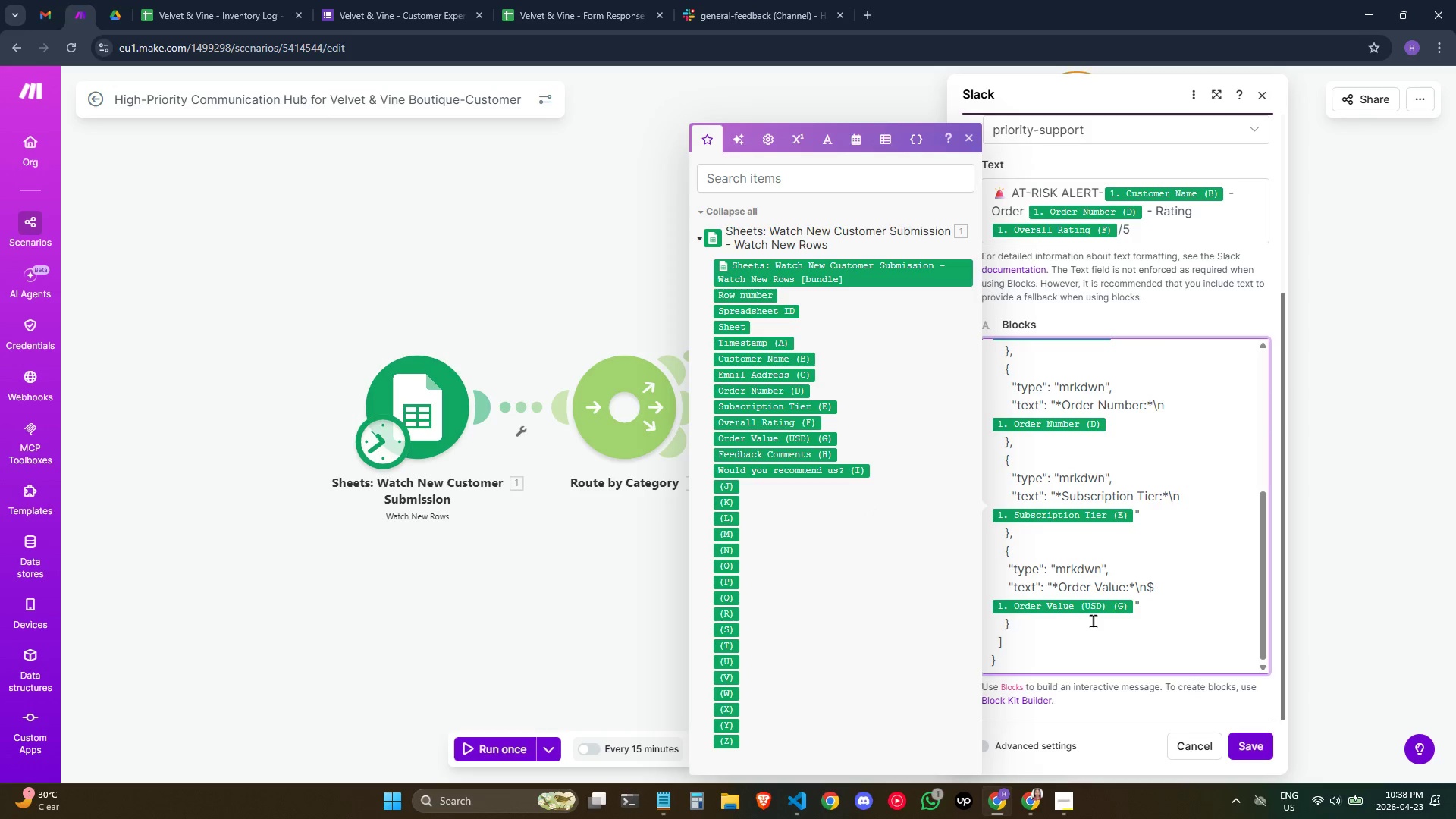 
key(Comma)
 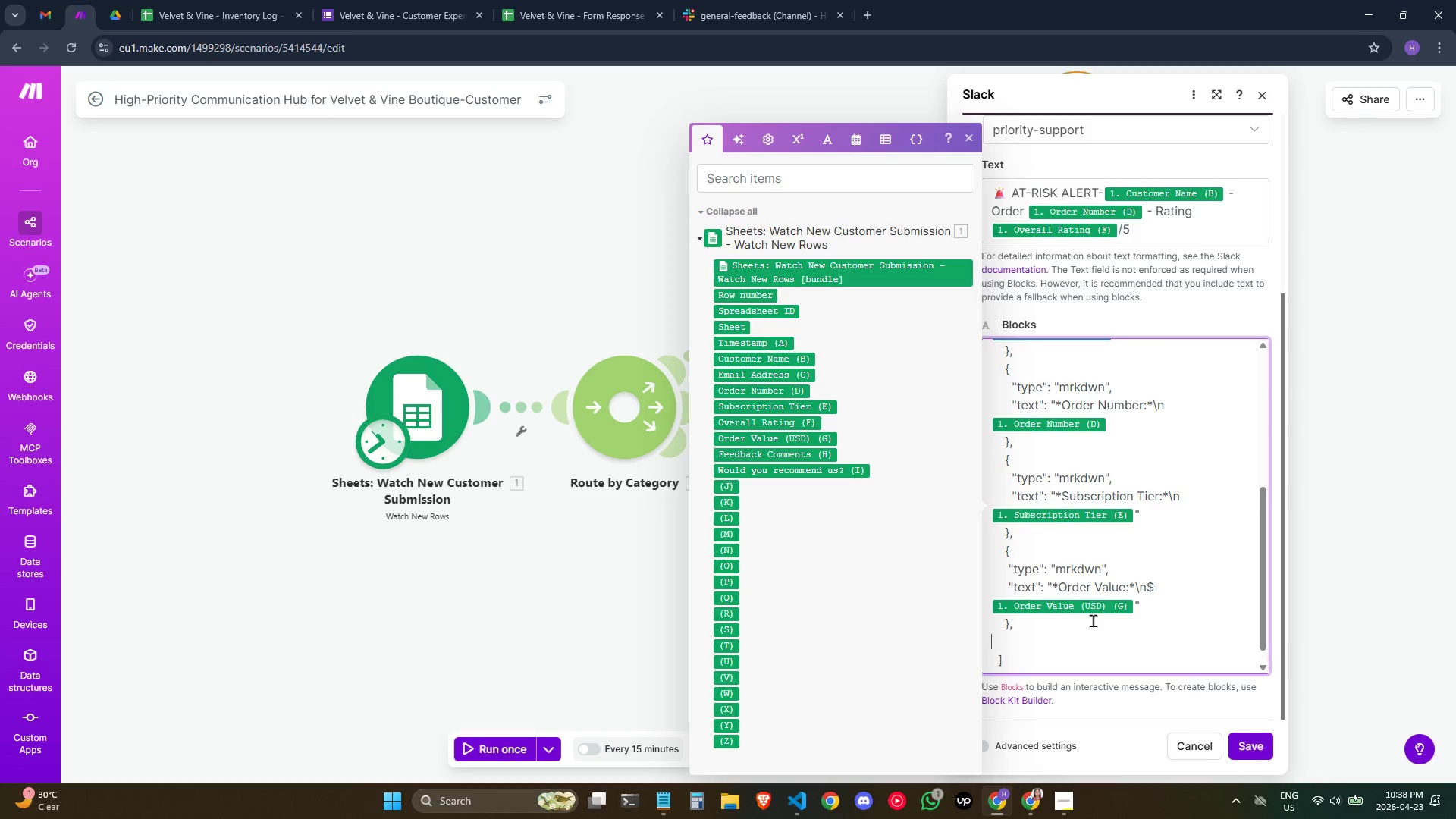 
key(Enter)
 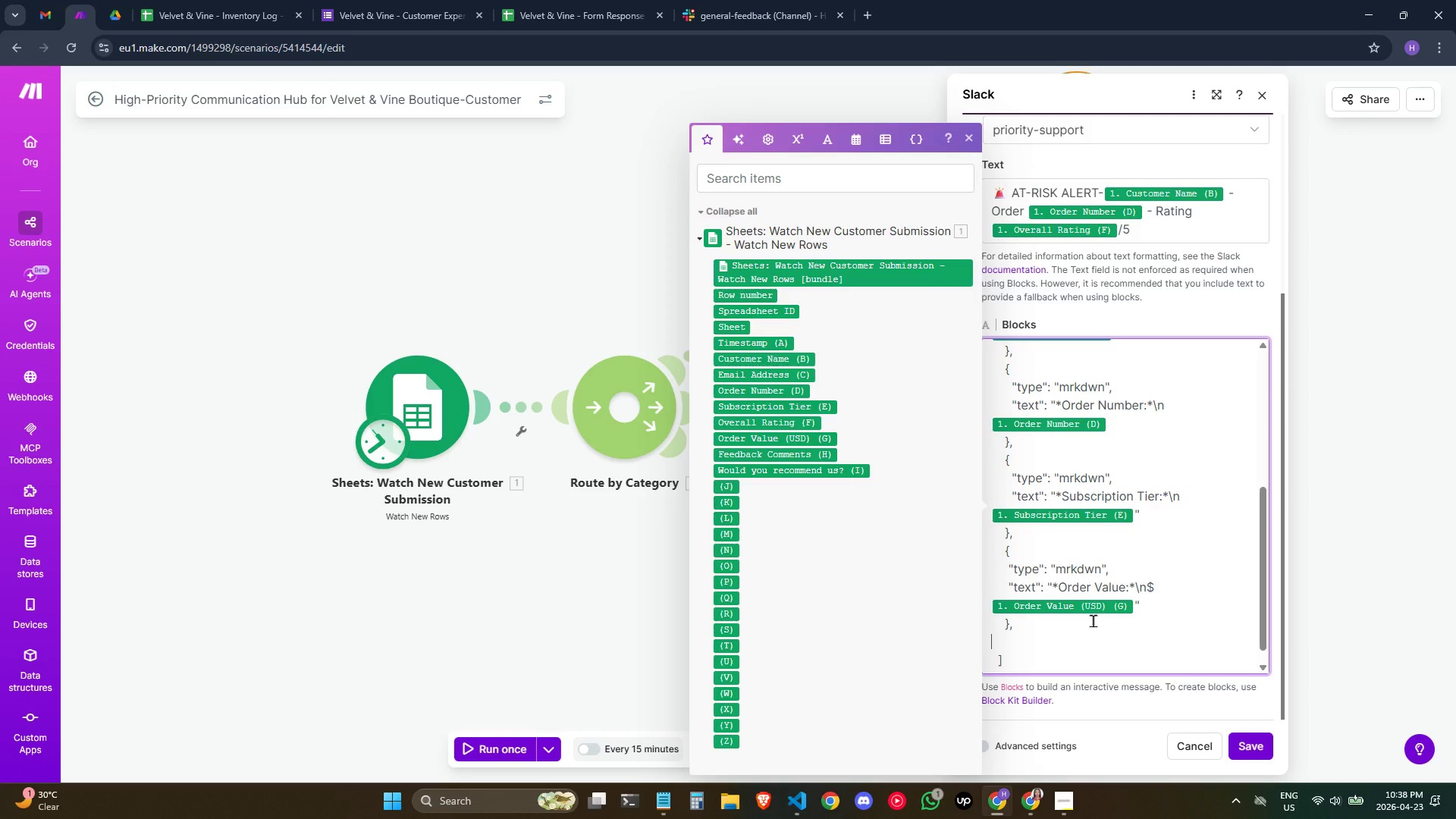 
key(Space)
 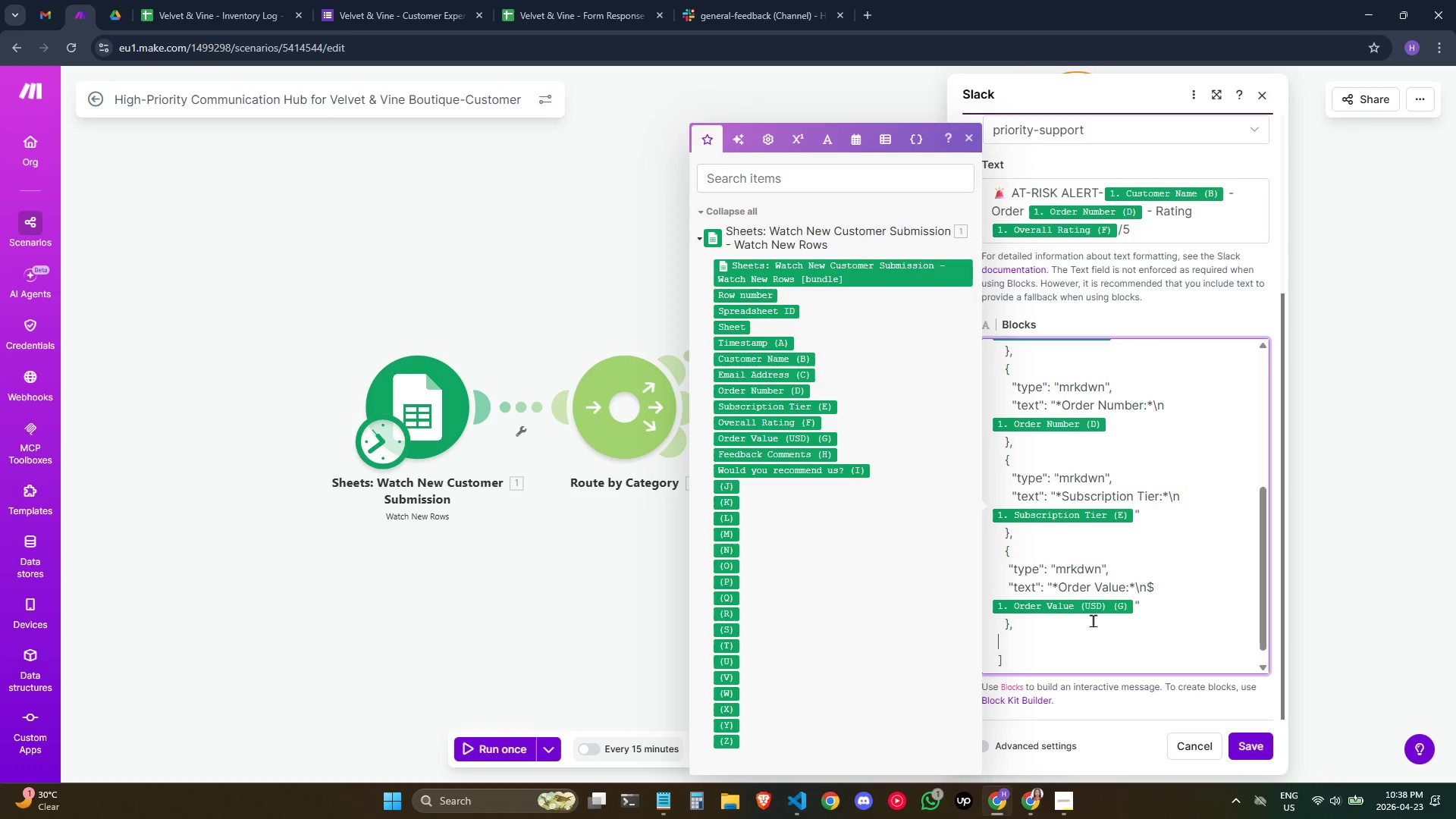 
key(Space)
 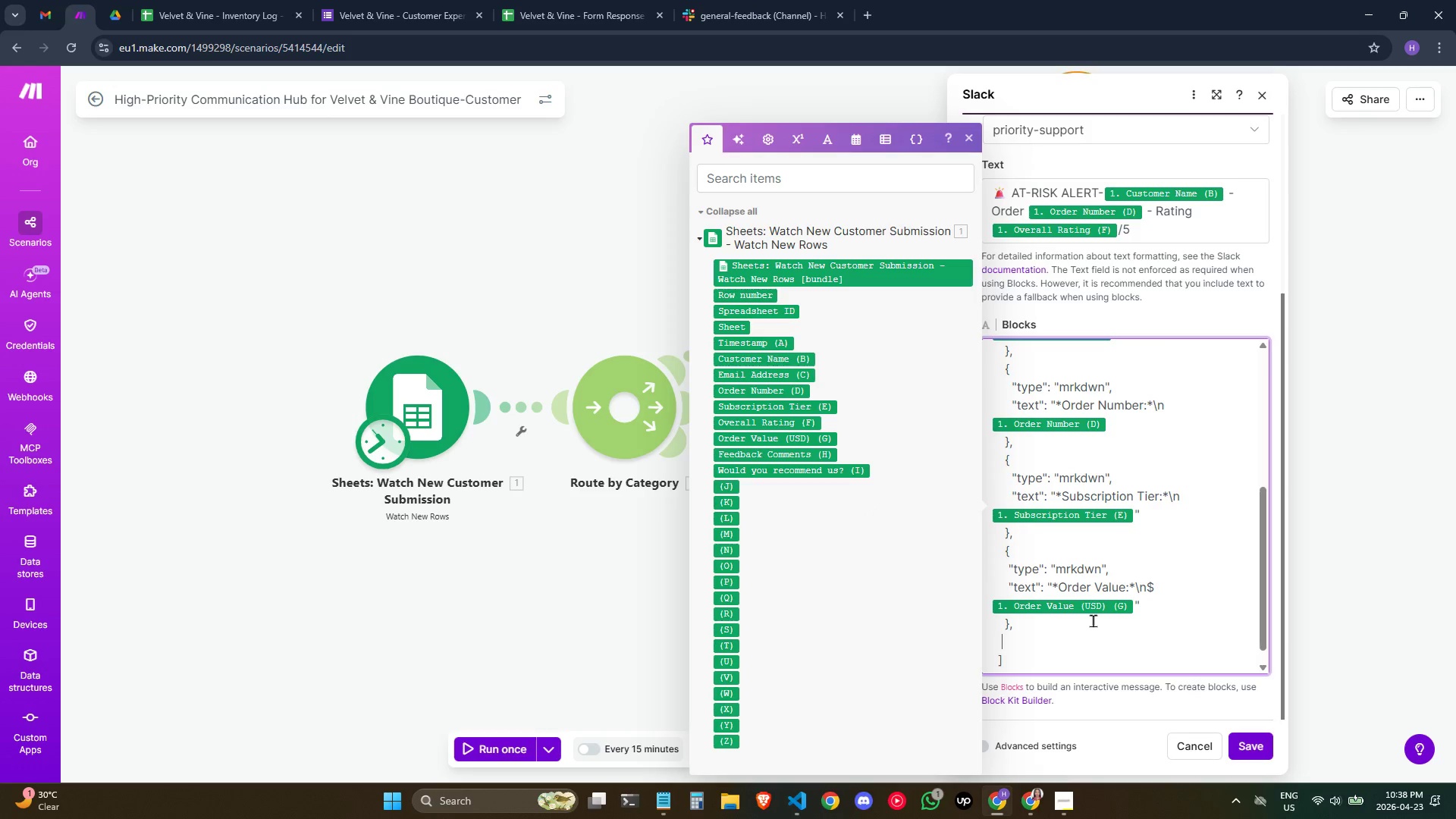 
key(Space)
 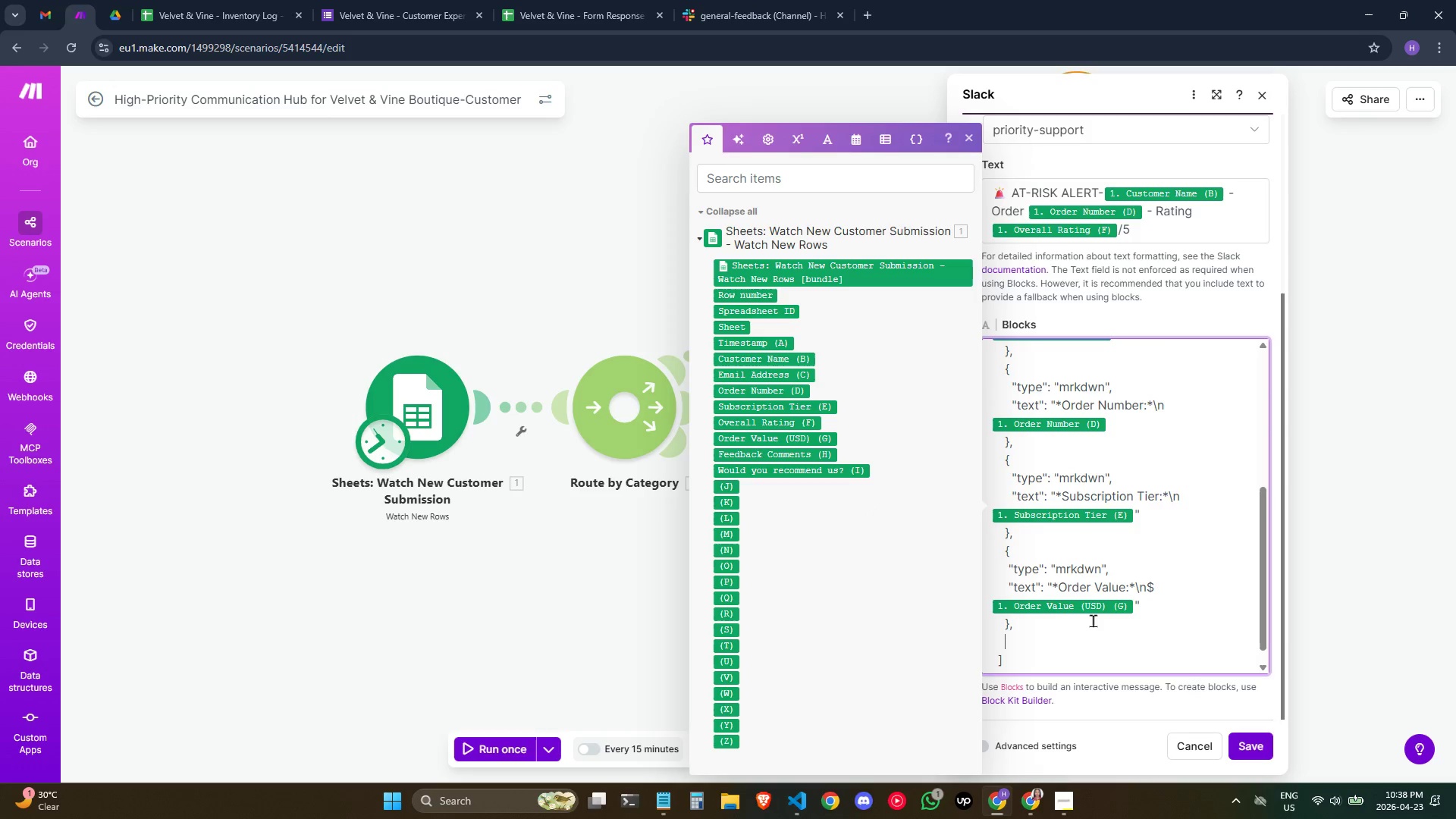 
key(Space)
 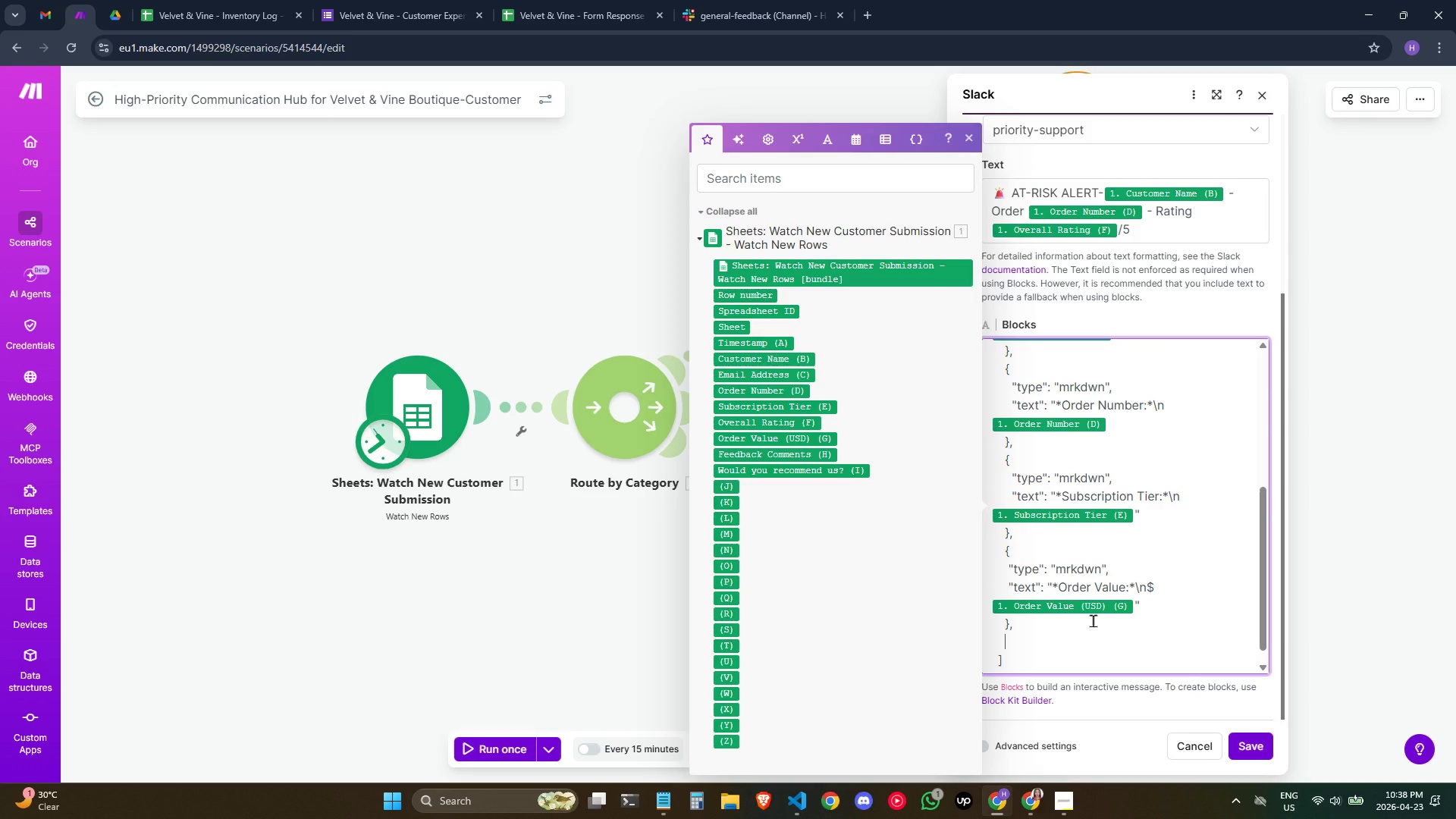 
key(Shift+BracketLeft)
 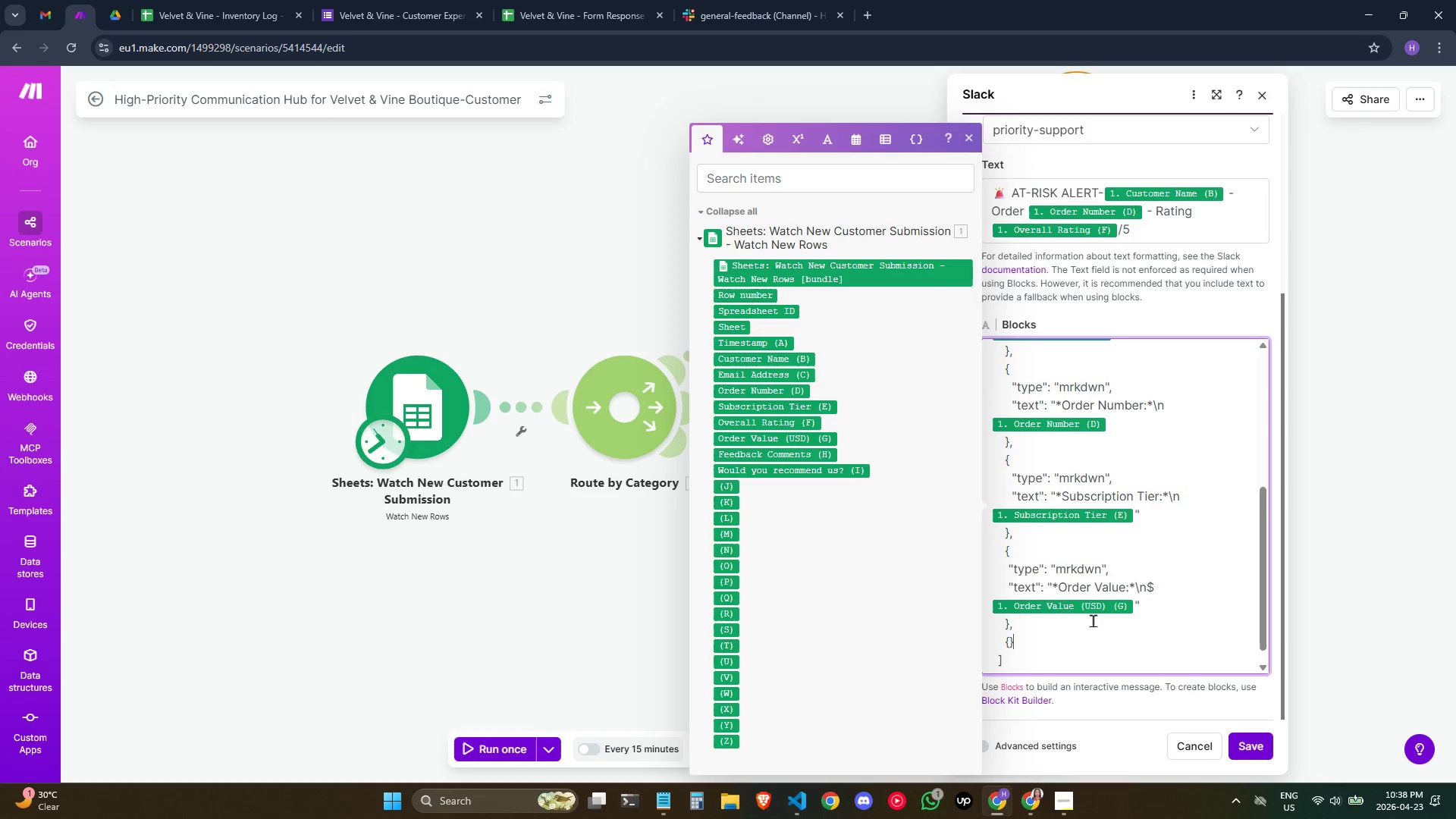 
key(Shift+BracketRight)
 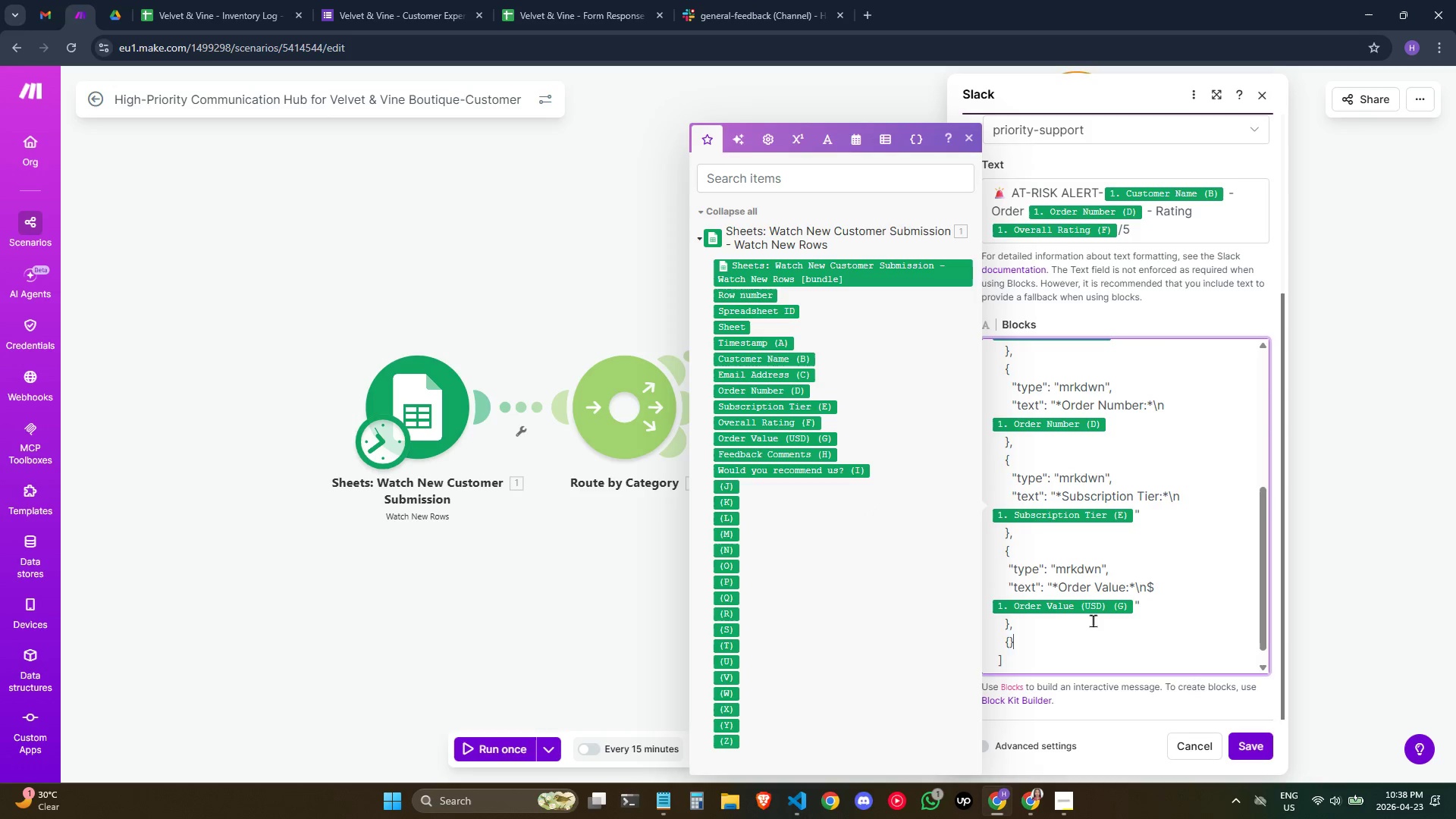 
key(ArrowLeft)
 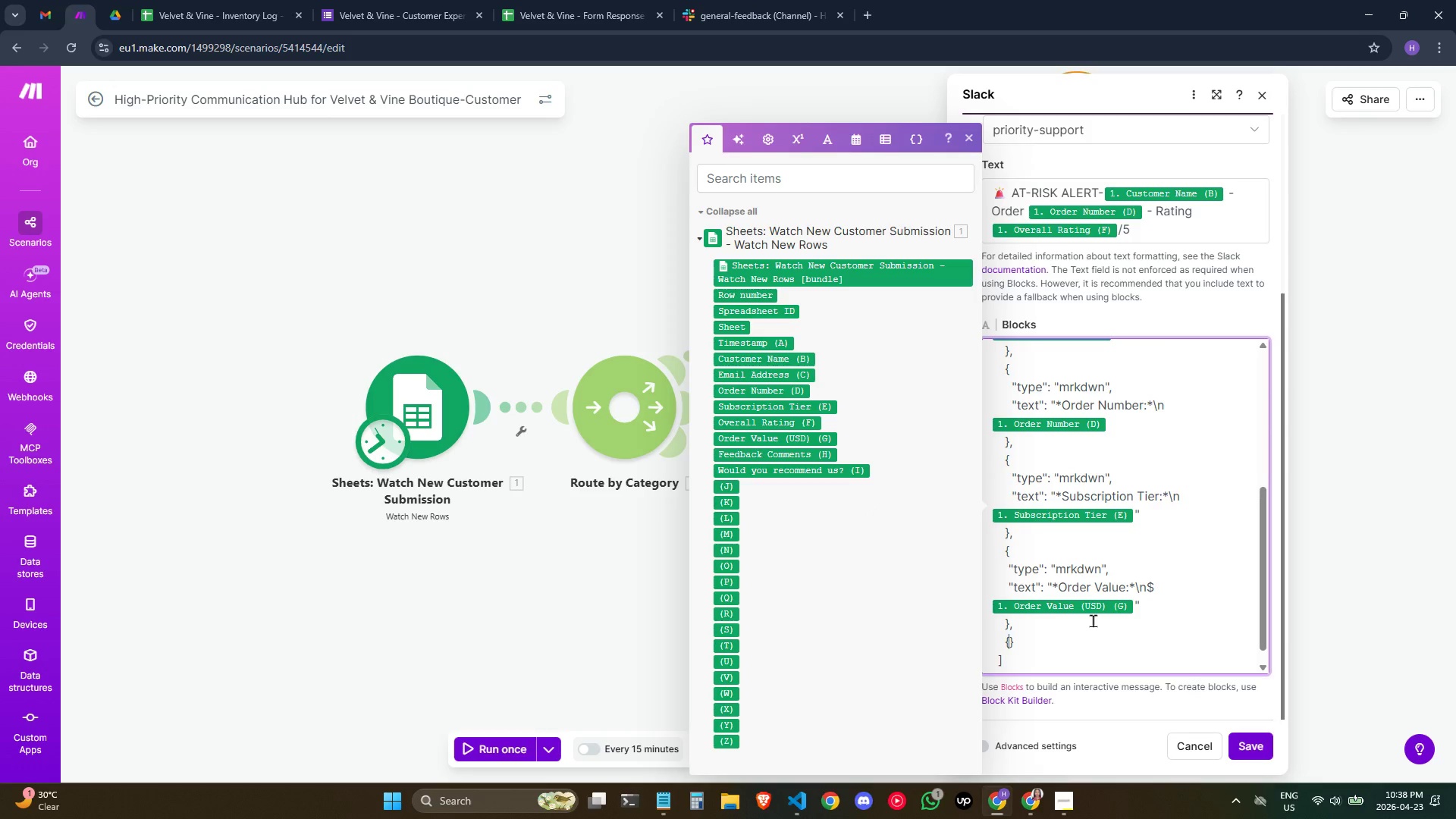 
key(Enter)
 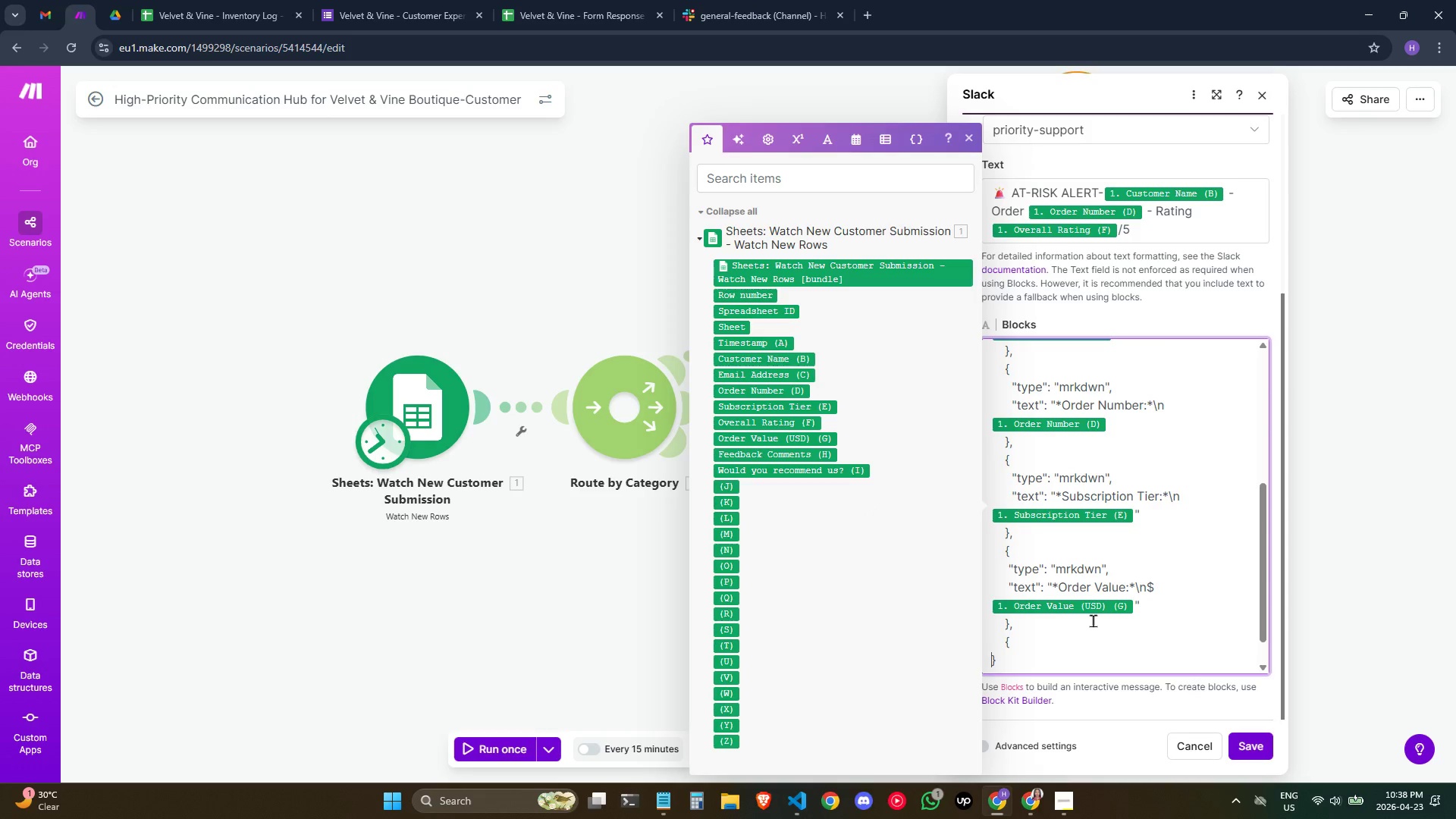 
key(Space)
 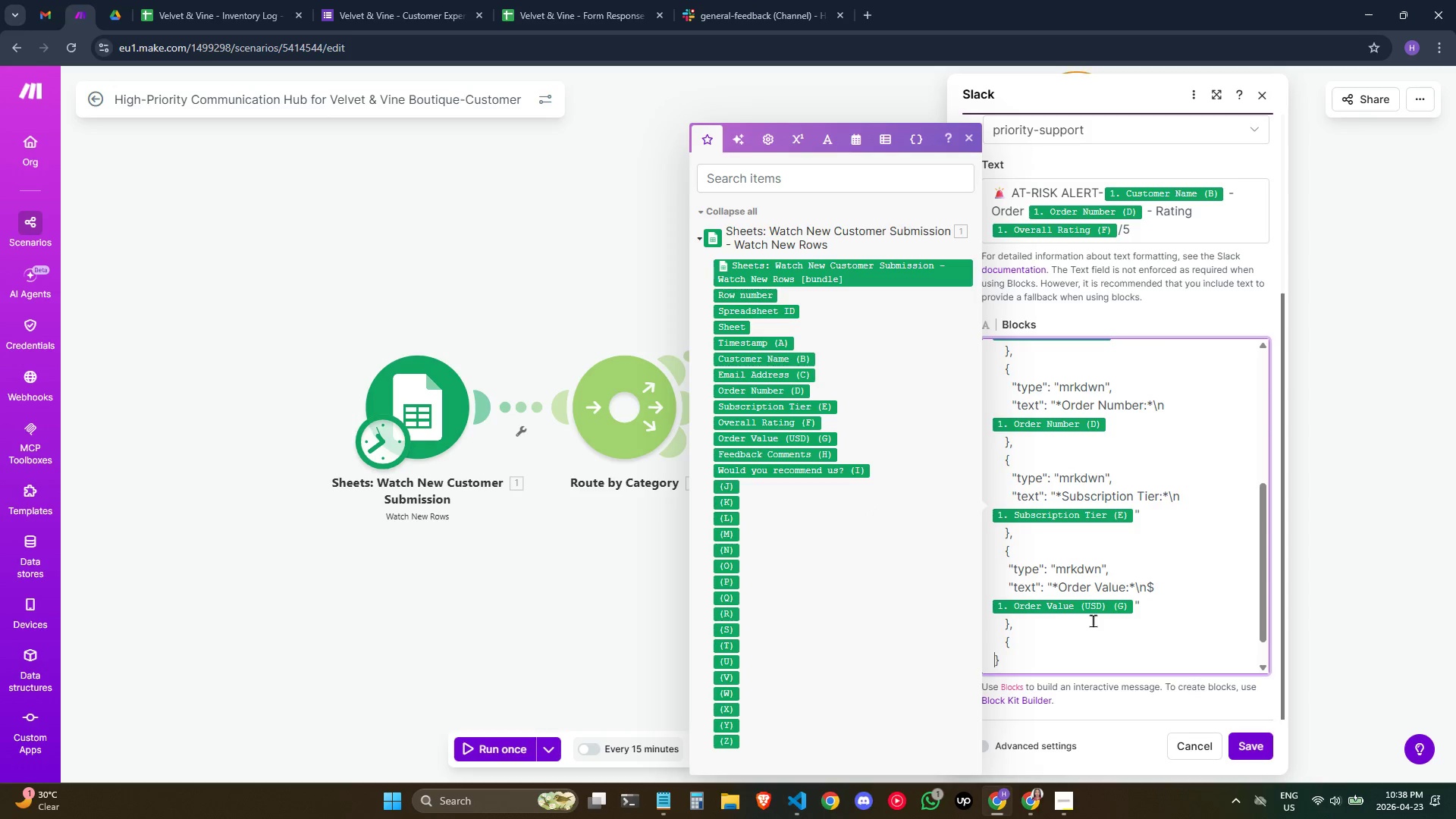 
key(Space)
 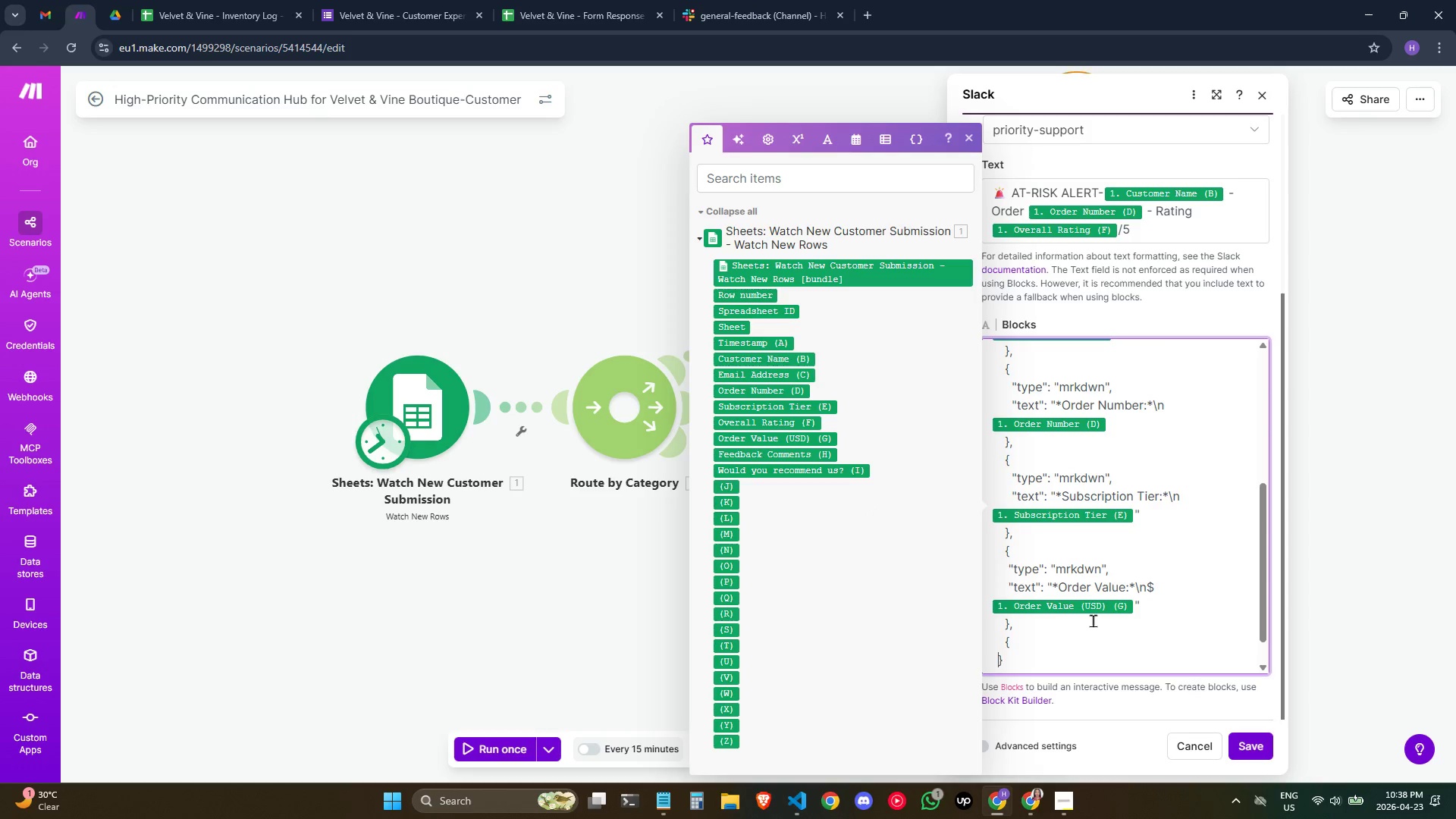 
key(Space)
 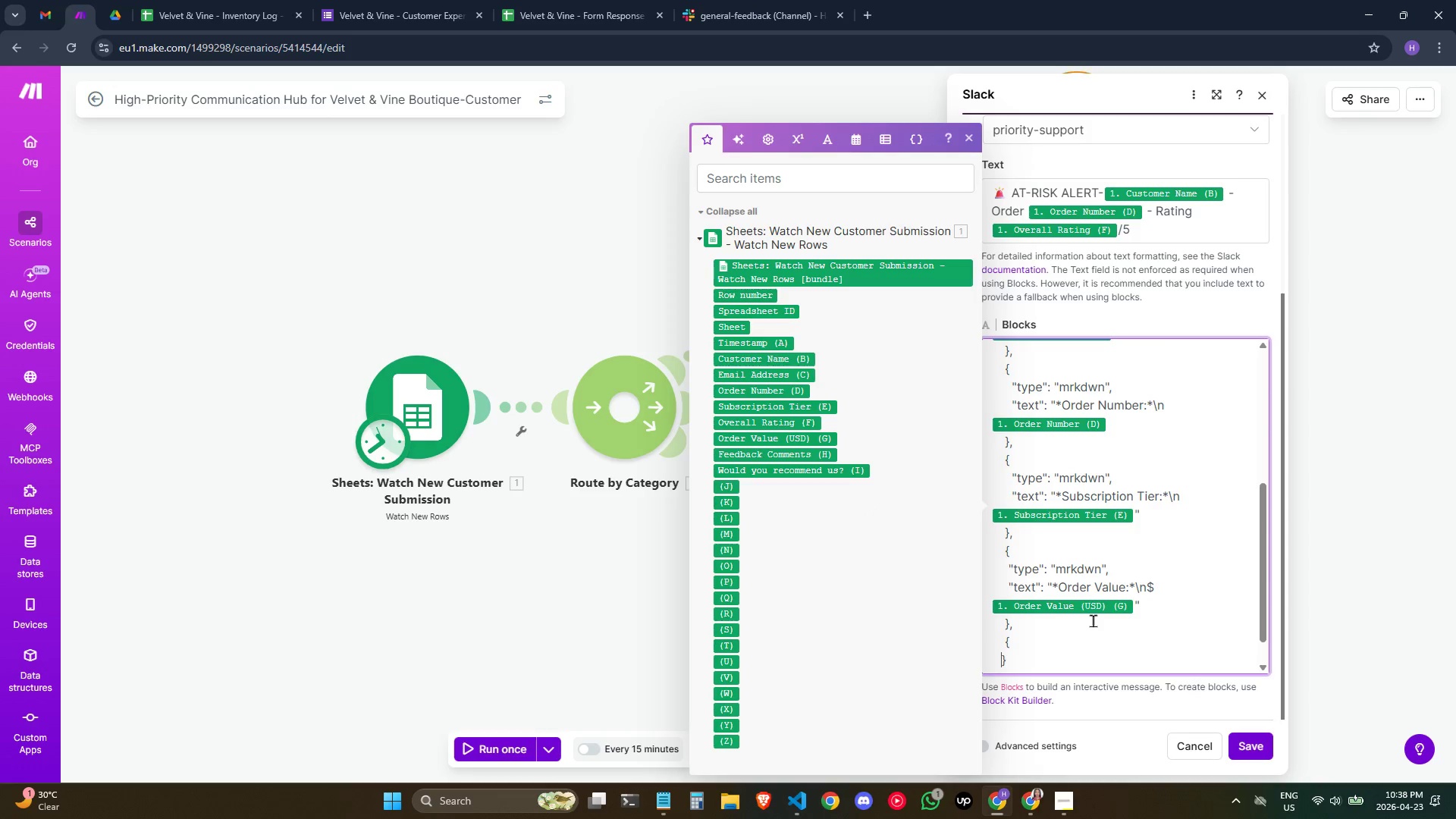 
key(Space)
 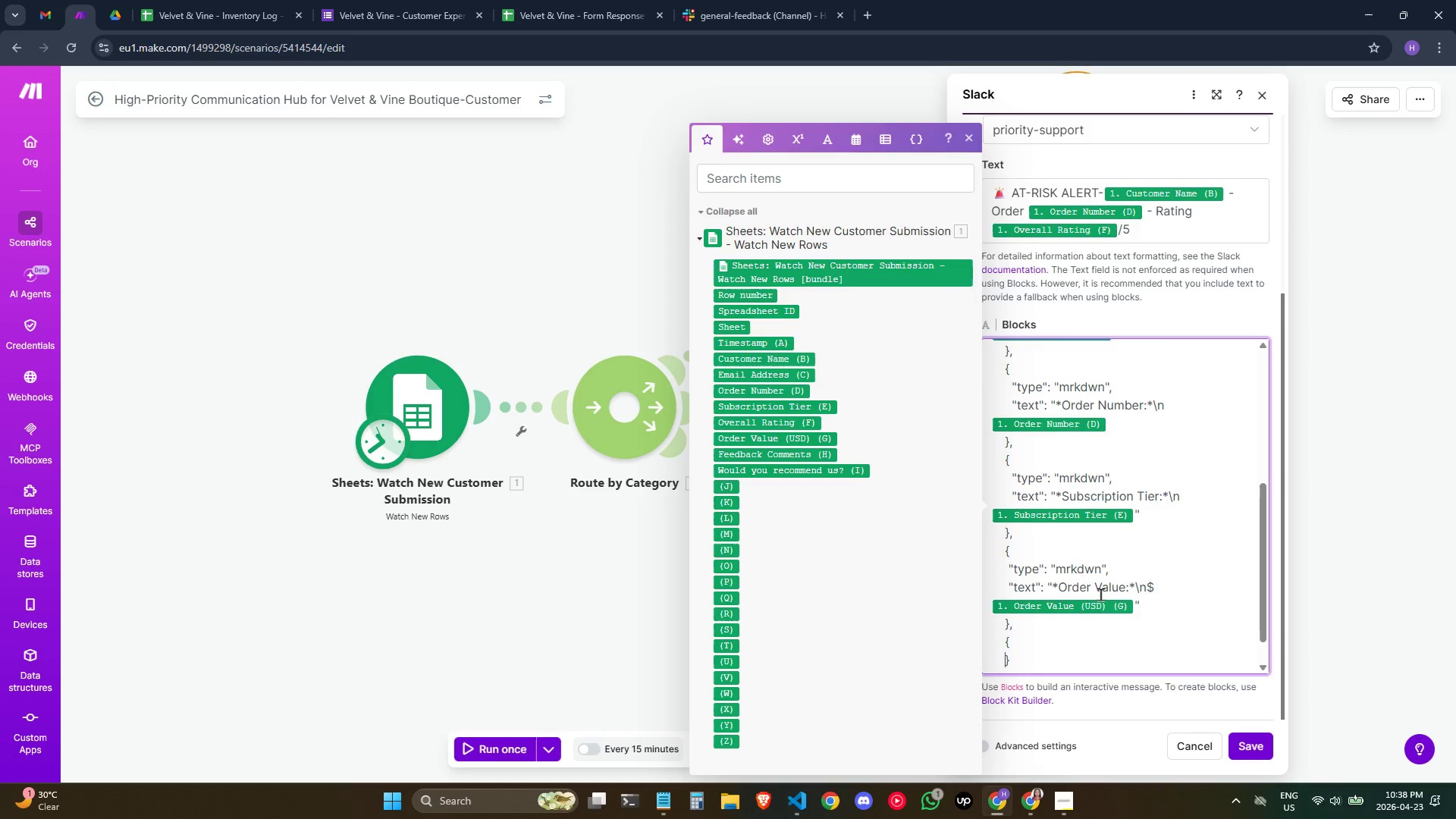 
scroll: coordinate [1099, 596], scroll_direction: down, amount: 1.0
 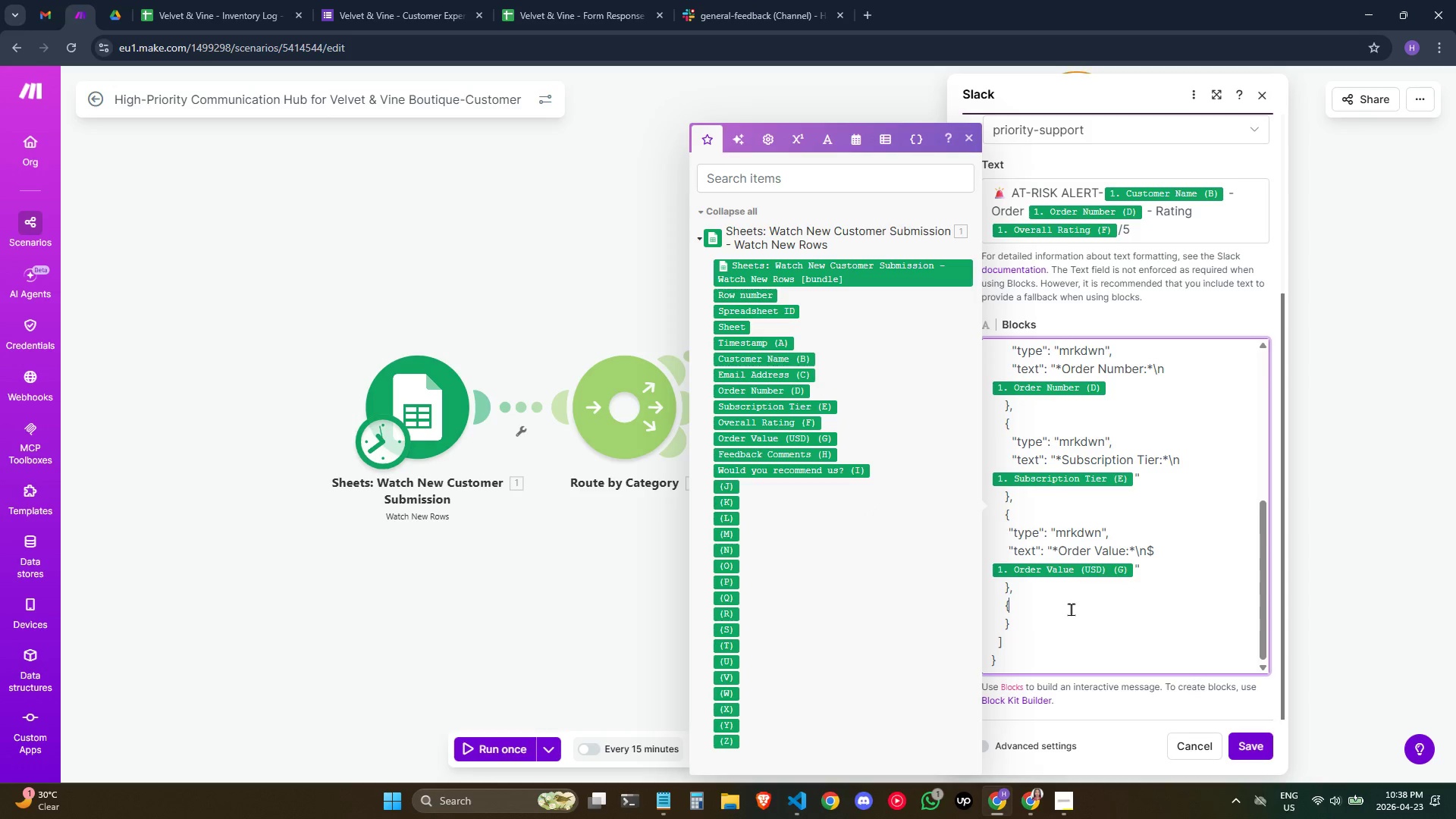 
key(Enter)
 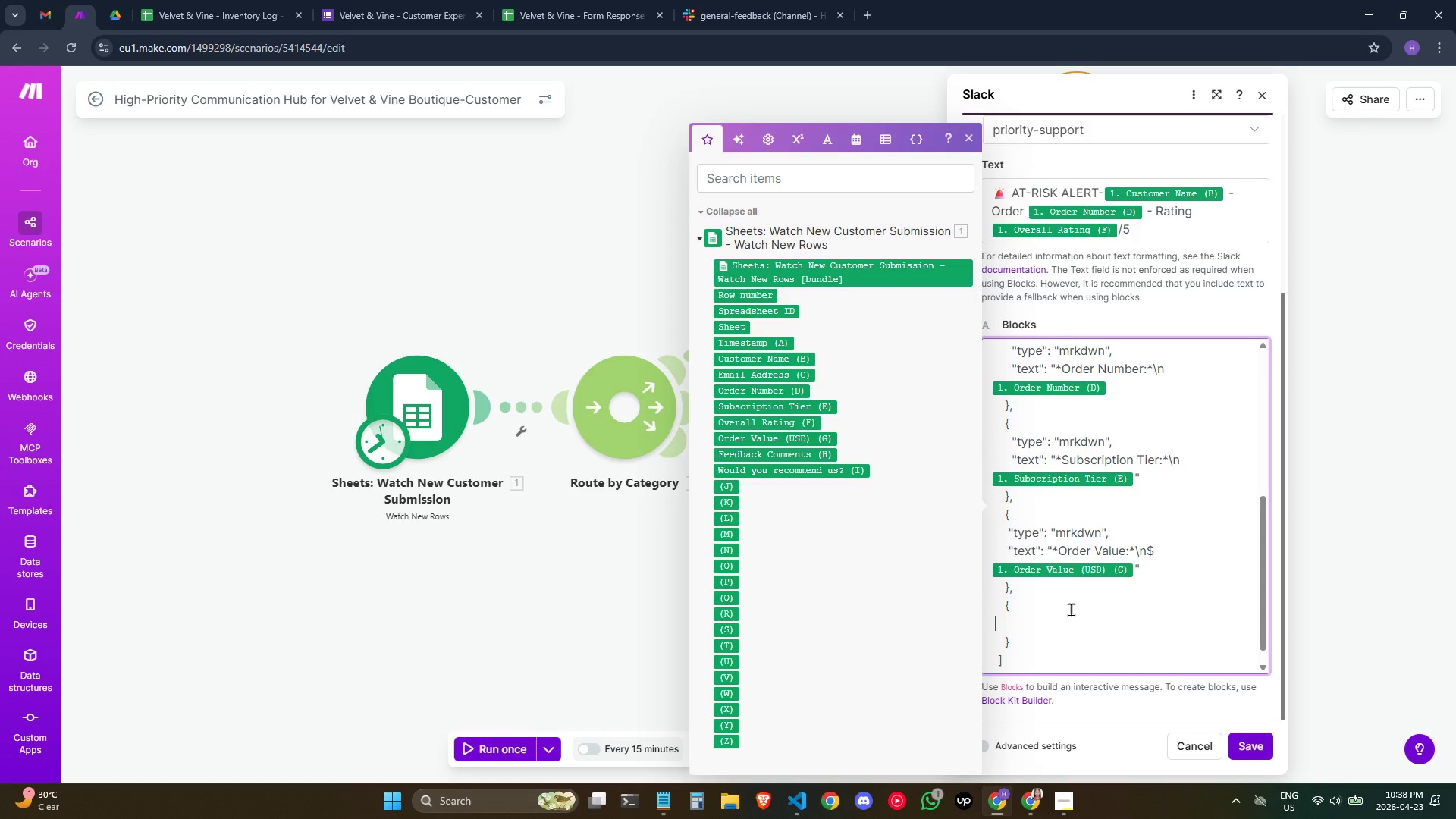 
type(     "type": )
 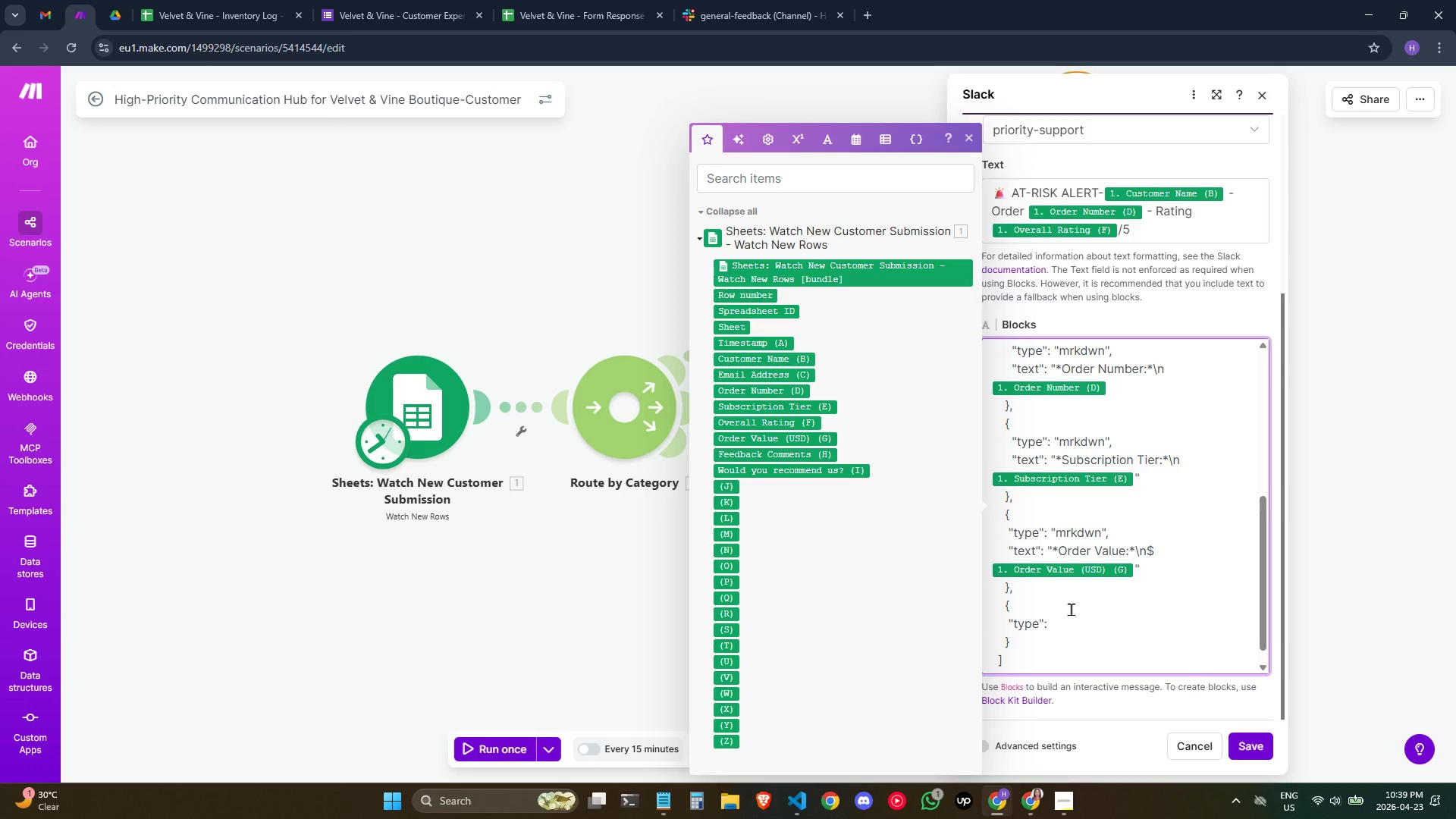 
key(Shift+Quote)
 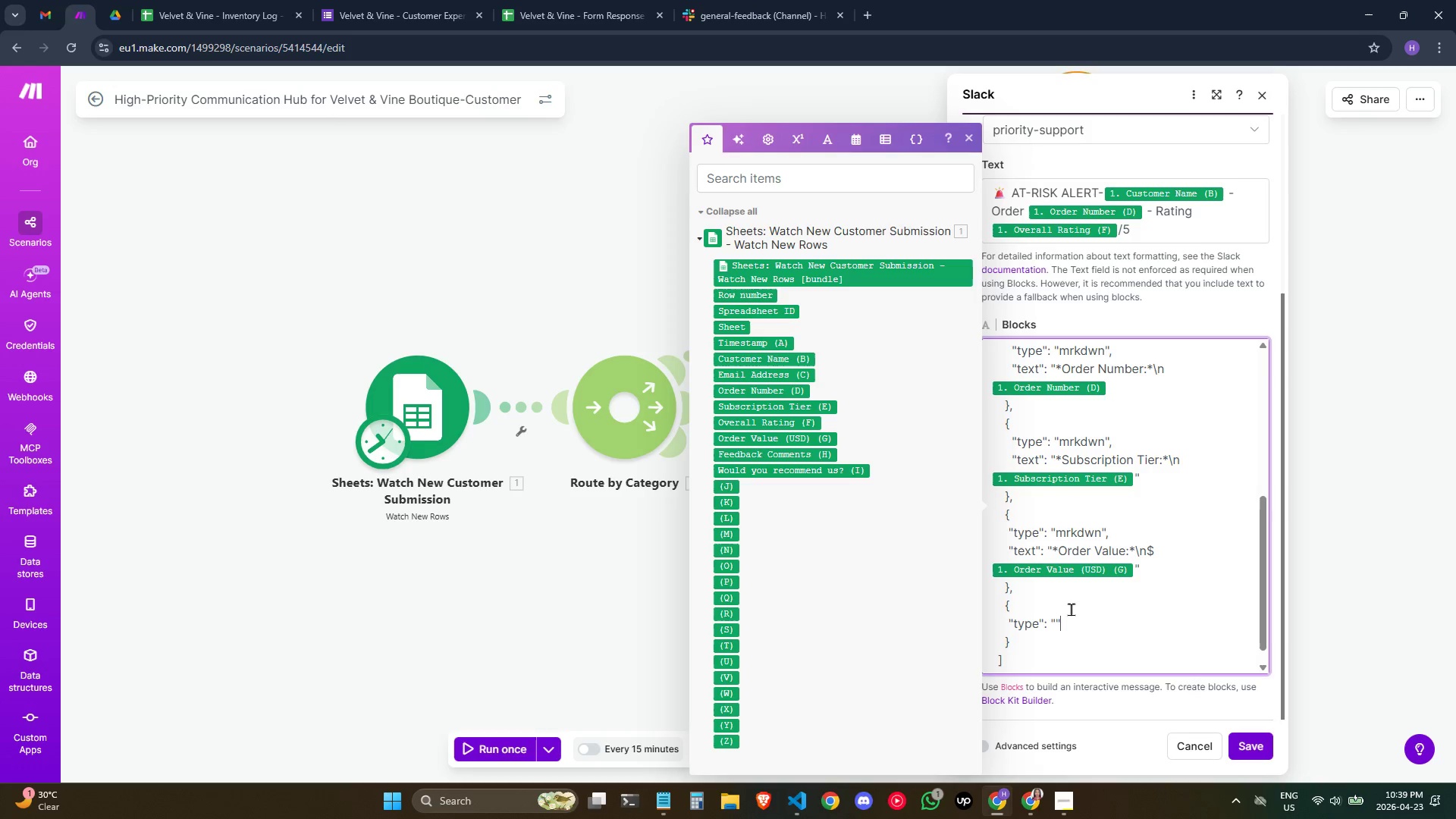 
key(Shift+Quote)
 